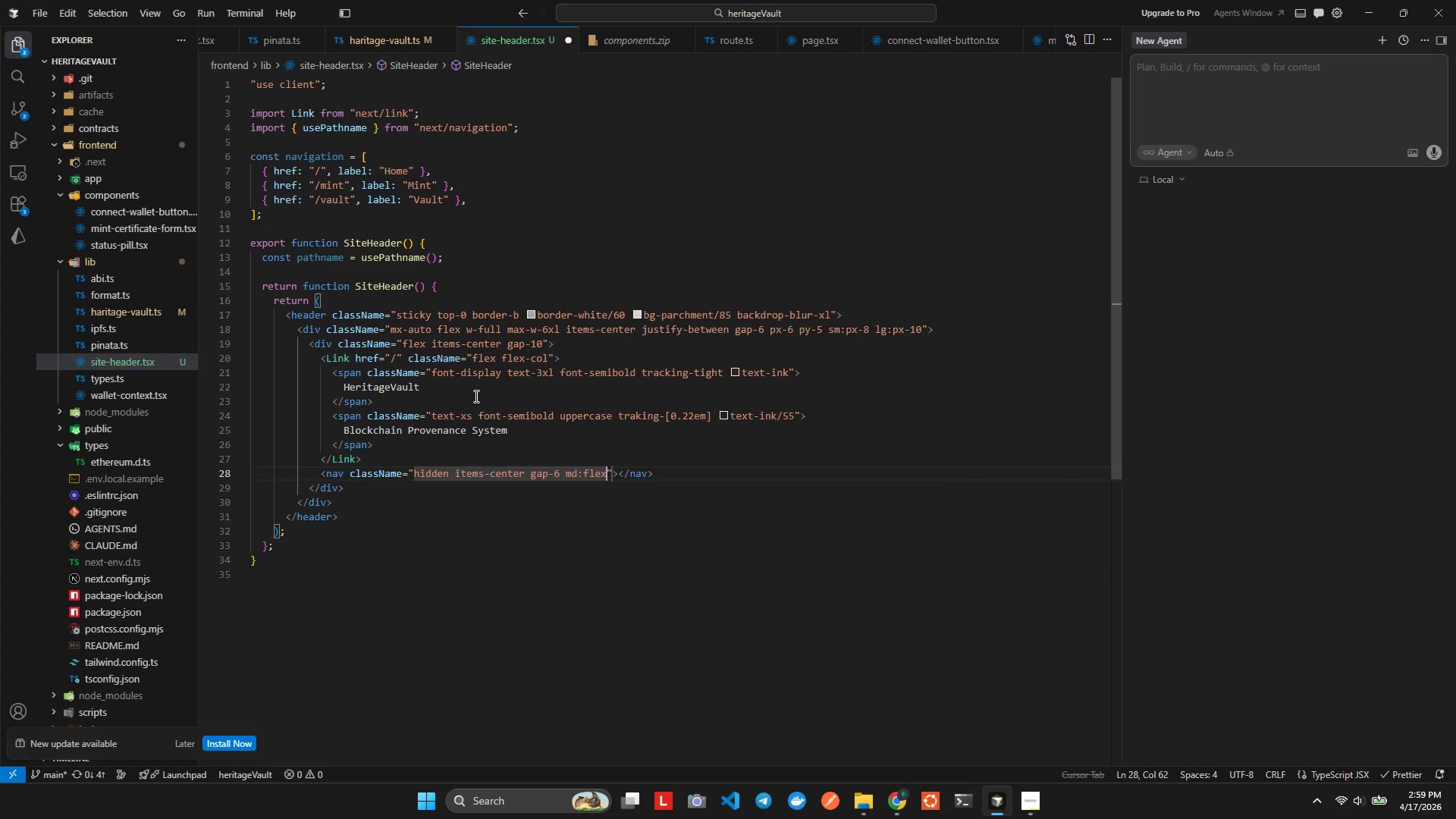 
key(Alt+AltLeft)
 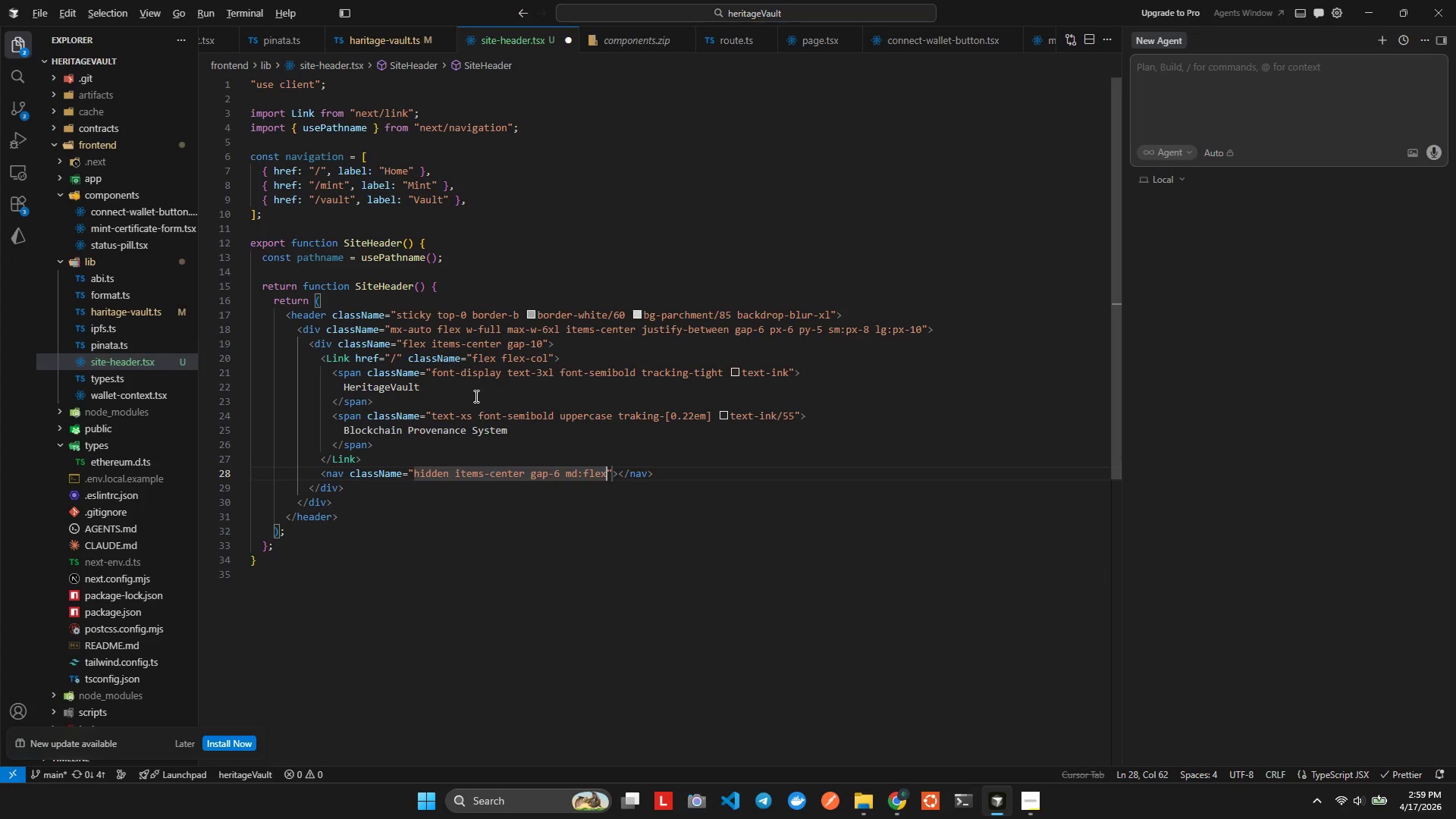 
key(Alt+Shift+F)
 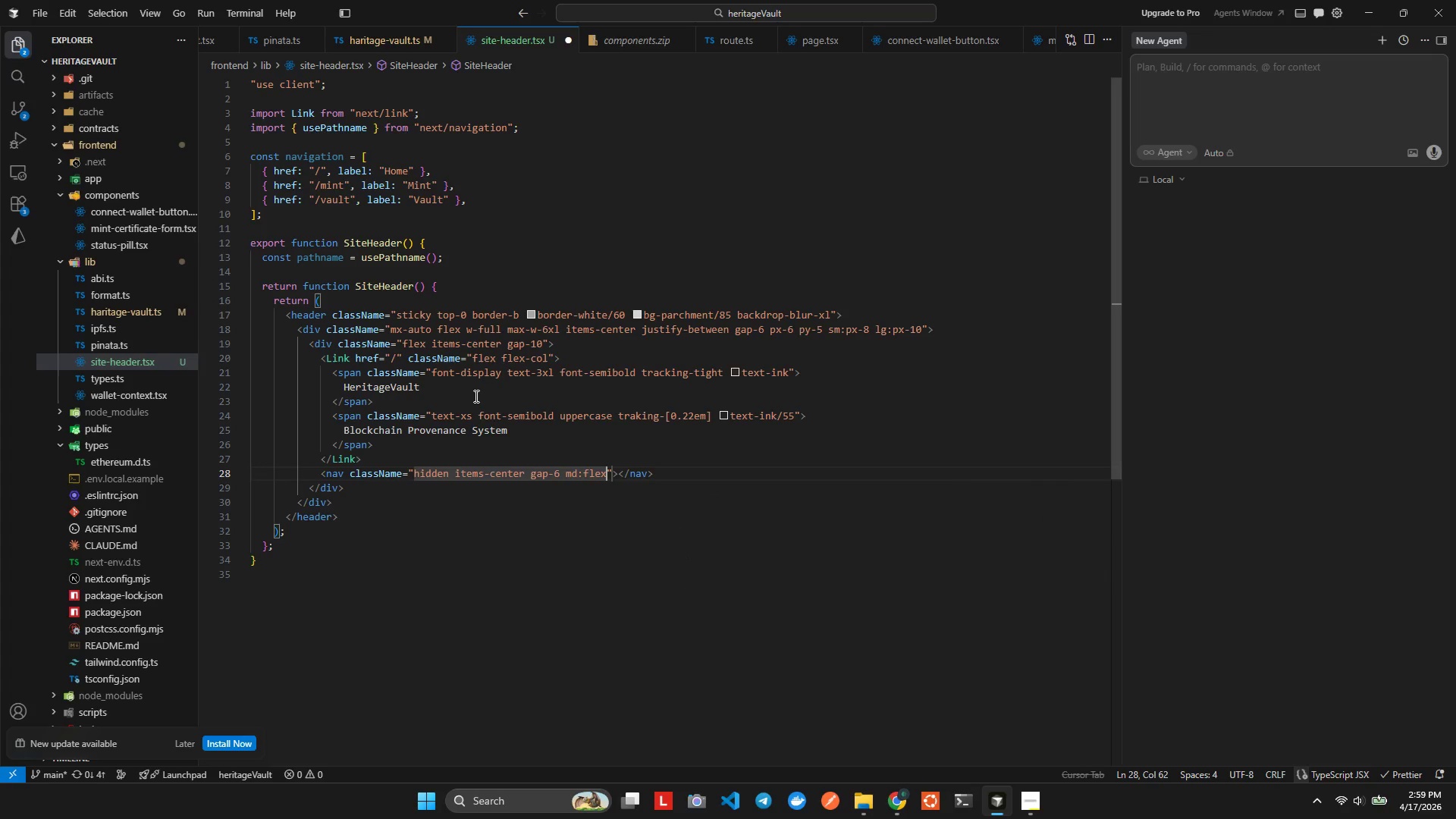 
key(ArrowRight)
 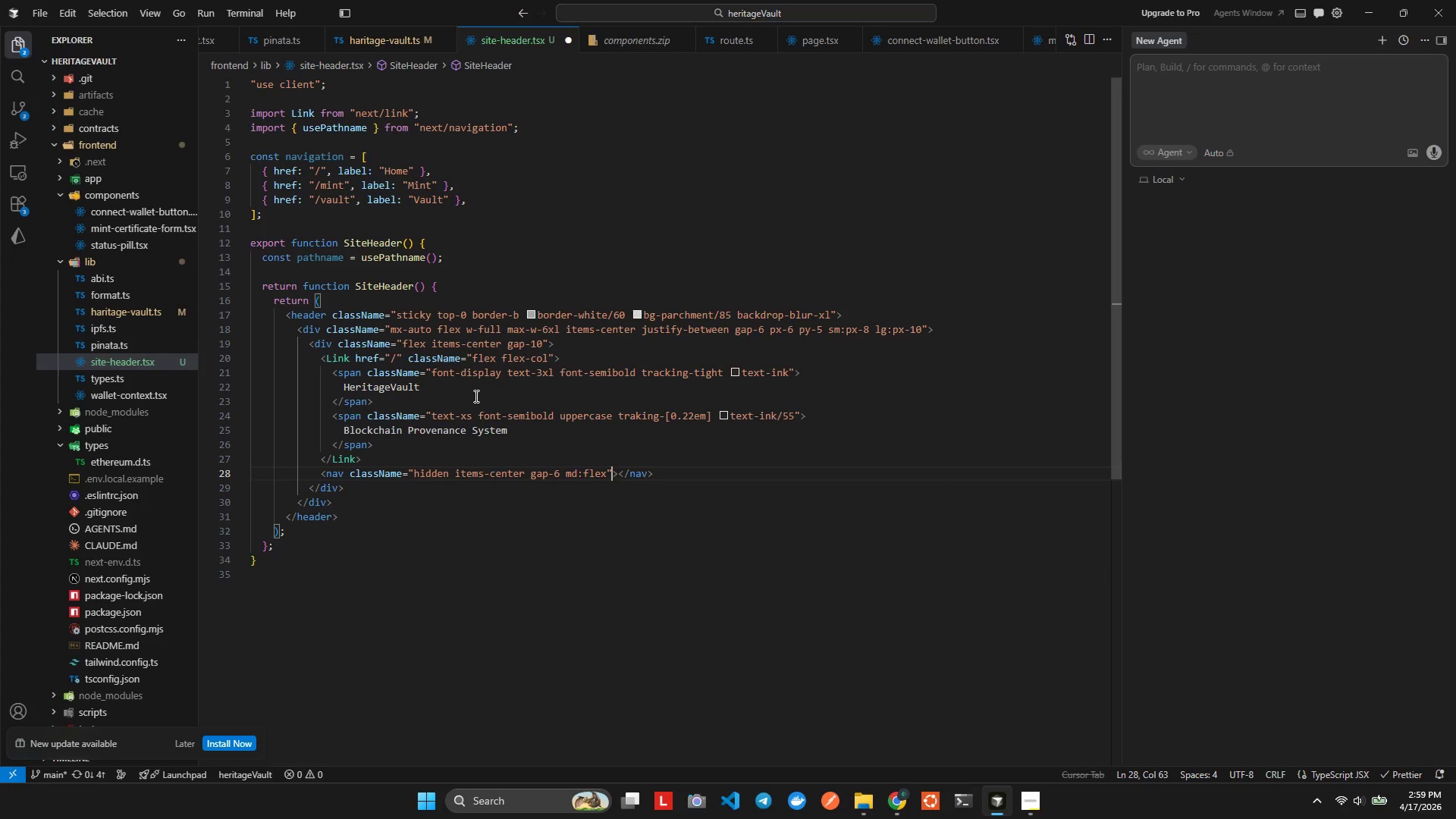 
key(ArrowRight)
 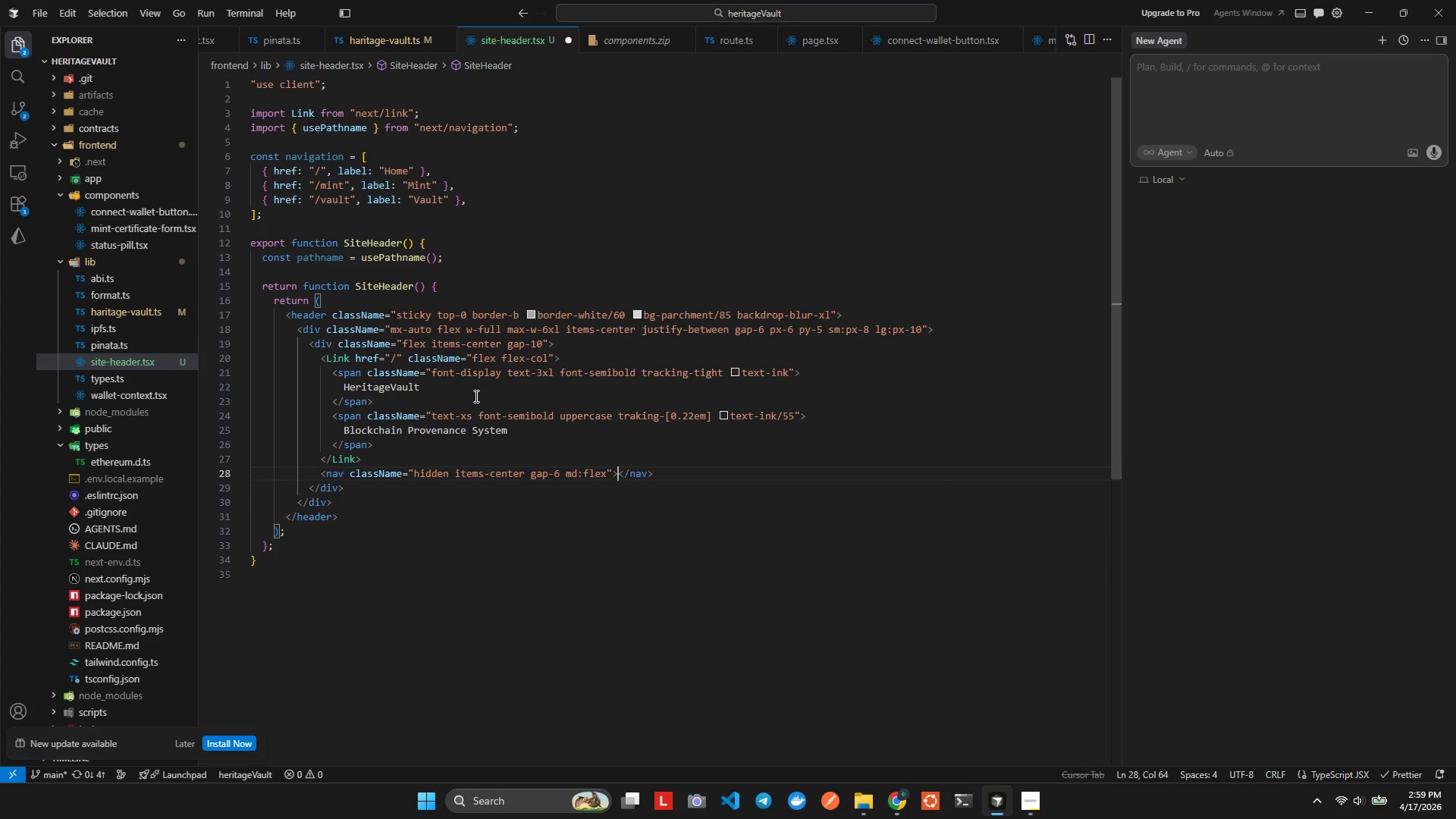 
key(Enter)
 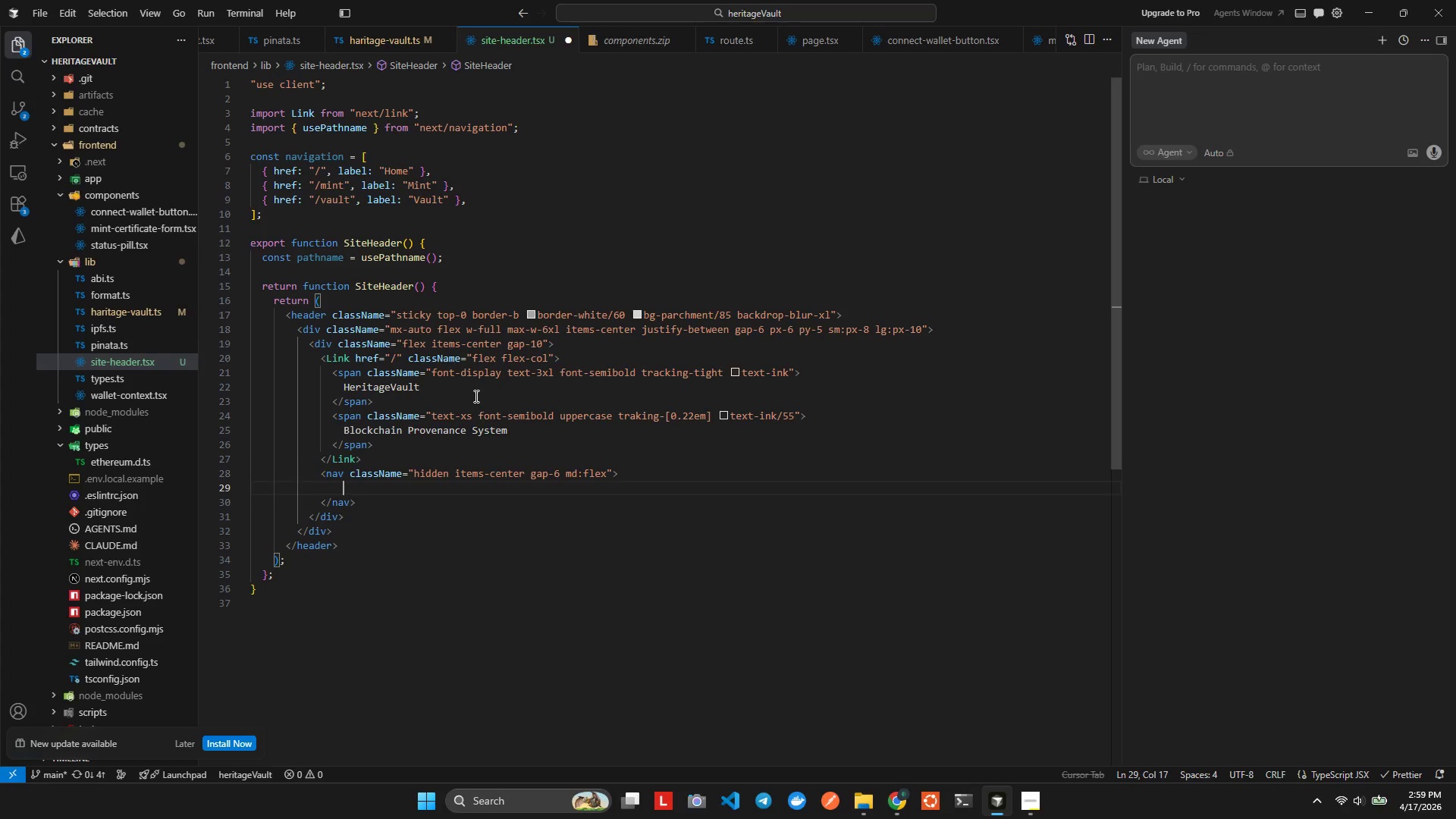 
type({navigation)
 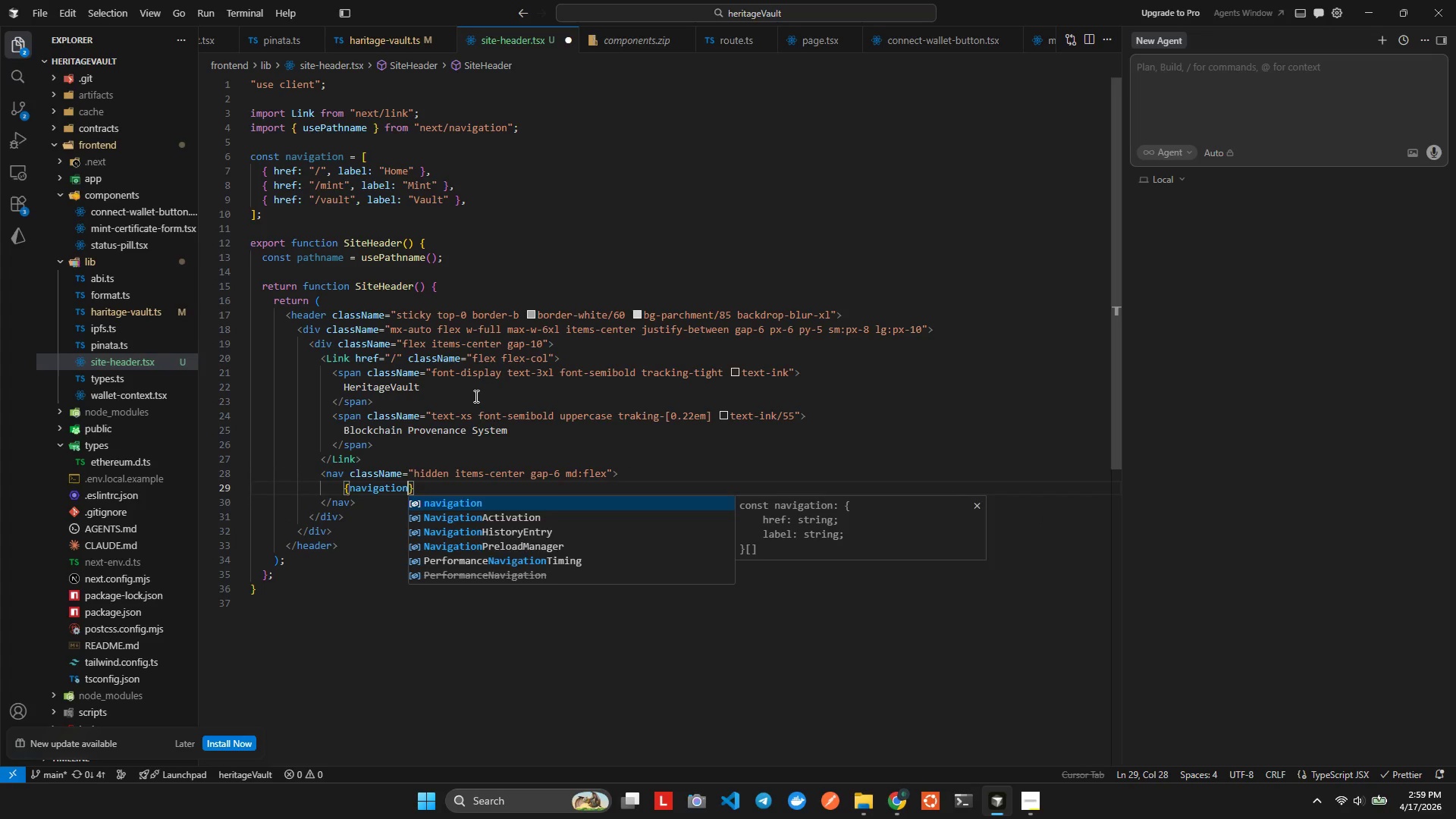 
key(Enter)
 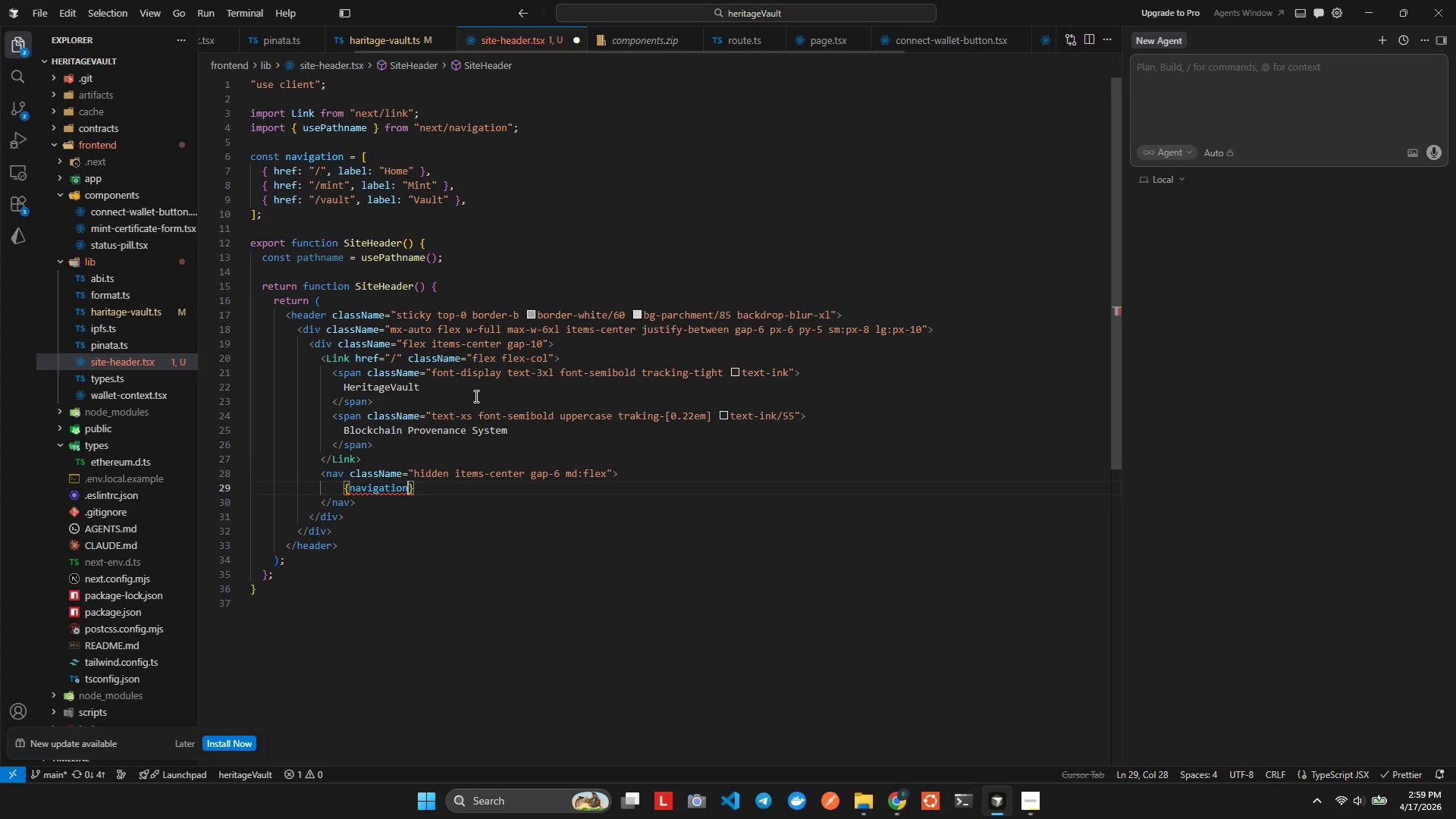 
type(.map)
 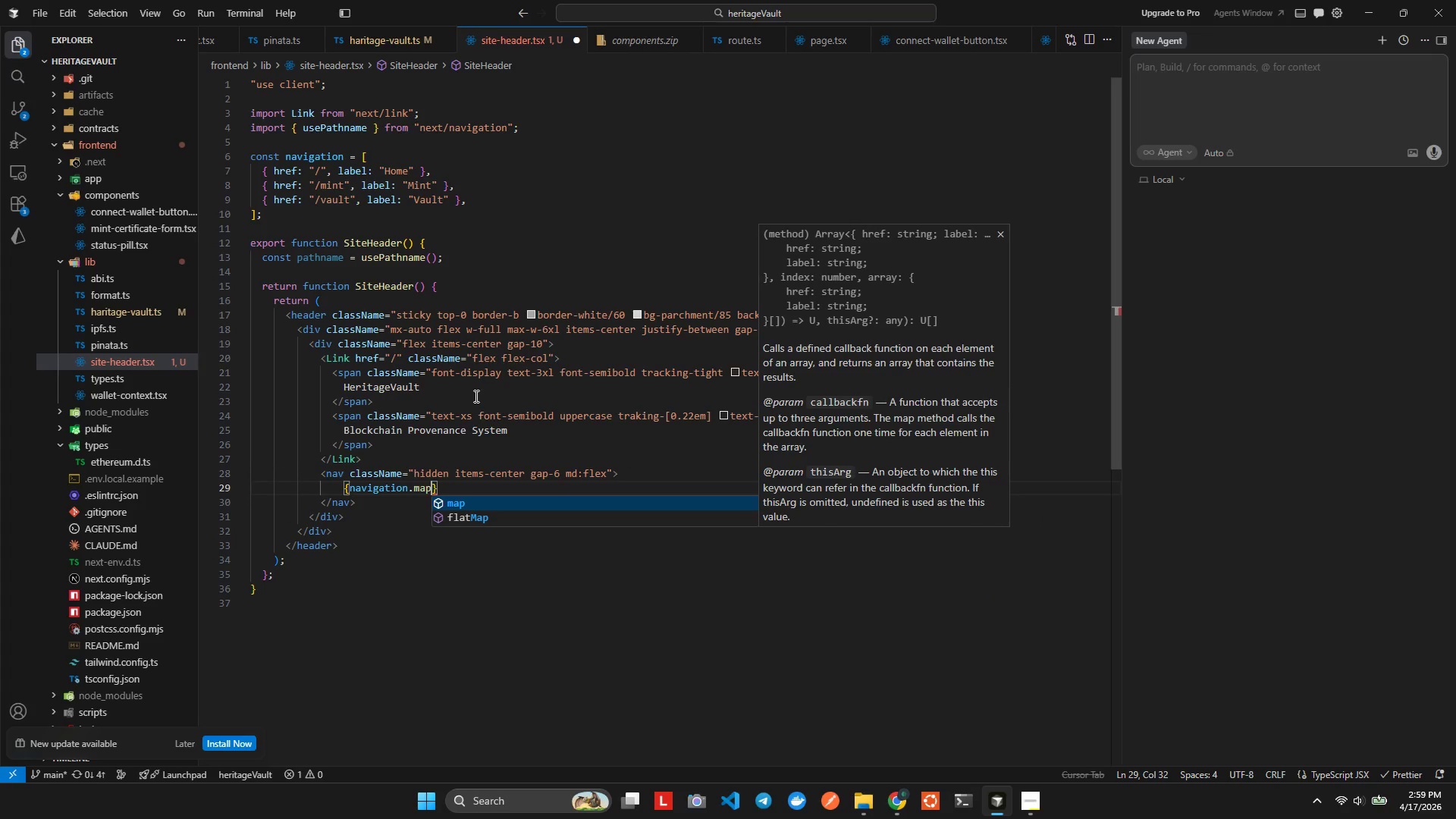 
key(Enter)
 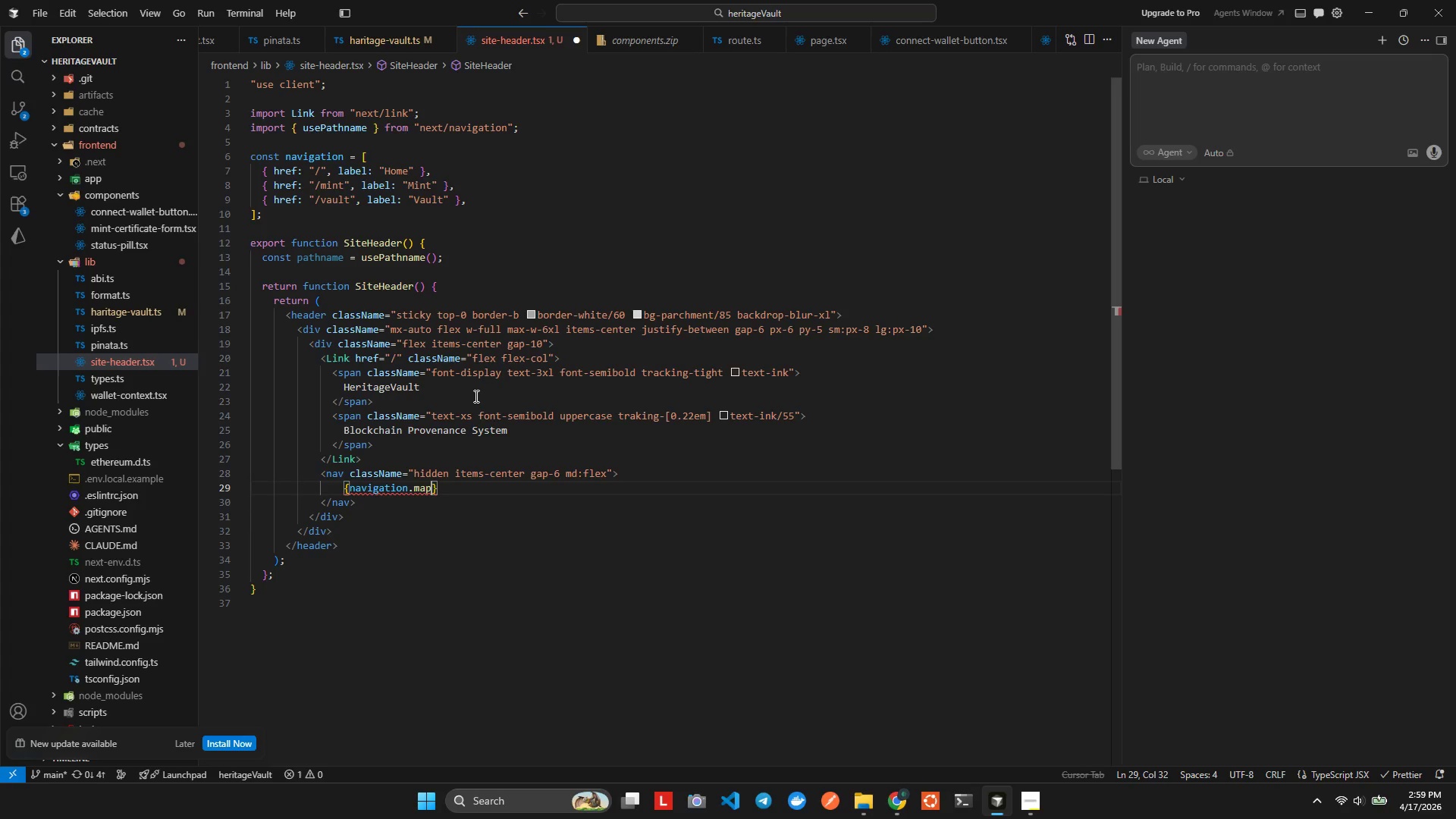 
type(((tem)
 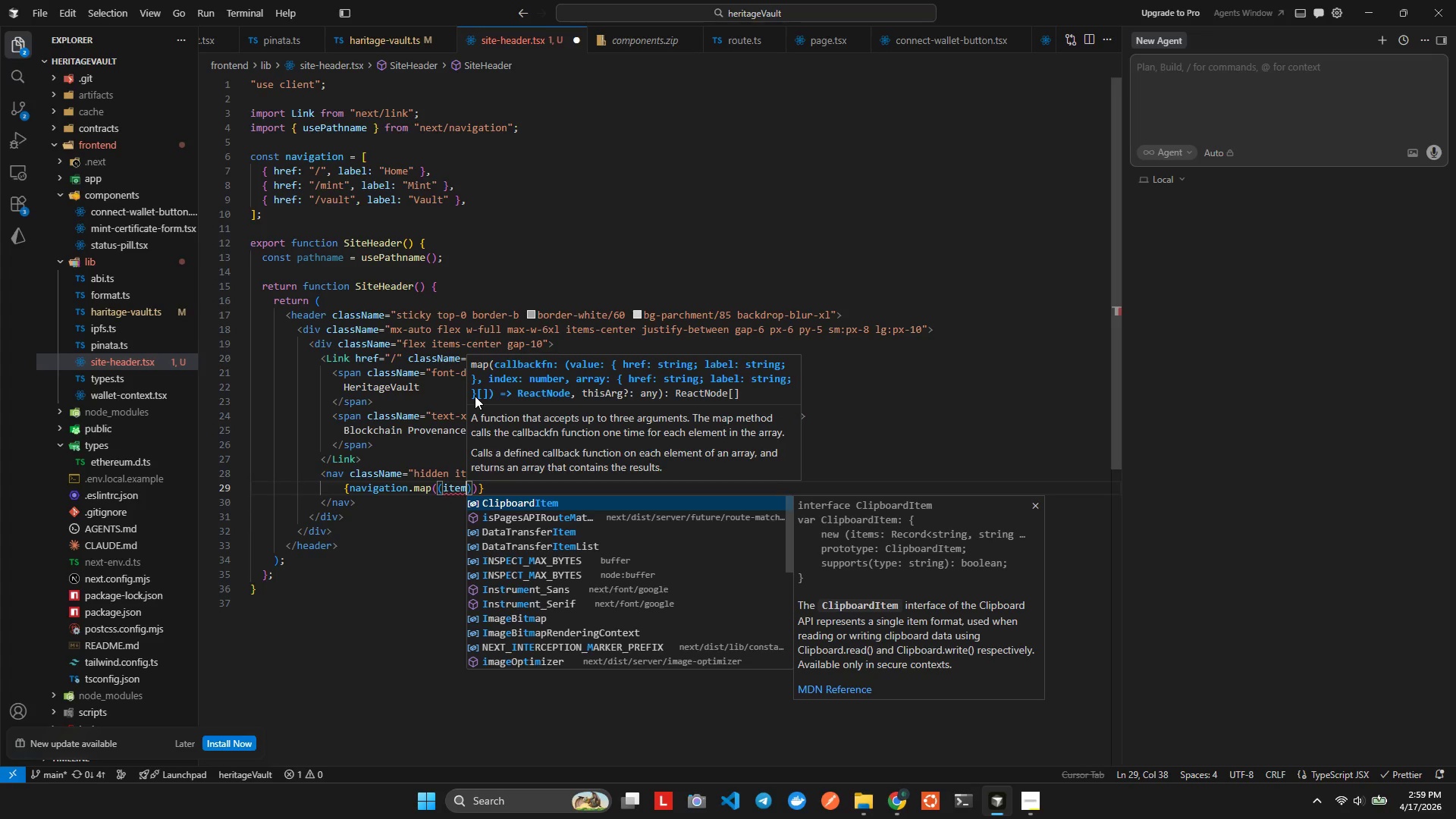 
hold_key(key=I, duration=0.53)
 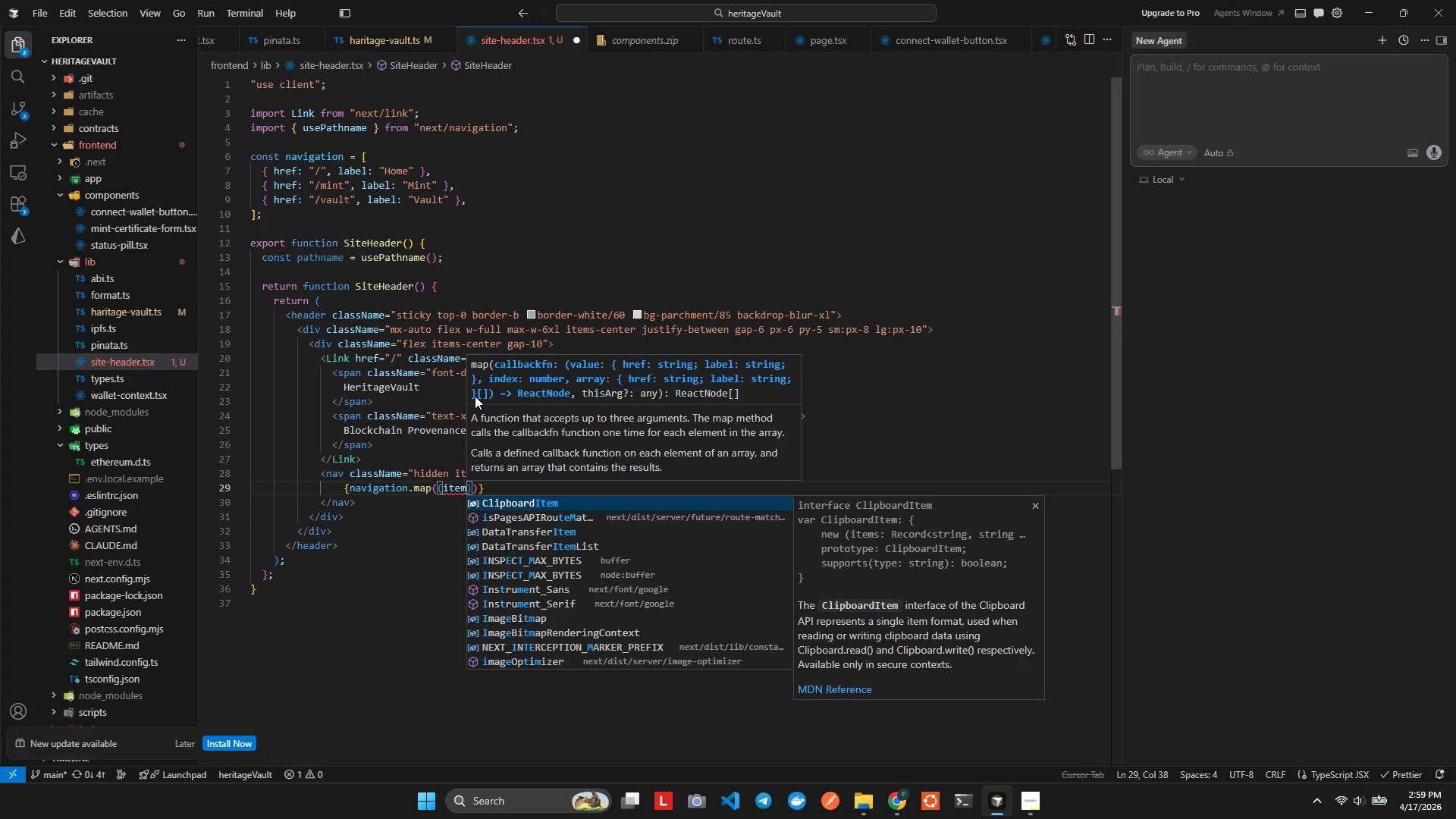 
key(ArrowRight)
 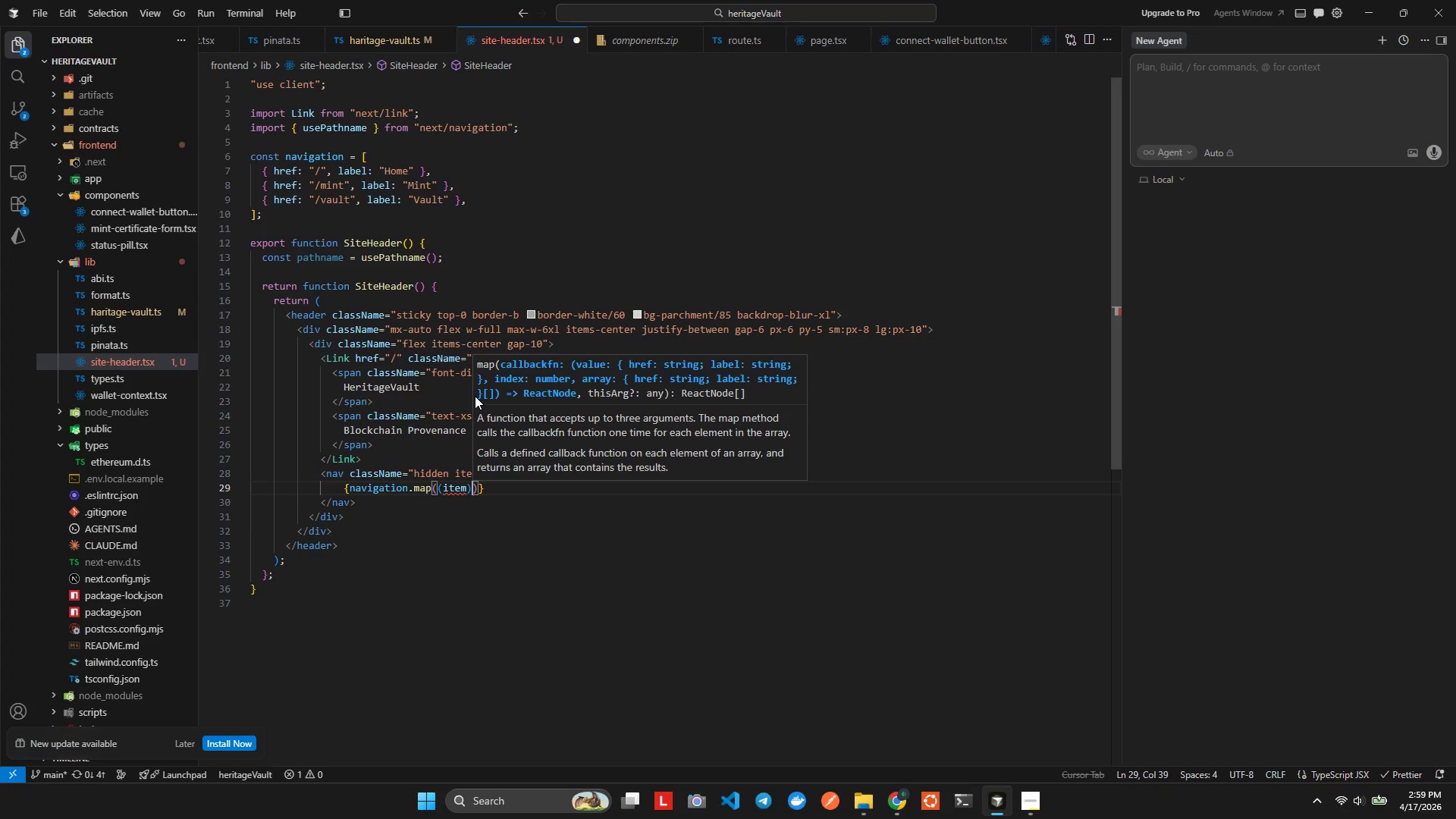 
key(Equal)
 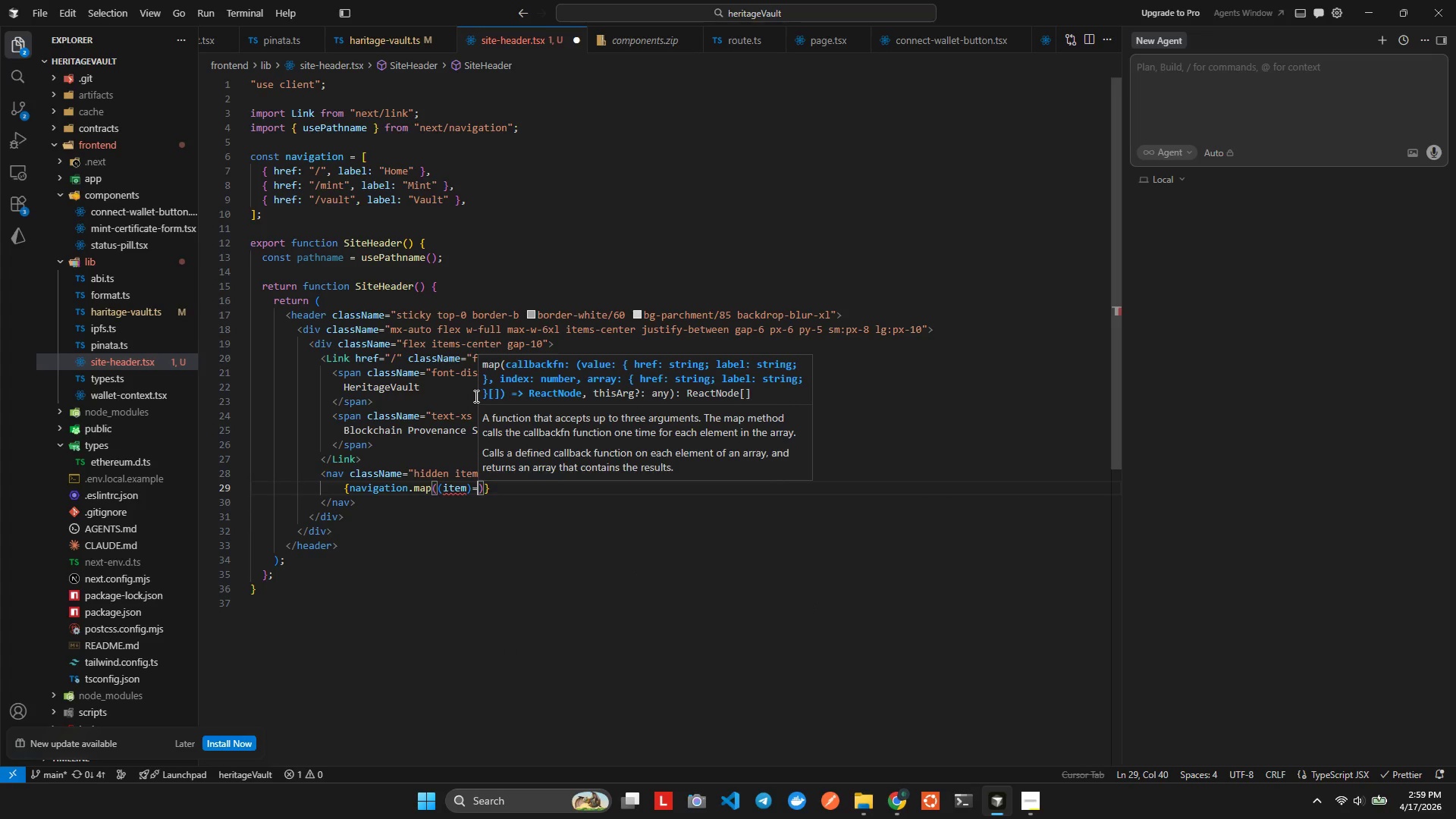 
key(Shift+Period)
 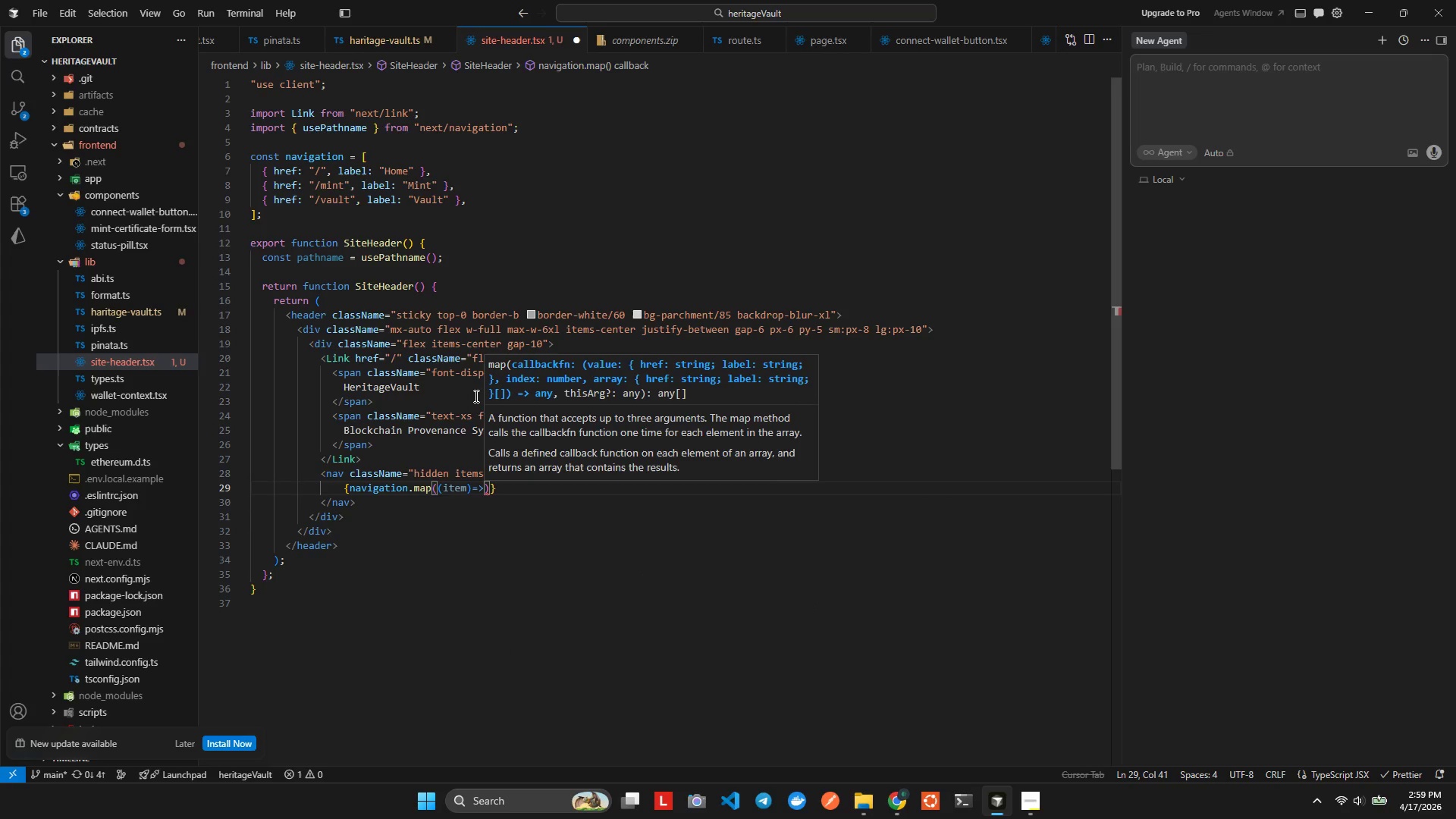 
key(Shift+ShiftLeft)
 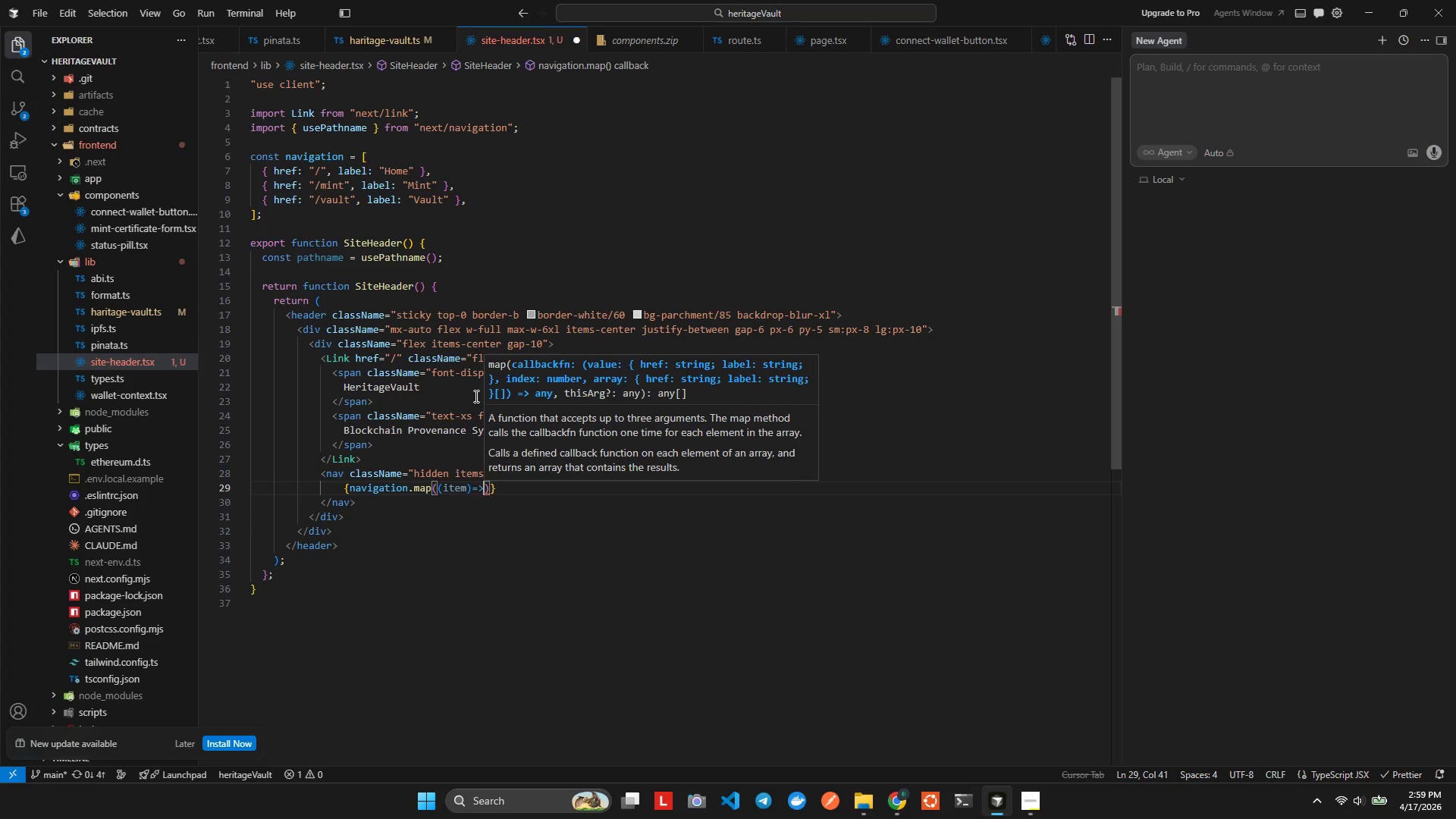 
key(Shift+BracketLeft)
 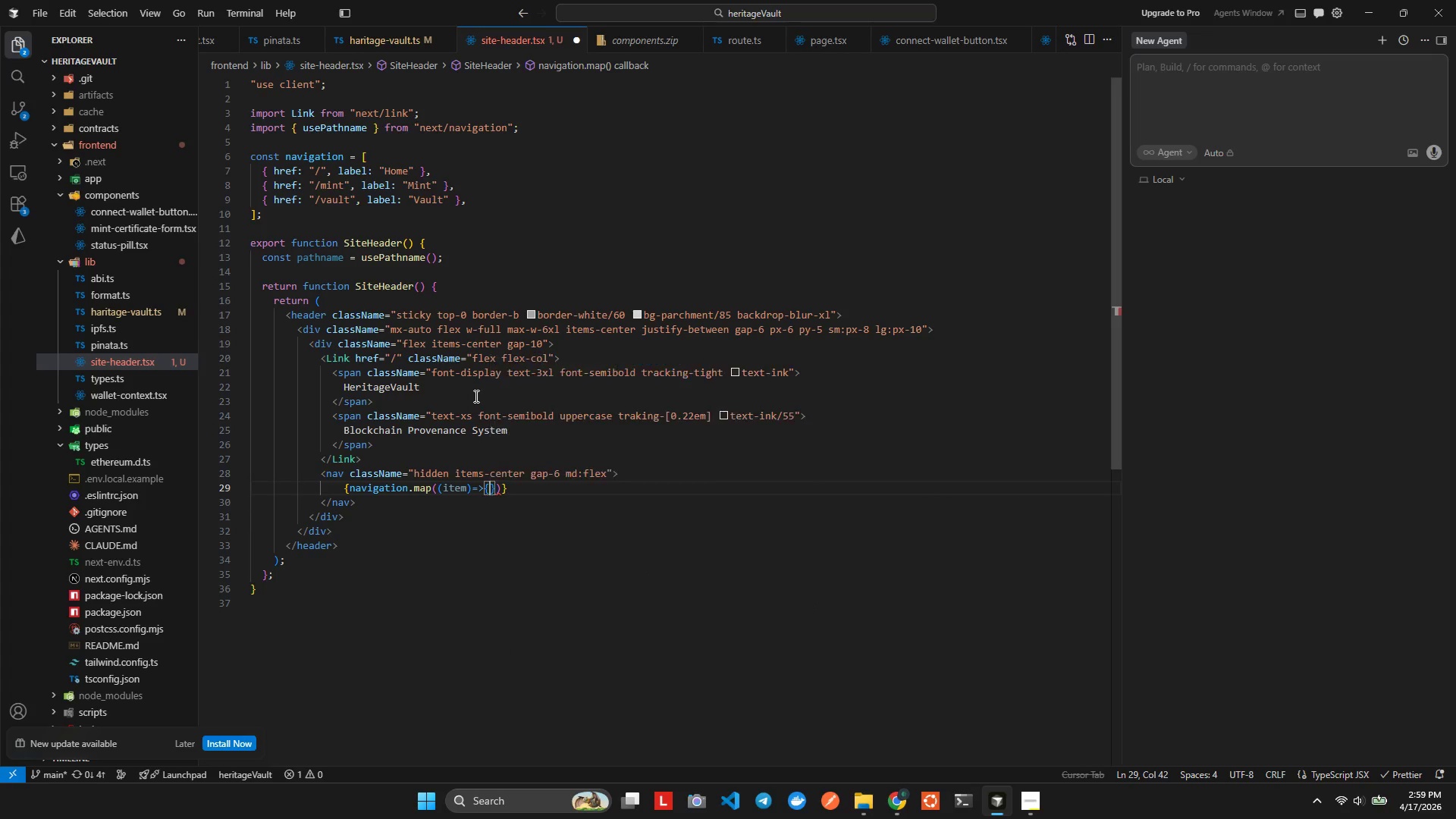 
key(Enter)
 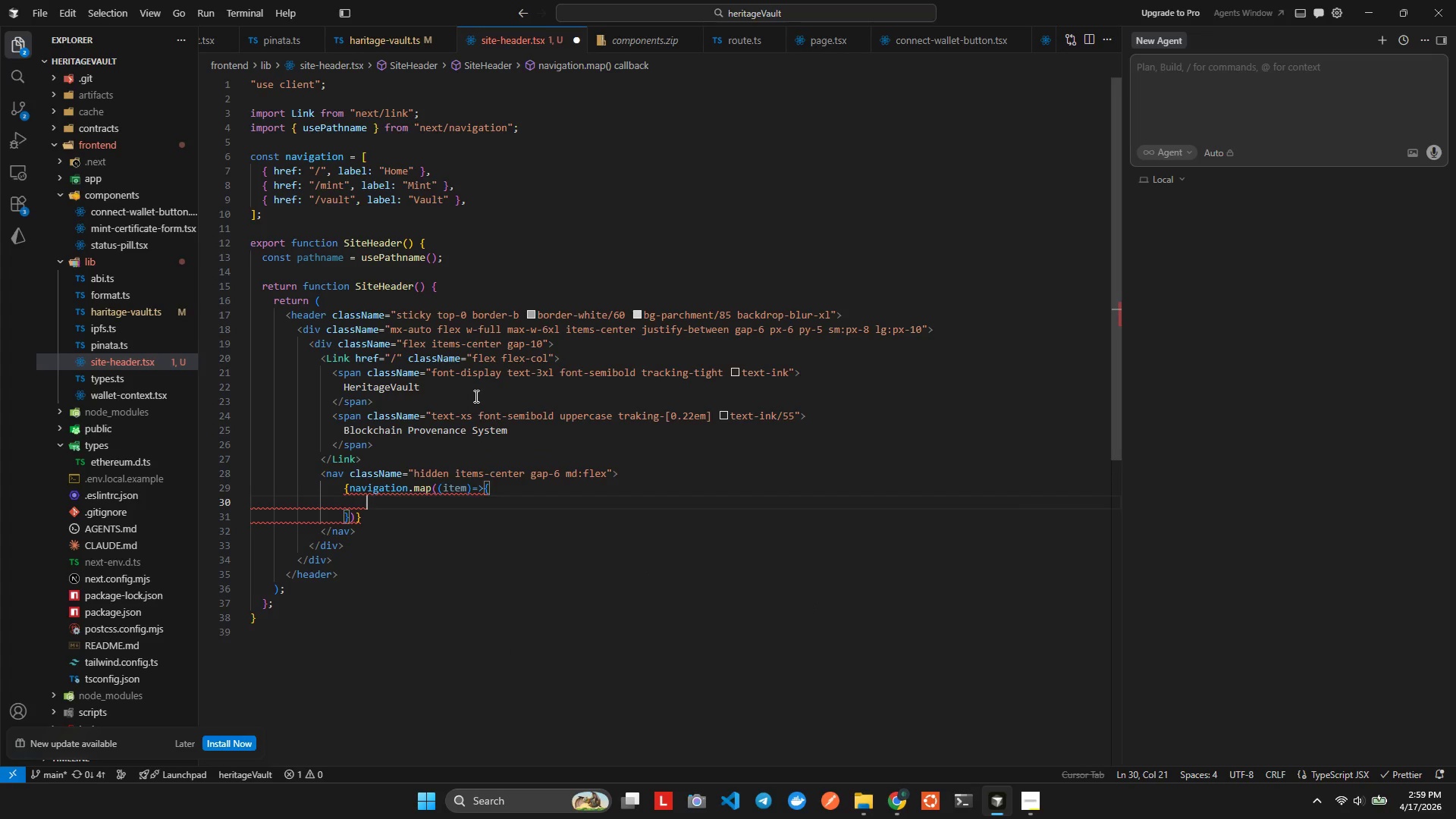 
type(cnst isActive = tem.hg)
key(Backspace)
 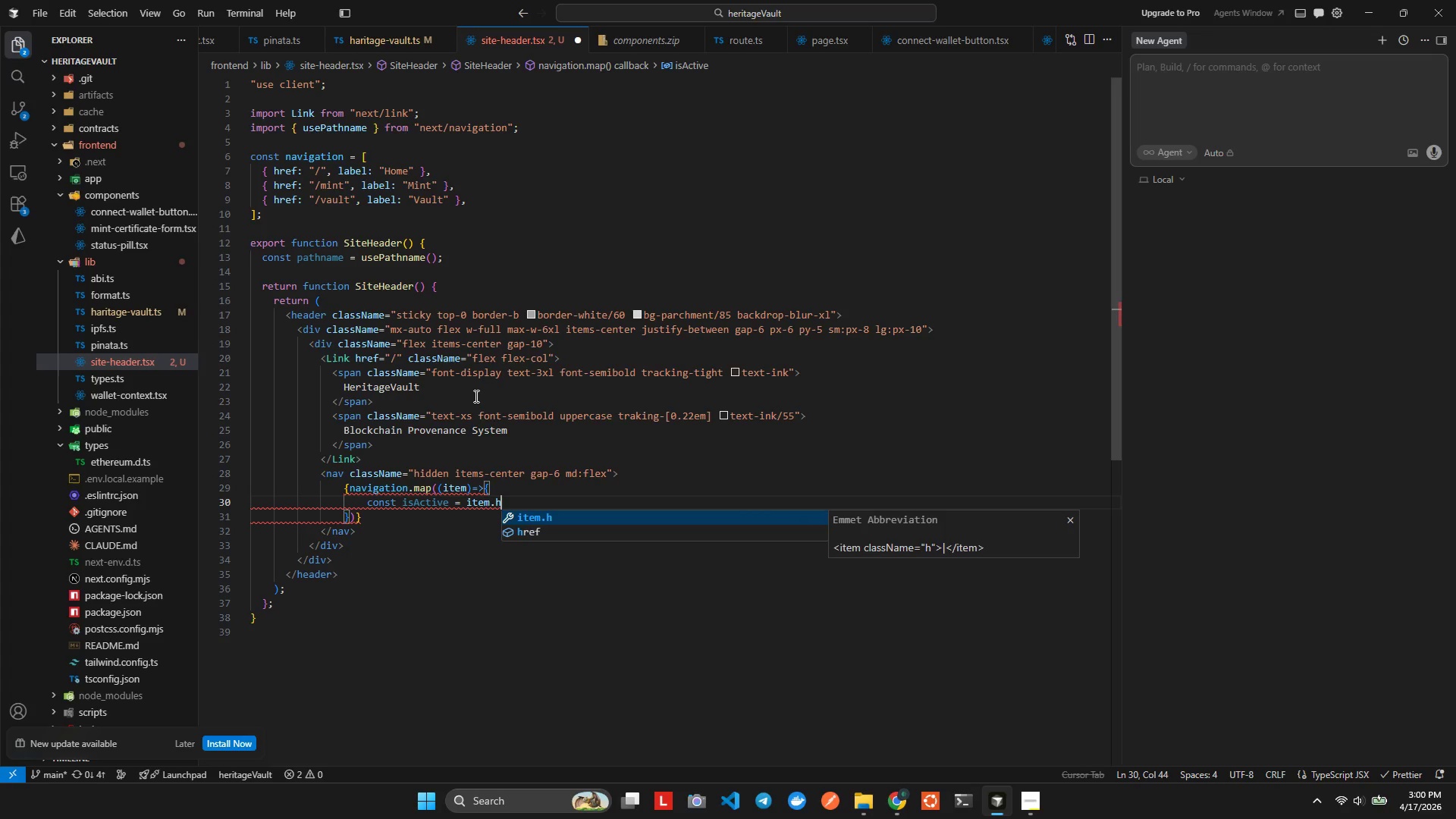 
hold_key(key=O, duration=0.33)
 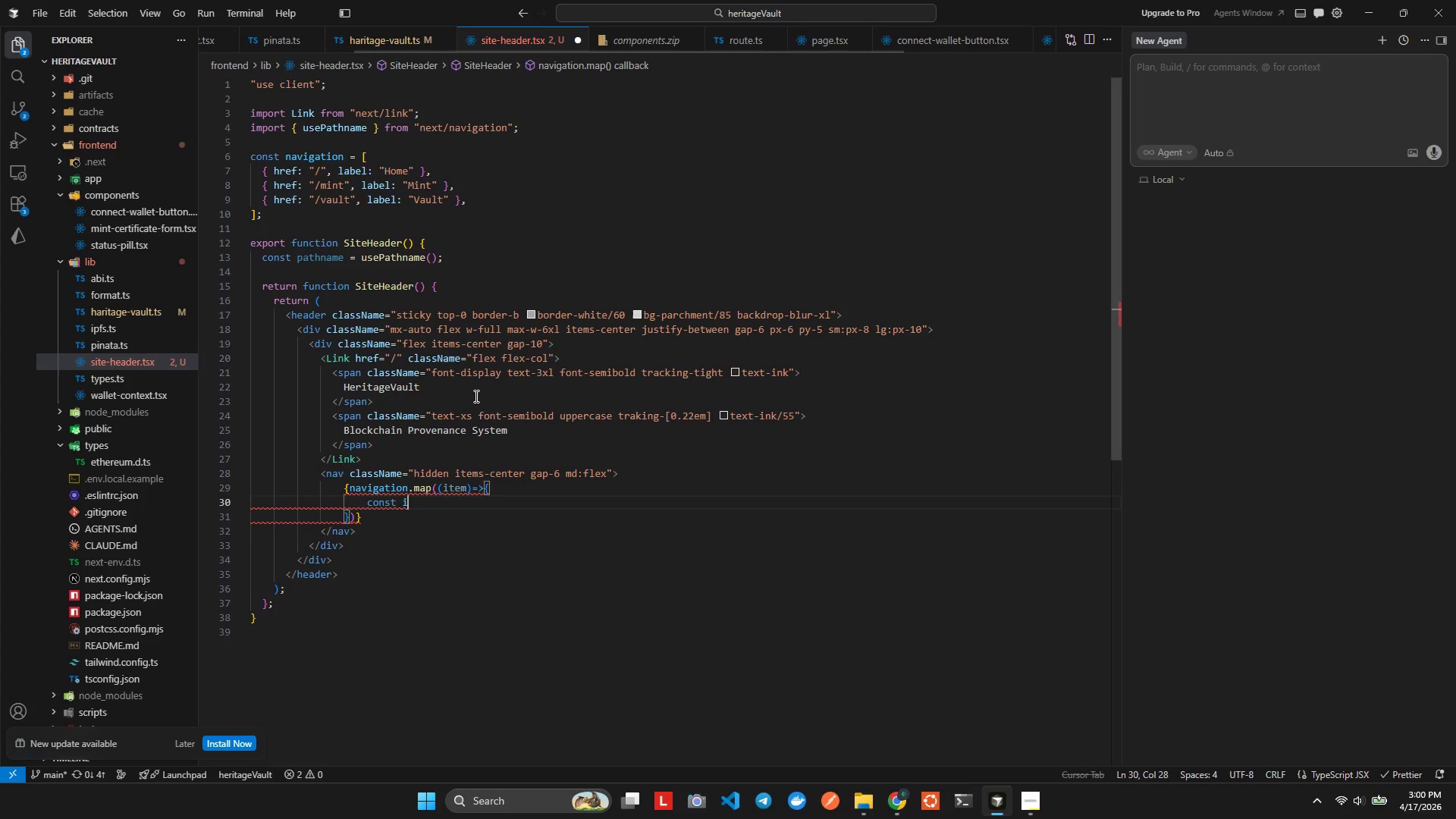 
key(ArrowUp)
 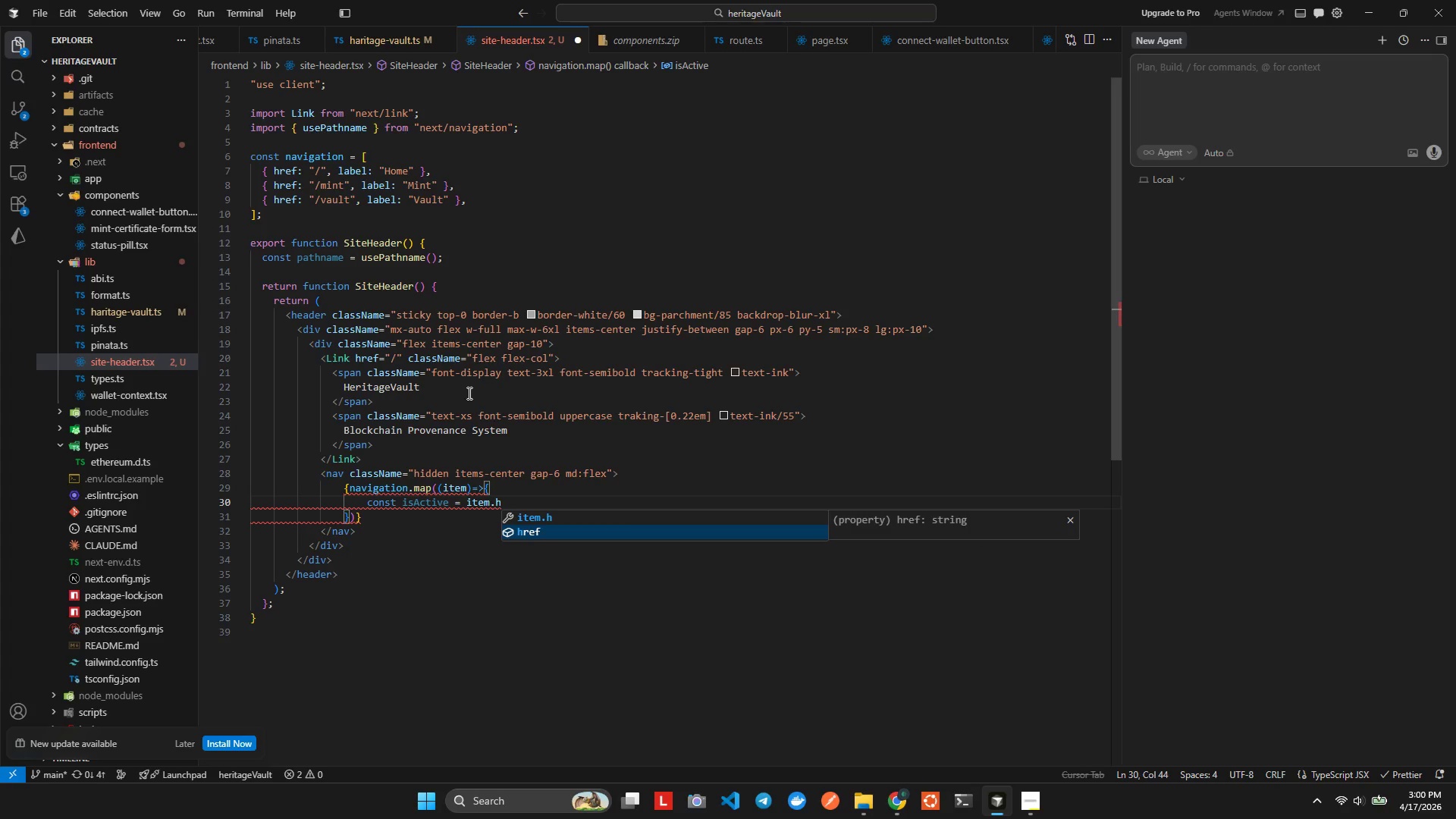 
key(Enter)
 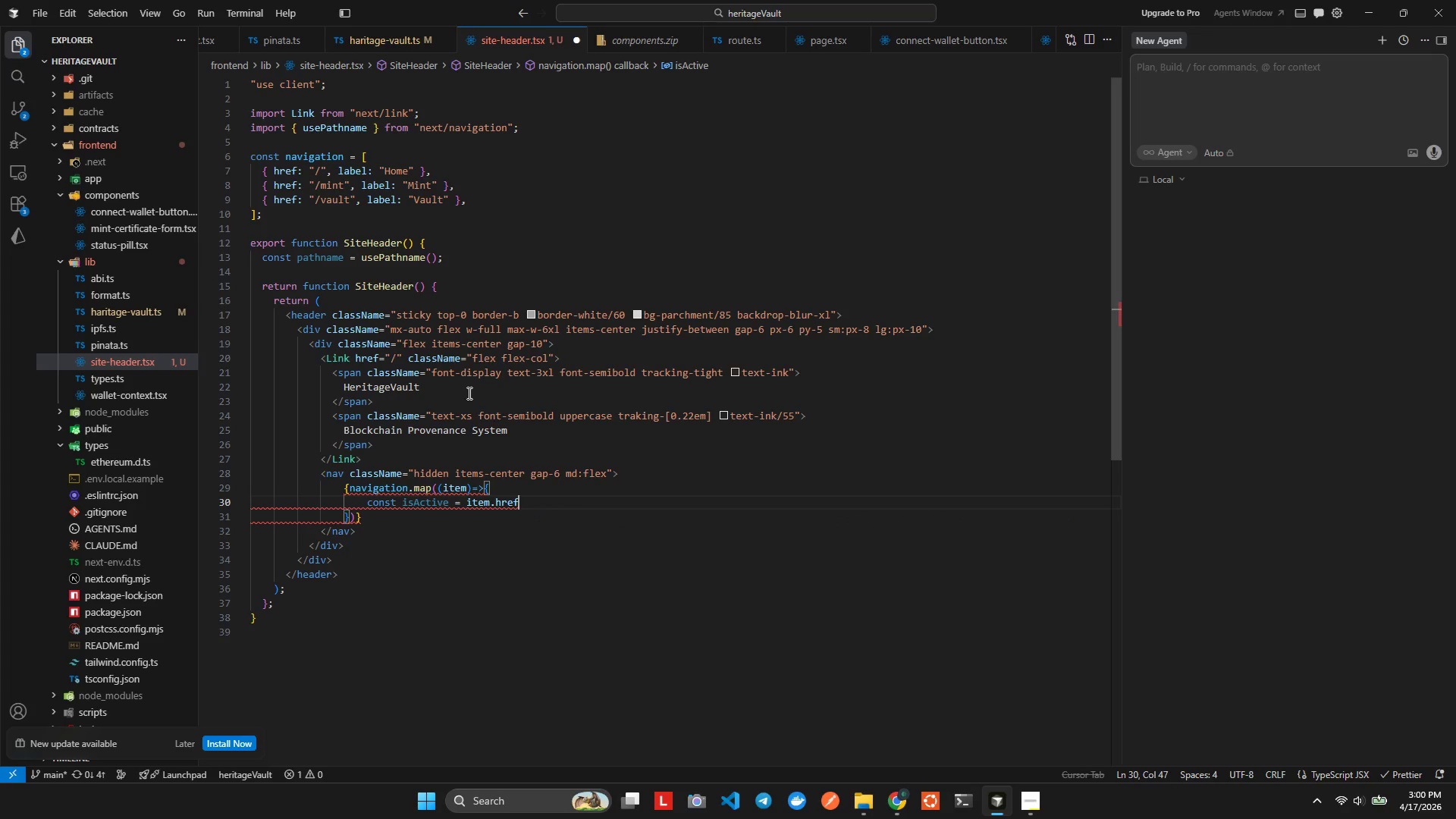 
key(Space)
 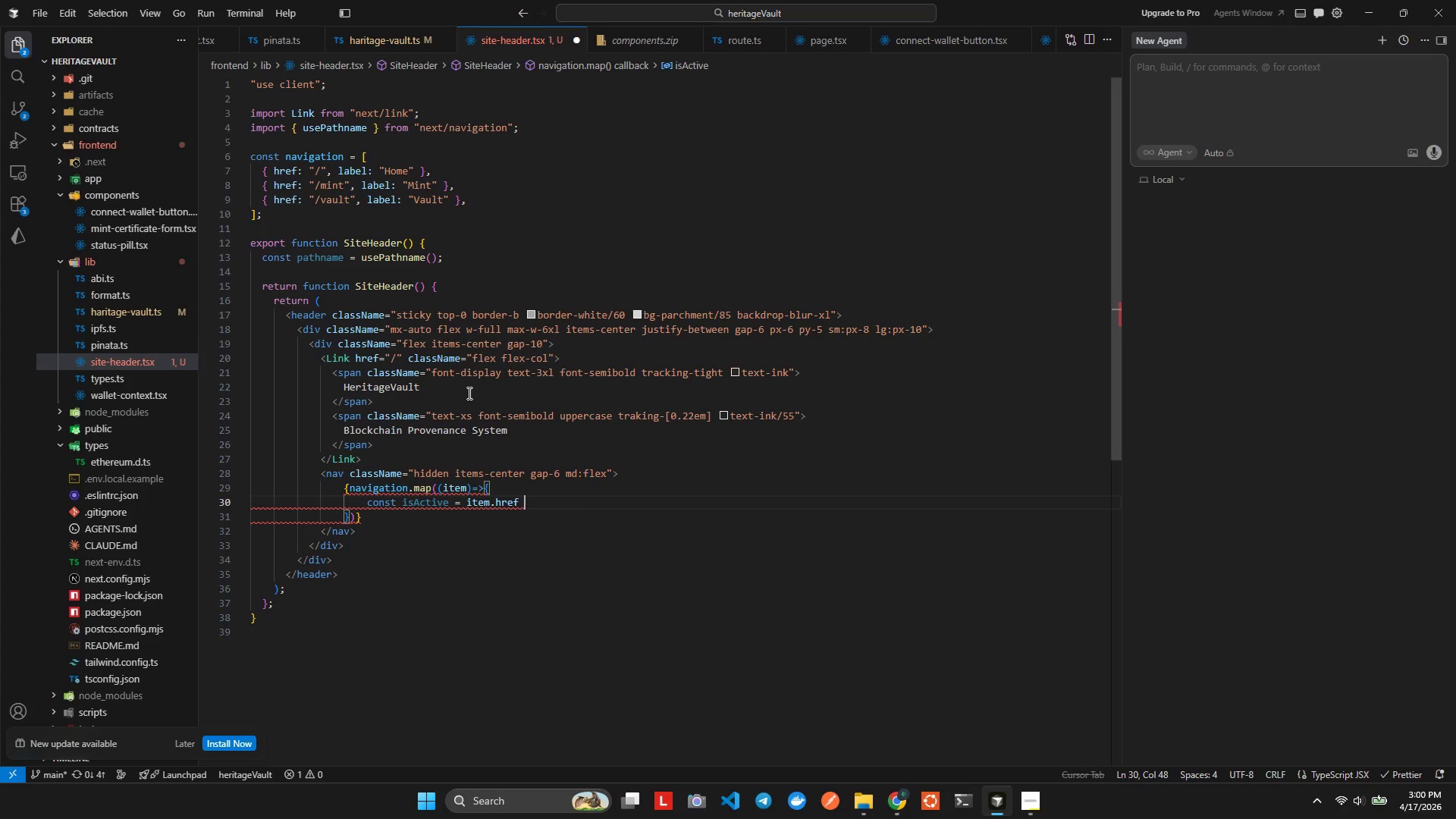 
key(Equal)
 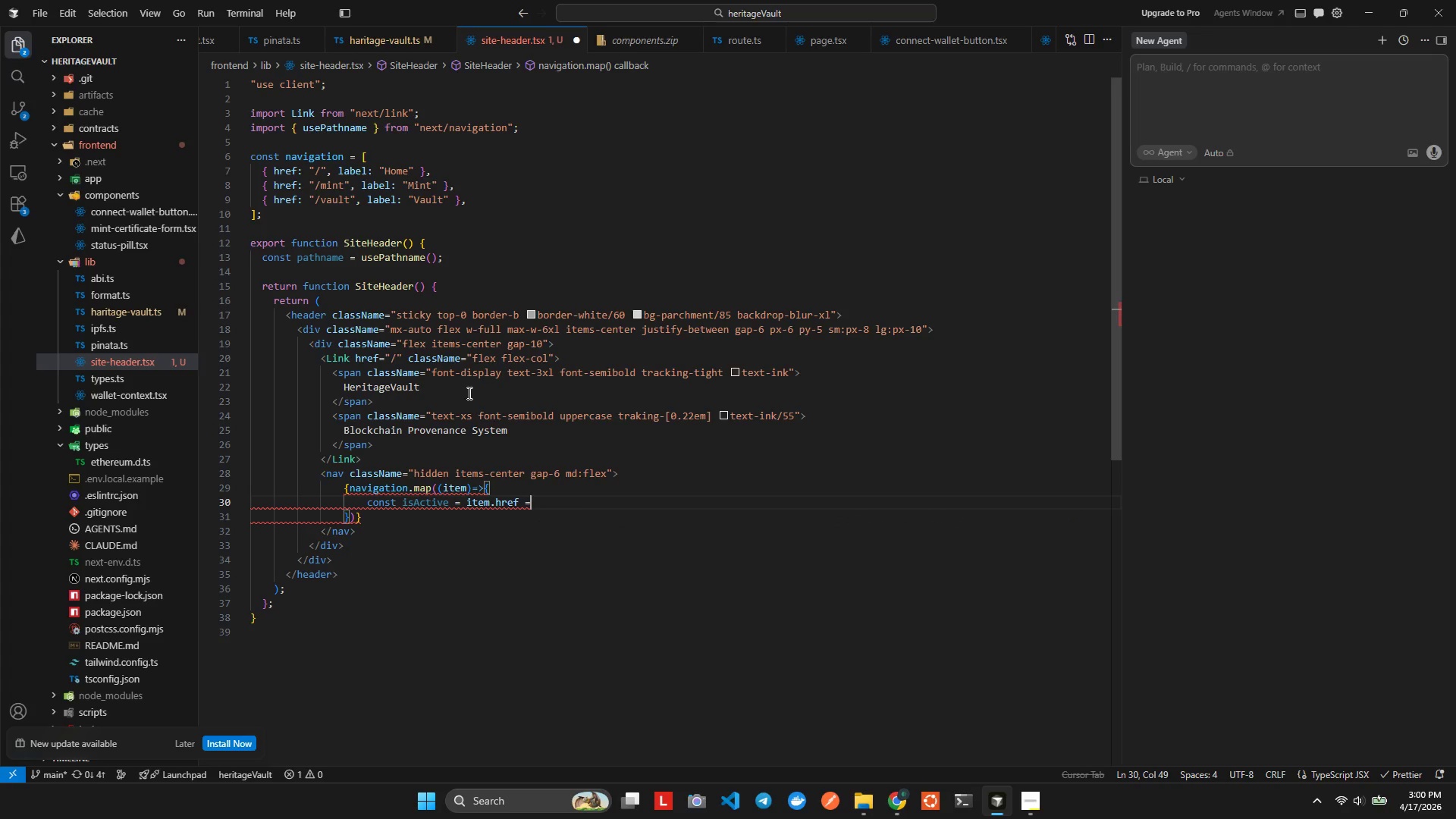 
key(Equal)
 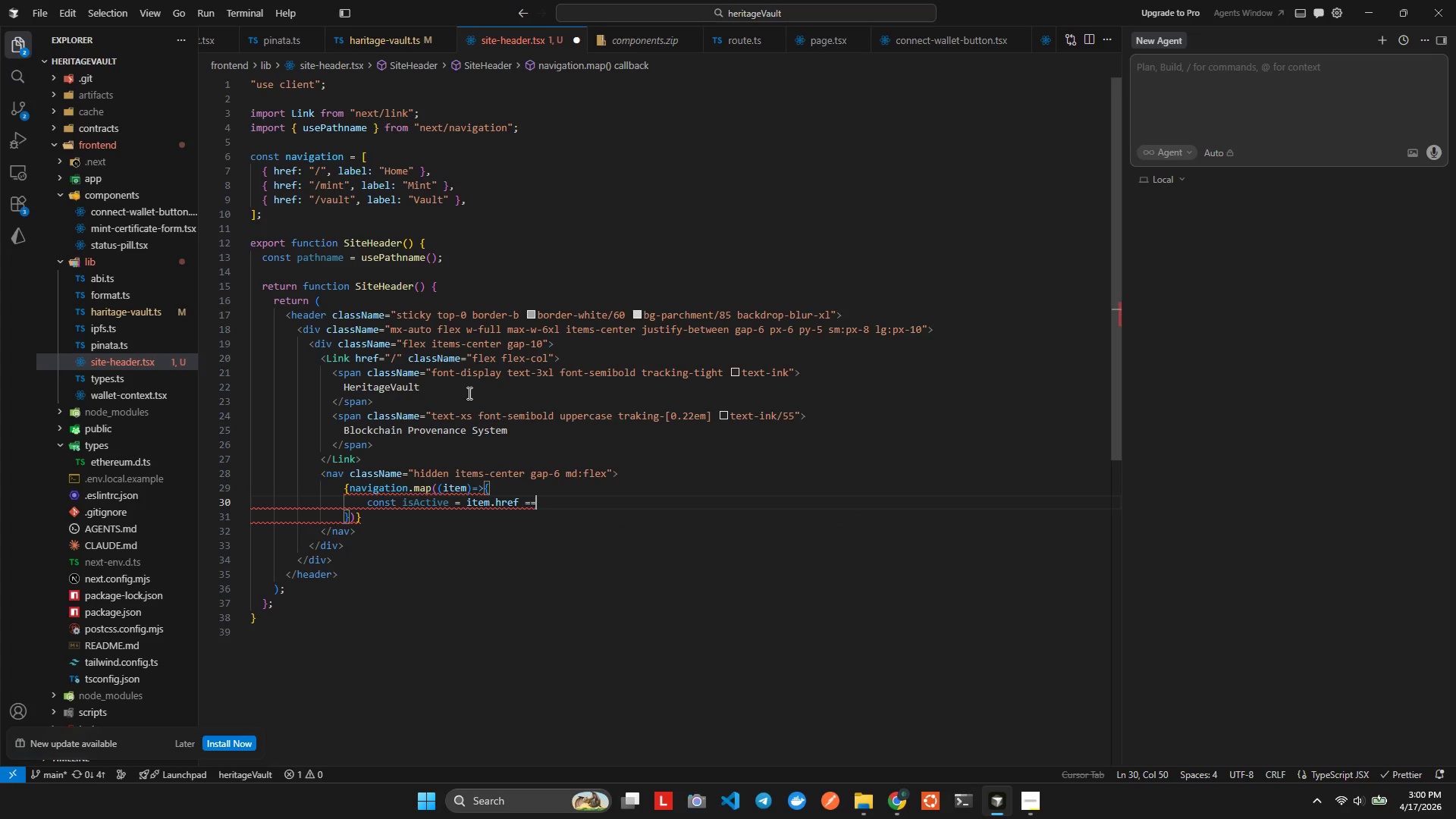 
key(Space)
 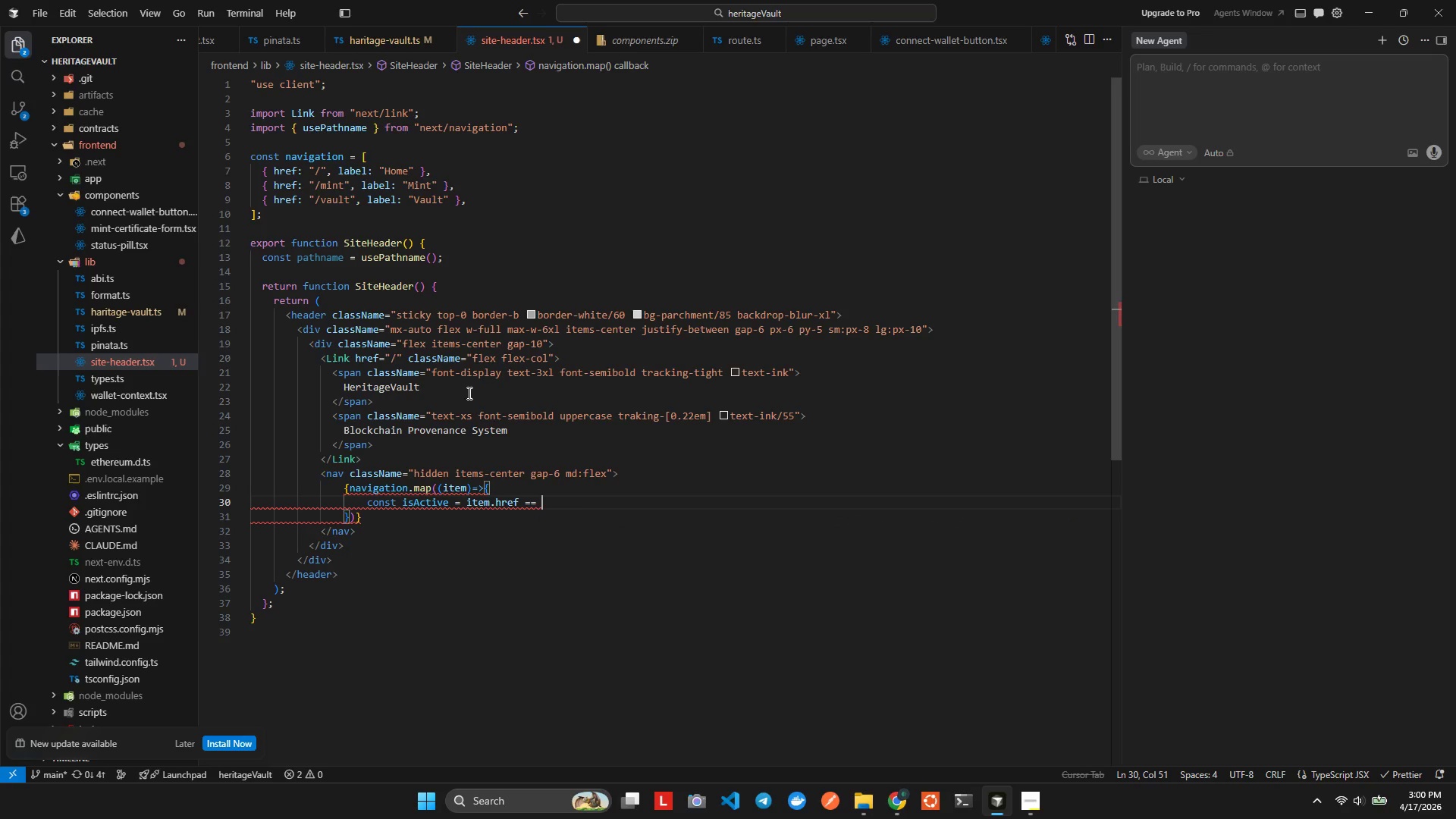 
key(Shift+Quote)
 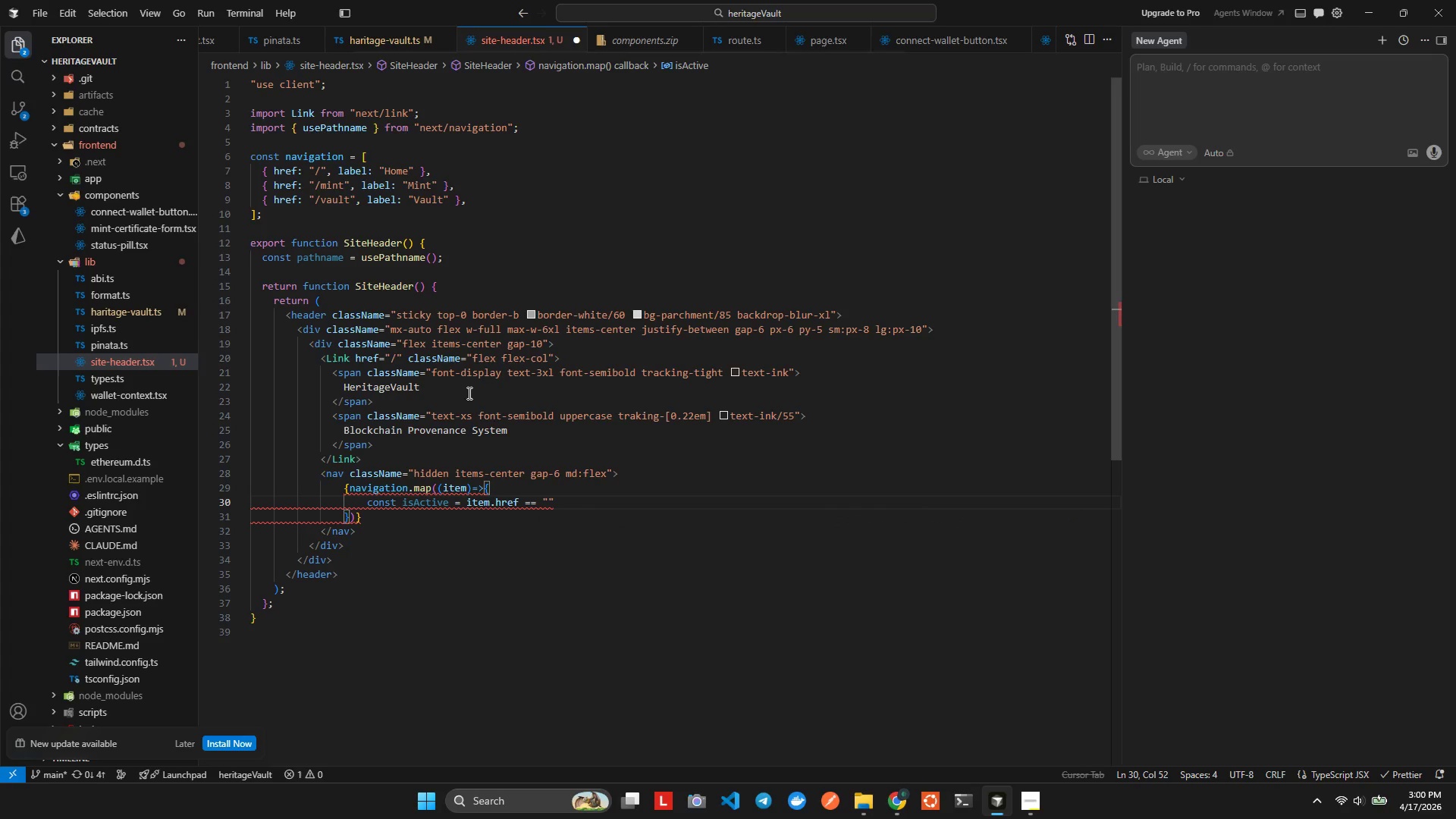 
key(NumpadDivide)
 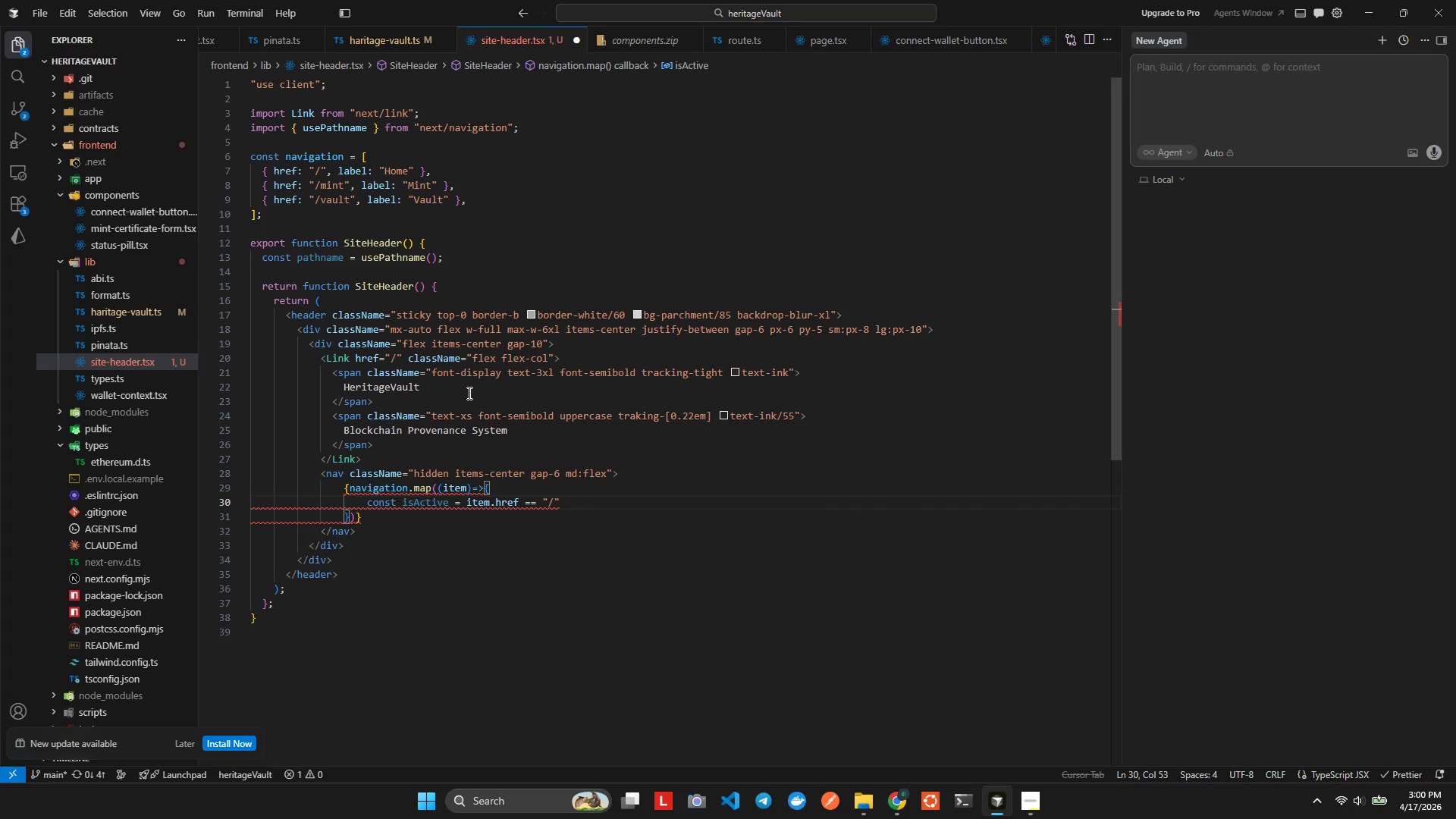 
key(ArrowRight)
 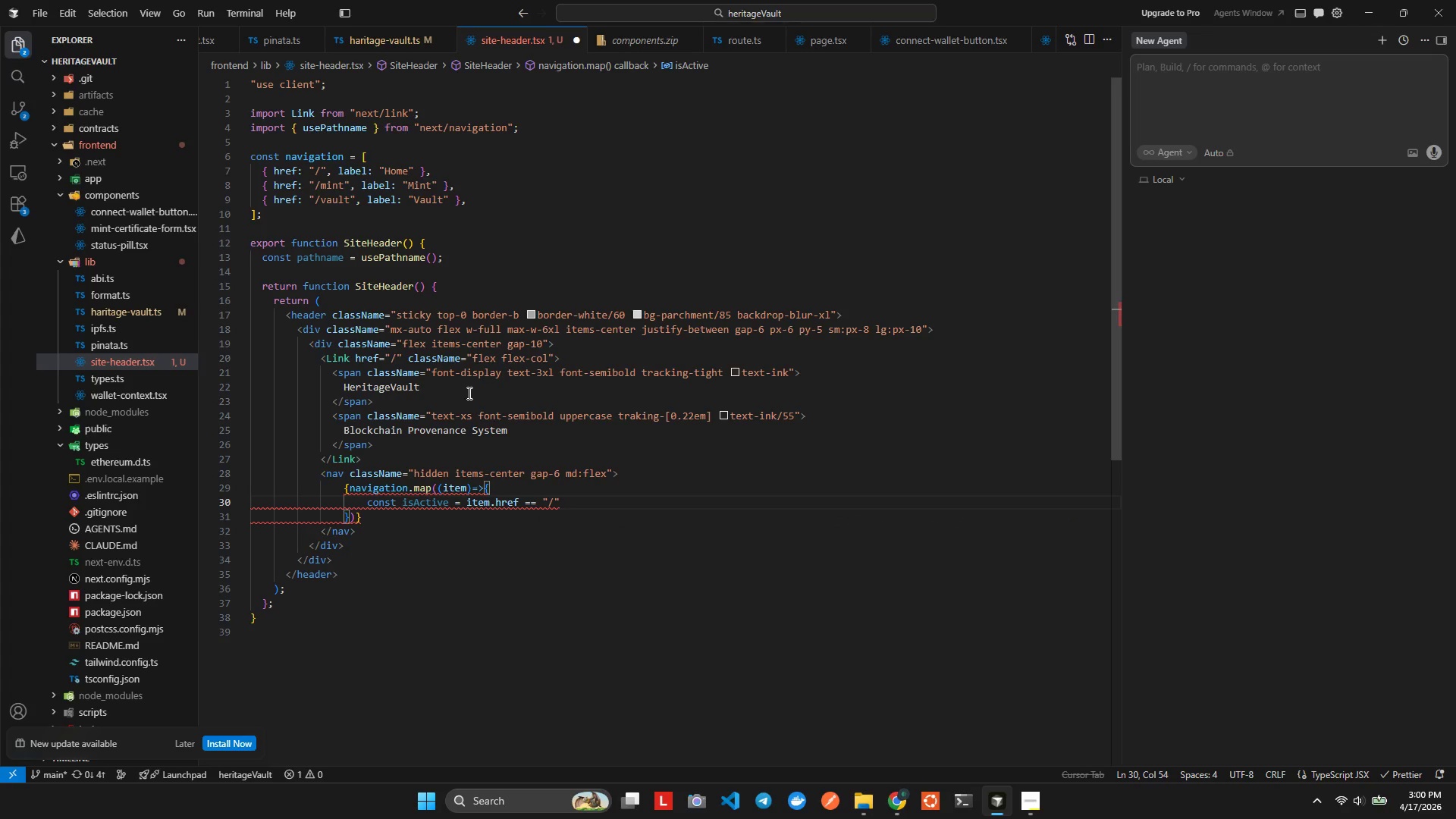 
key(Shift+Semicolon)
 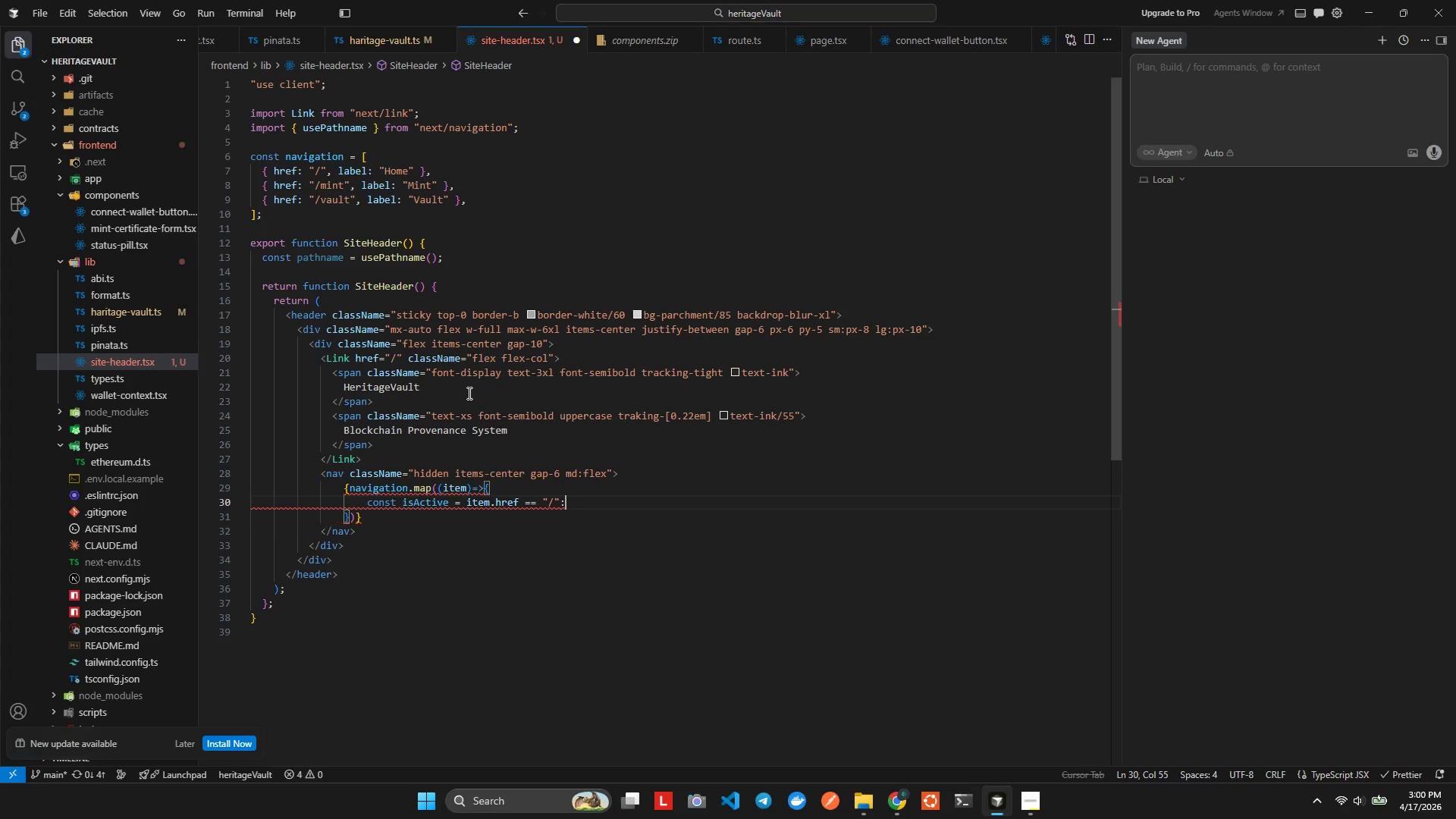 
key(Backspace)
 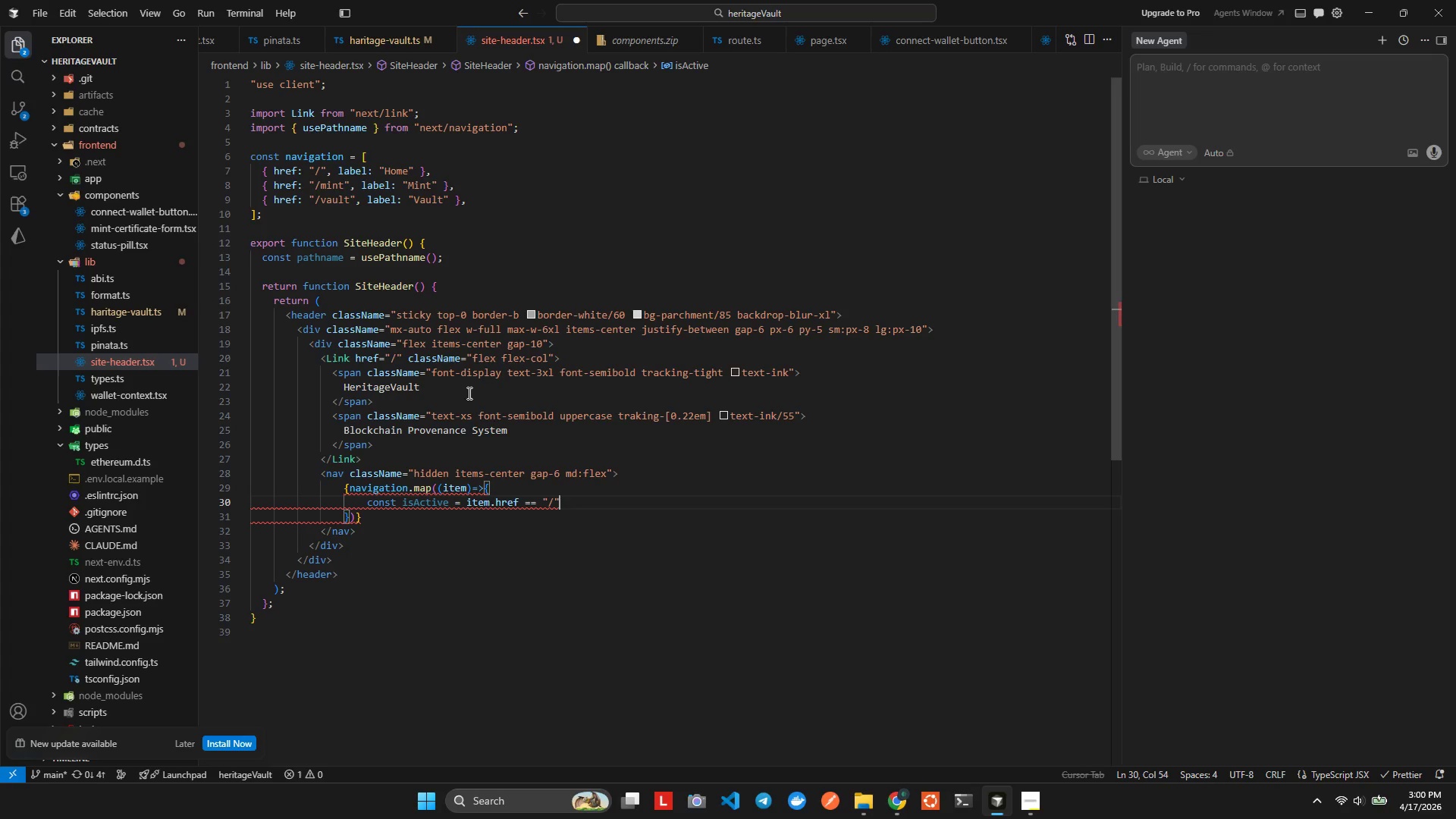 
type(? atham)
 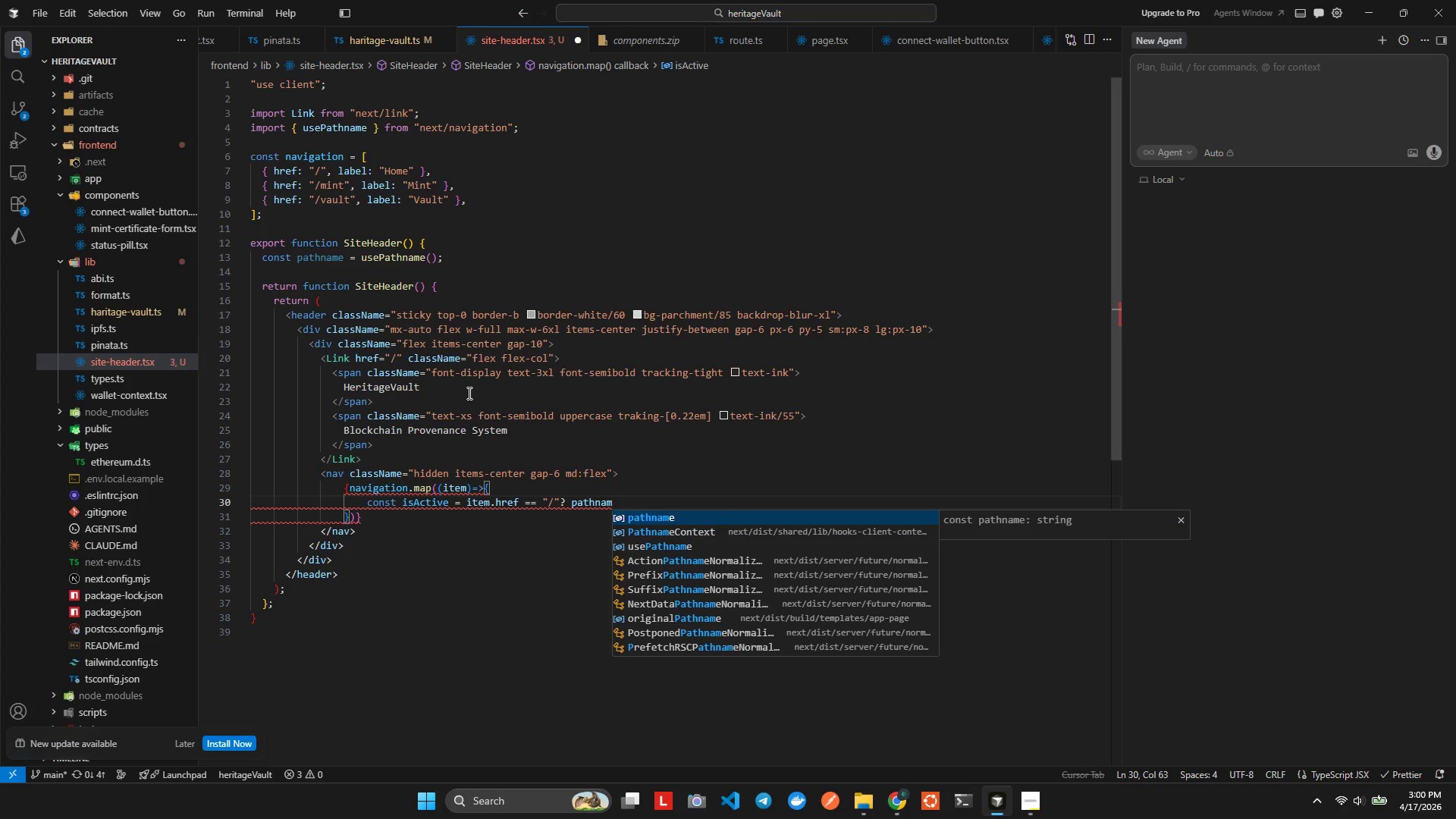 
hold_key(key=P, duration=0.34)
 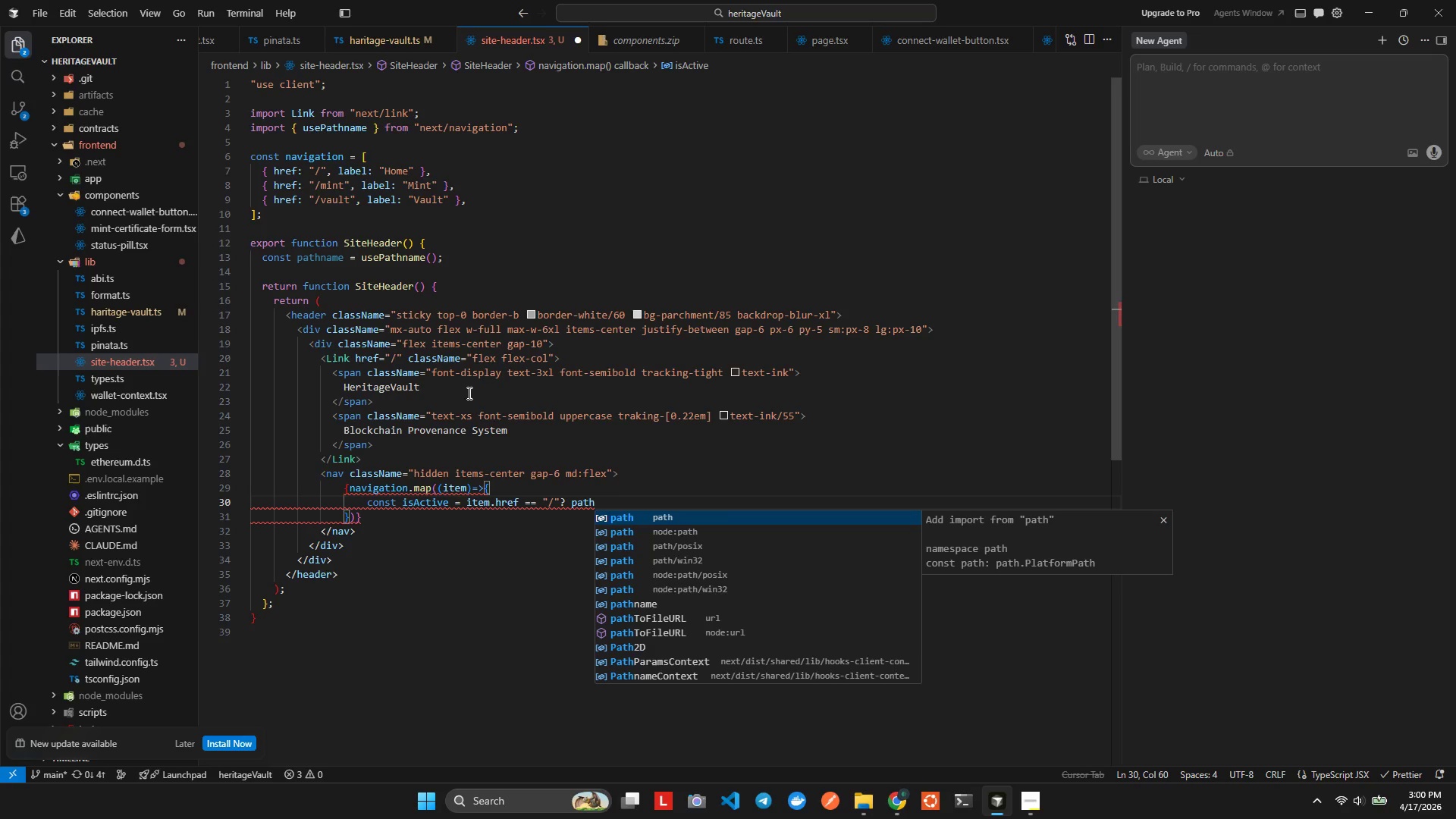 
hold_key(key=N, duration=0.36)
 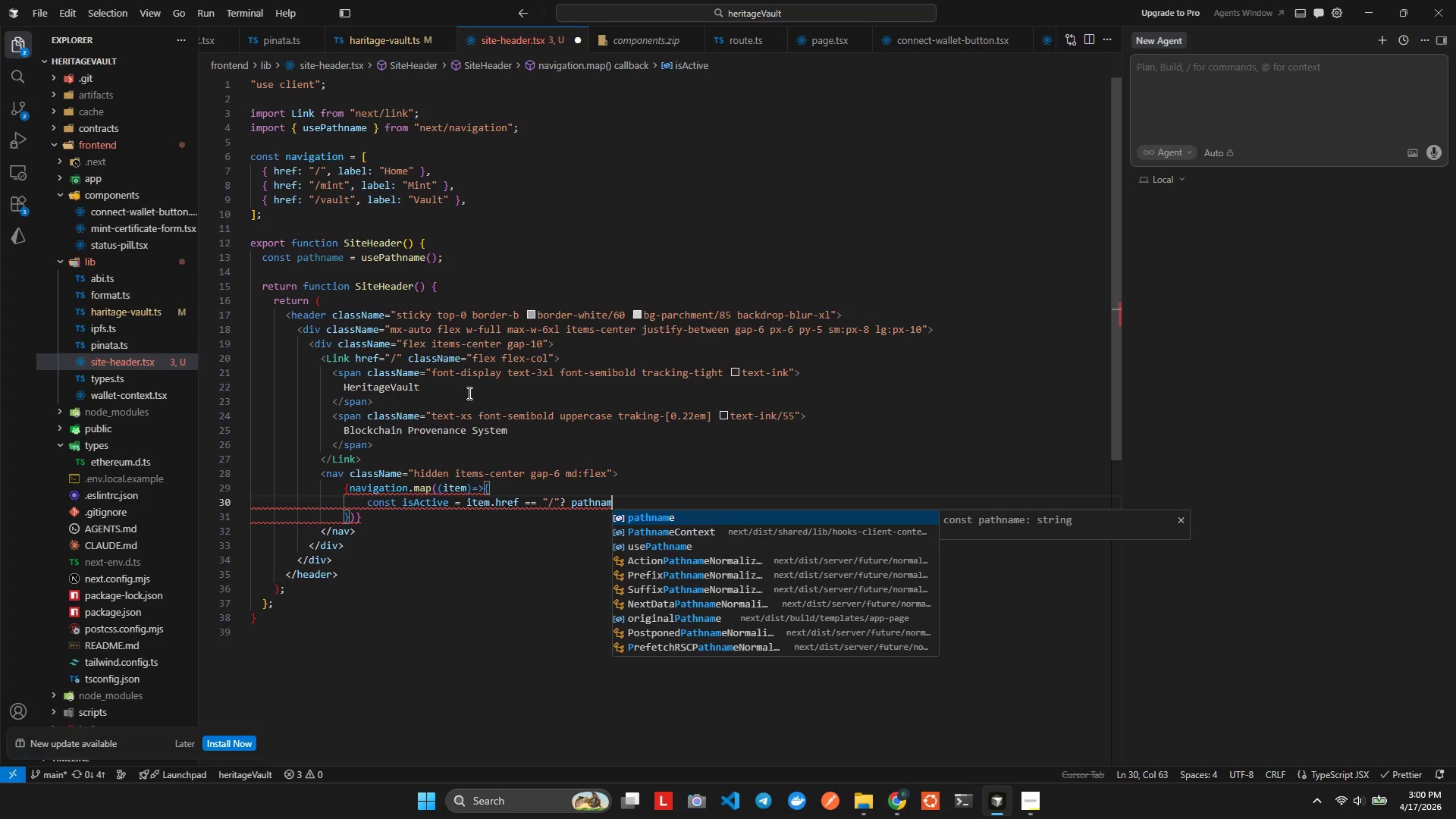 
key(Enter)
 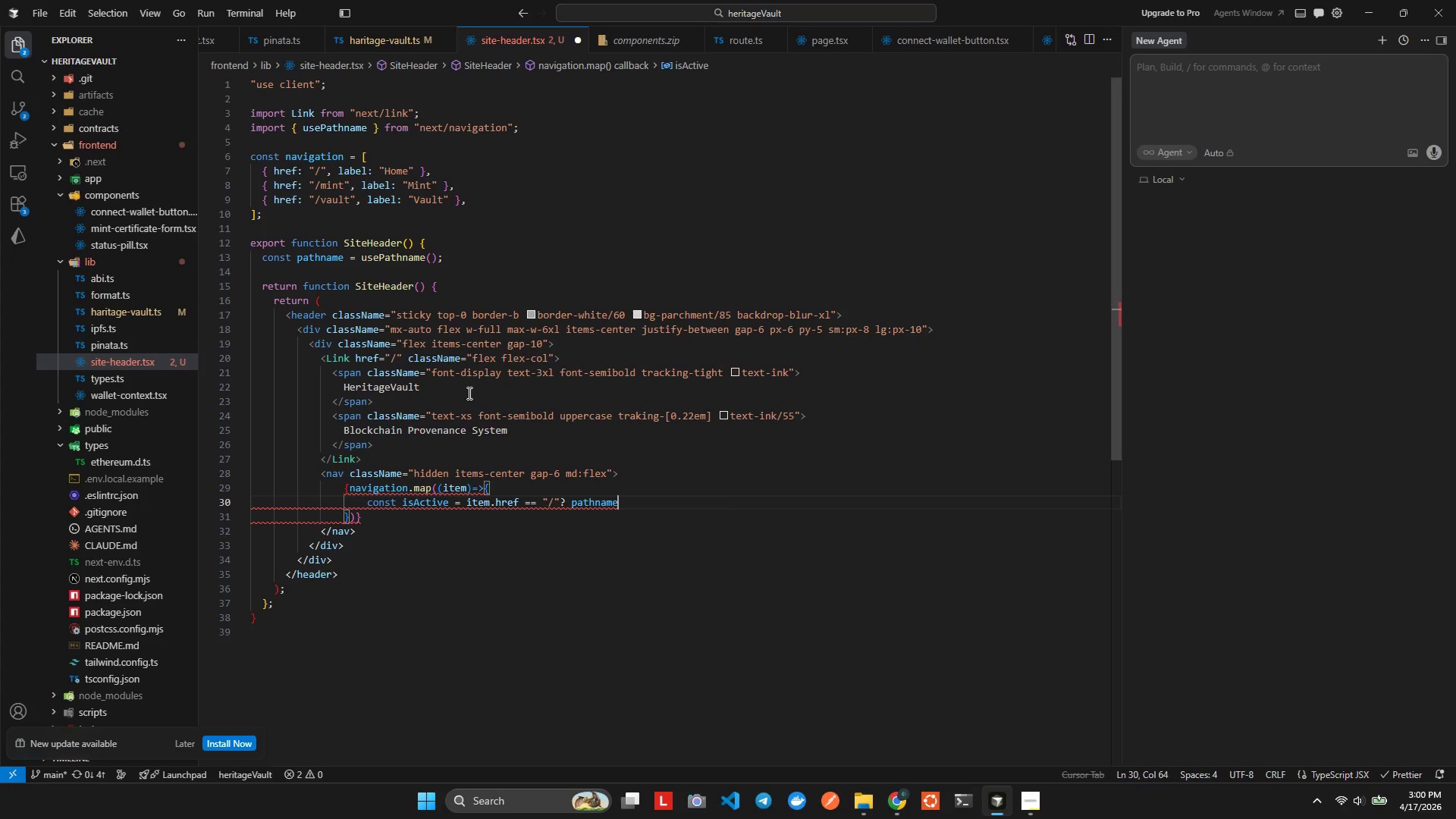 
type(=== tem.hr)
 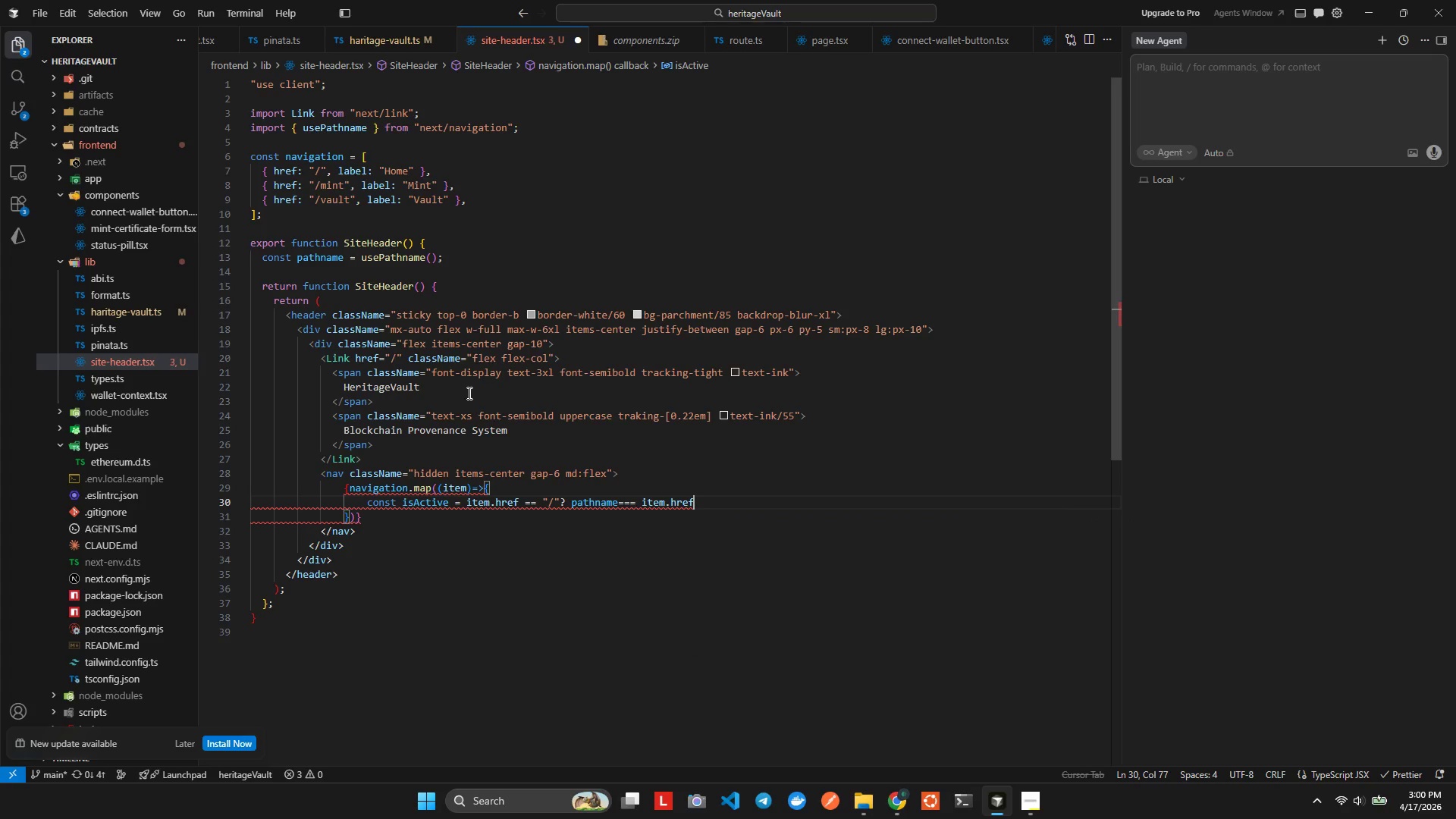 
hold_key(key=I, duration=0.59)
 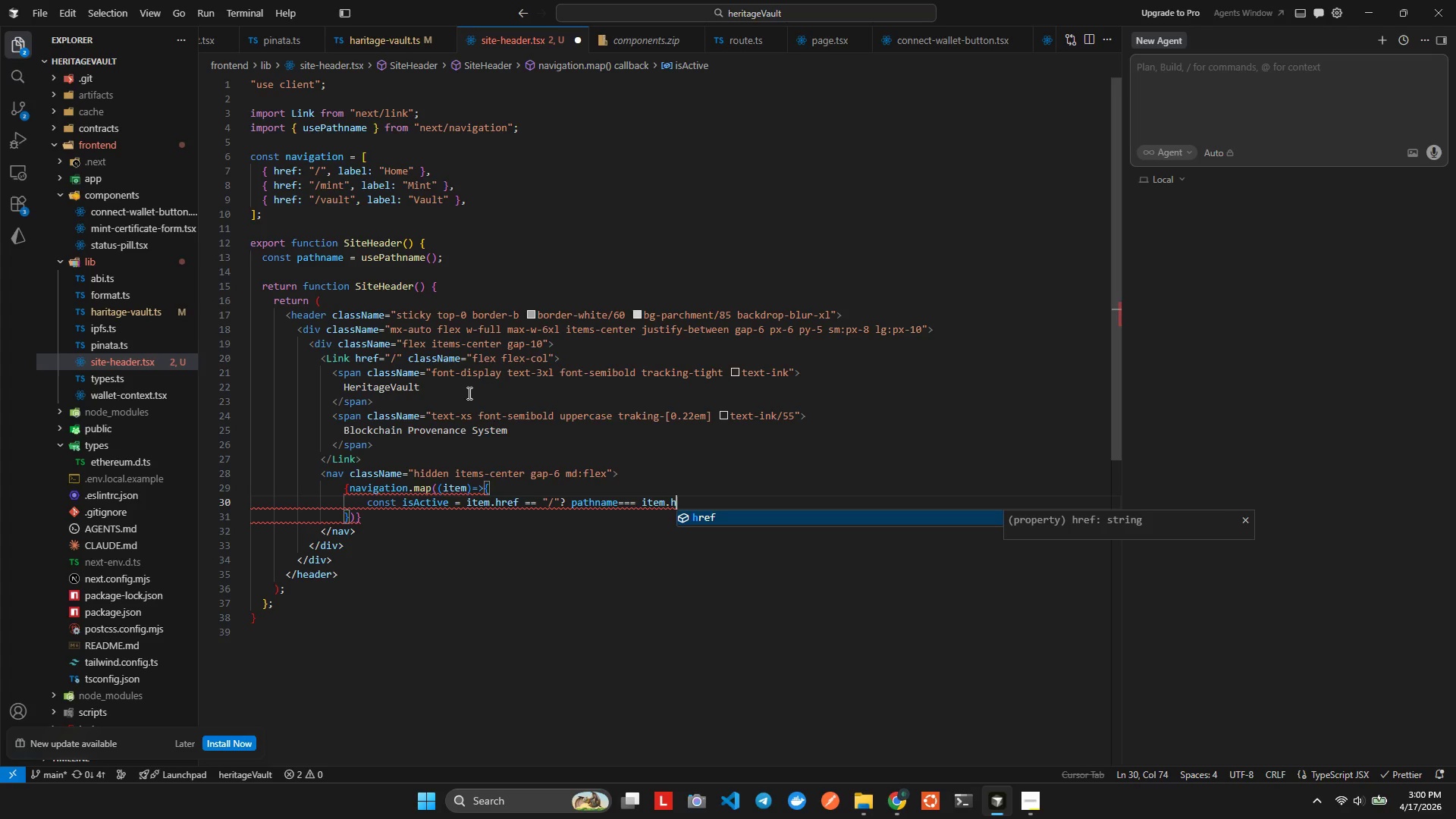 
key(Enter)
 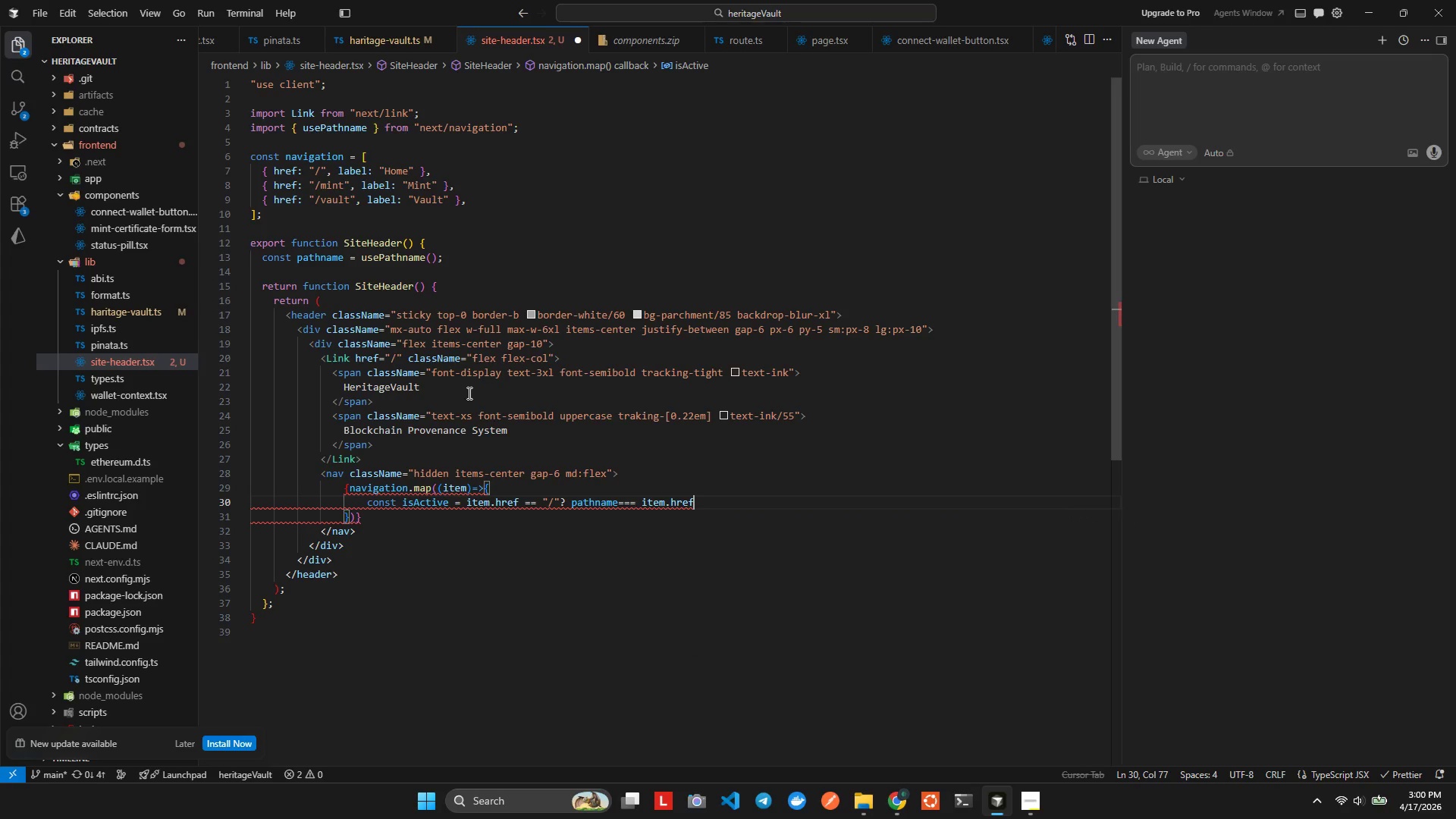 
type(: pat)
 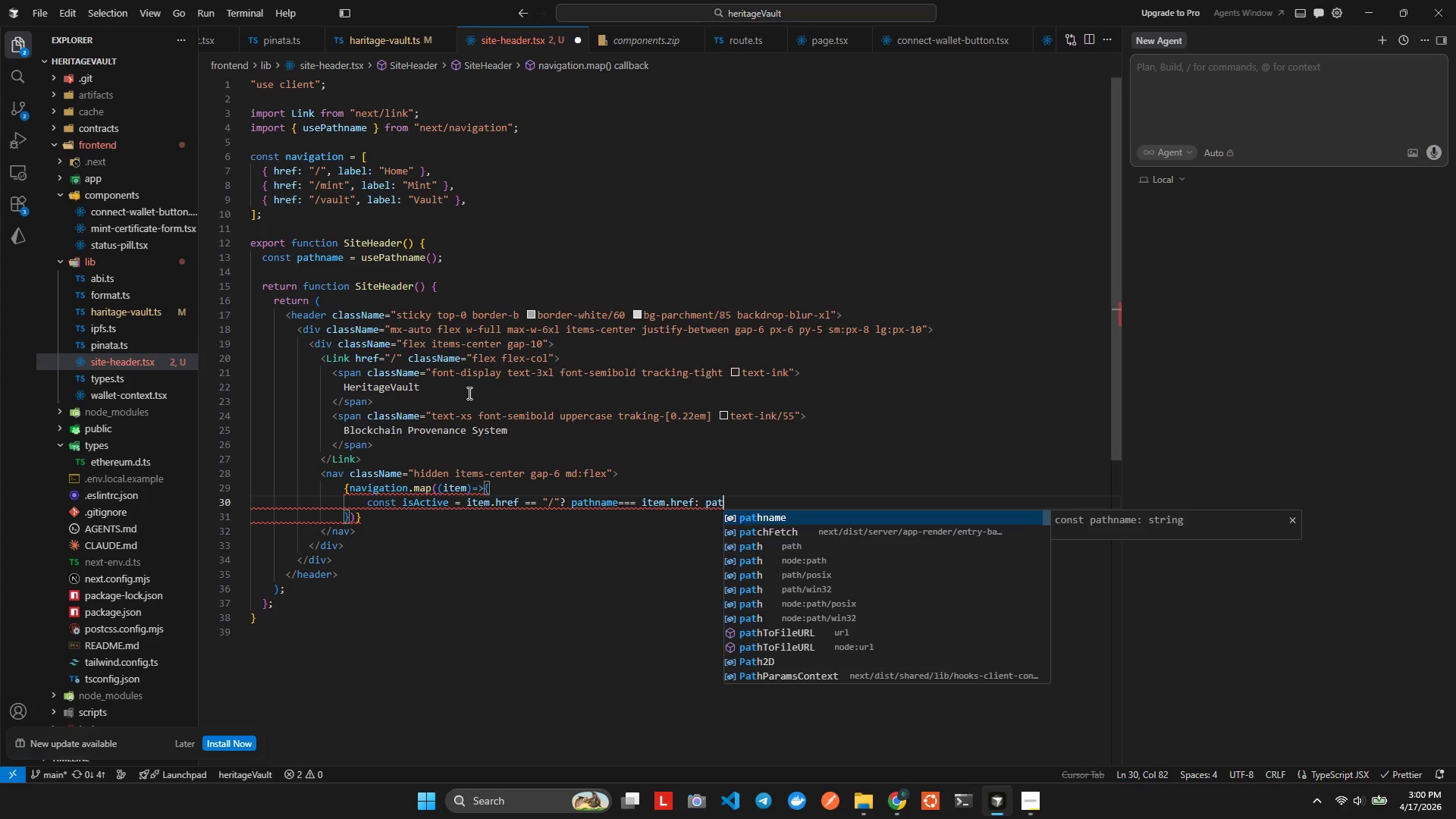 
key(Enter)
 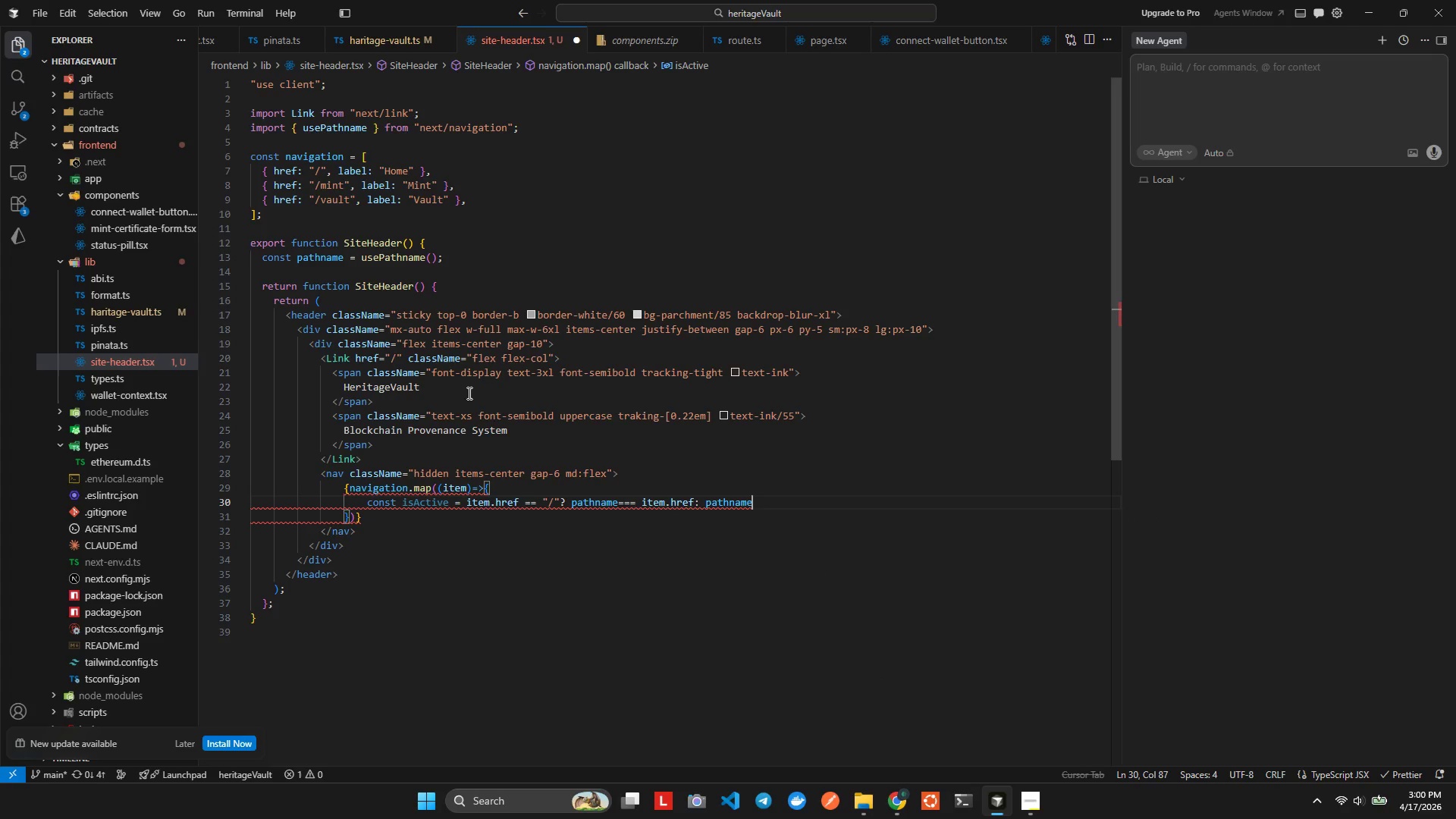 
type(: PATHNAME)
 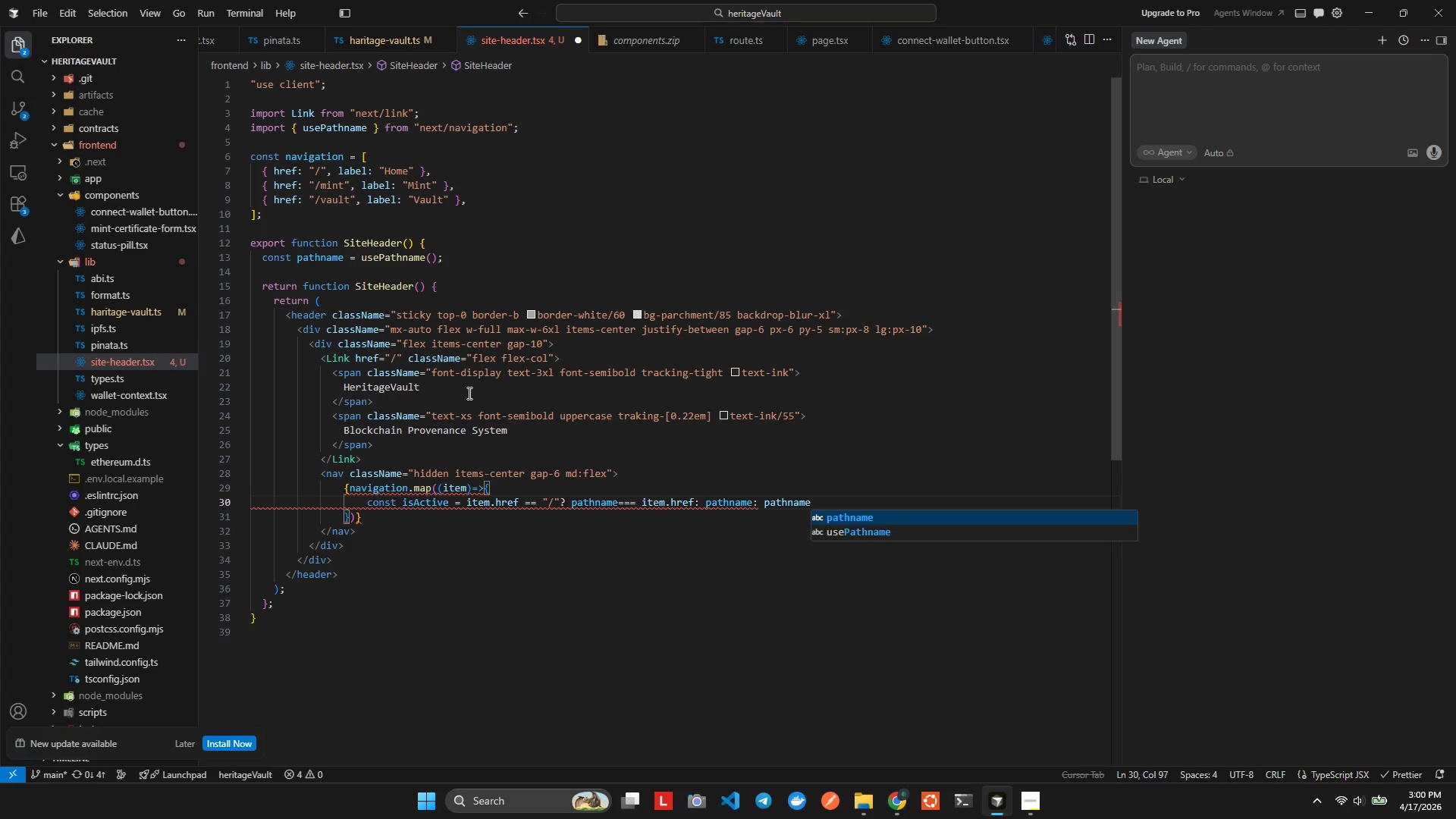 
wait(11.8)
 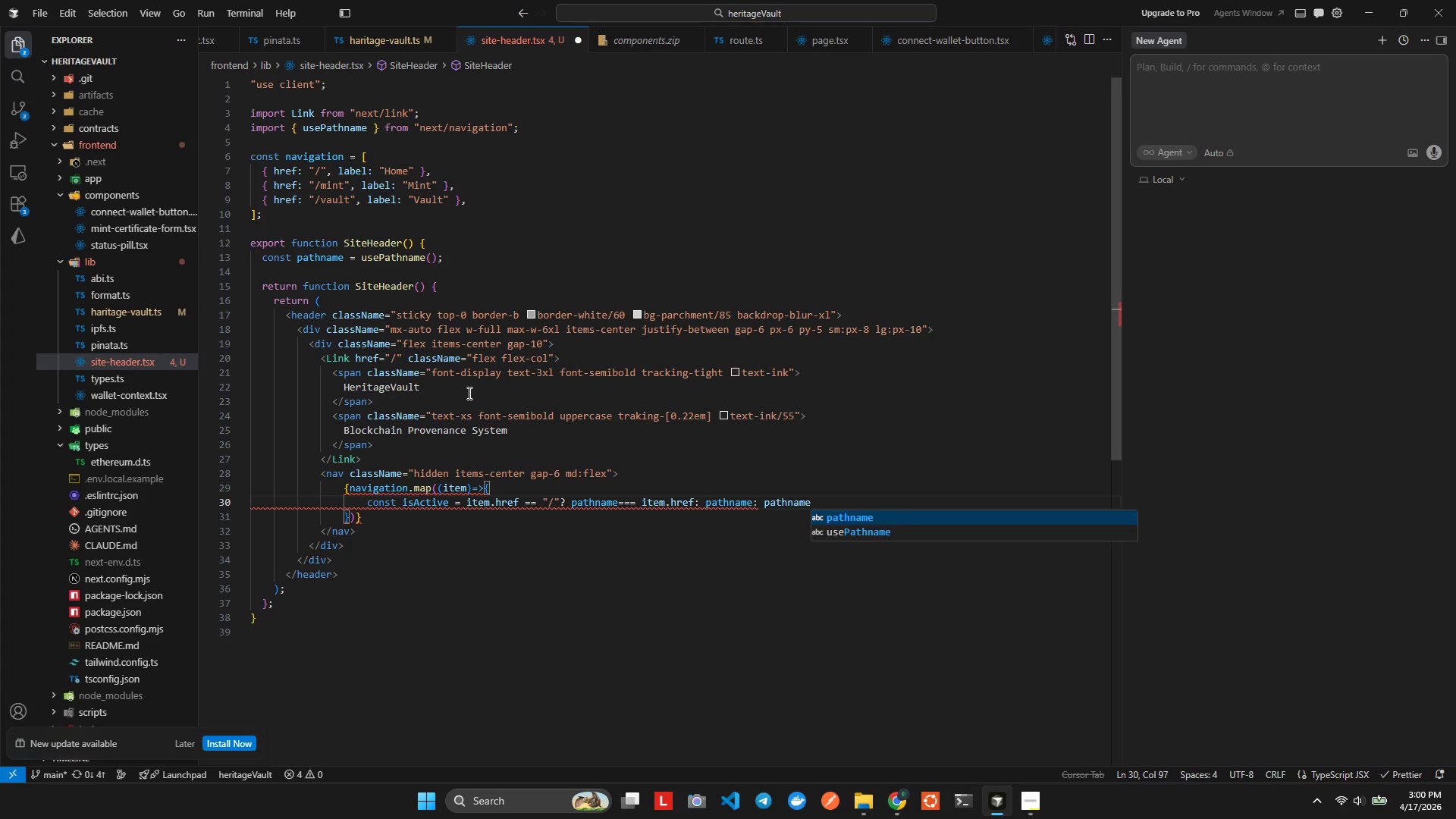 
hold_key(key=Backspace, duration=0.72)
 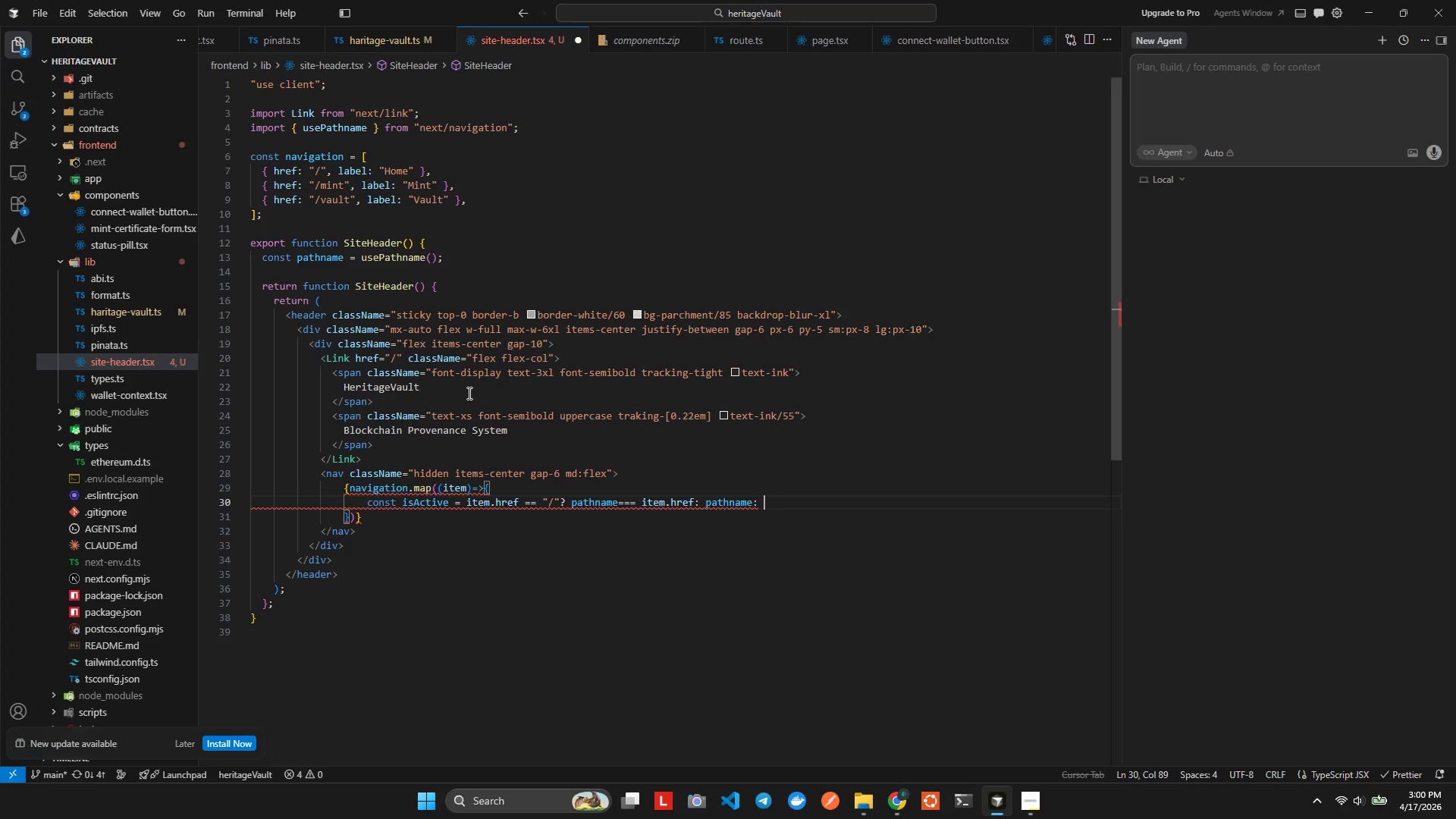 
key(Backspace)
key(Backspace)
type(>STA)
 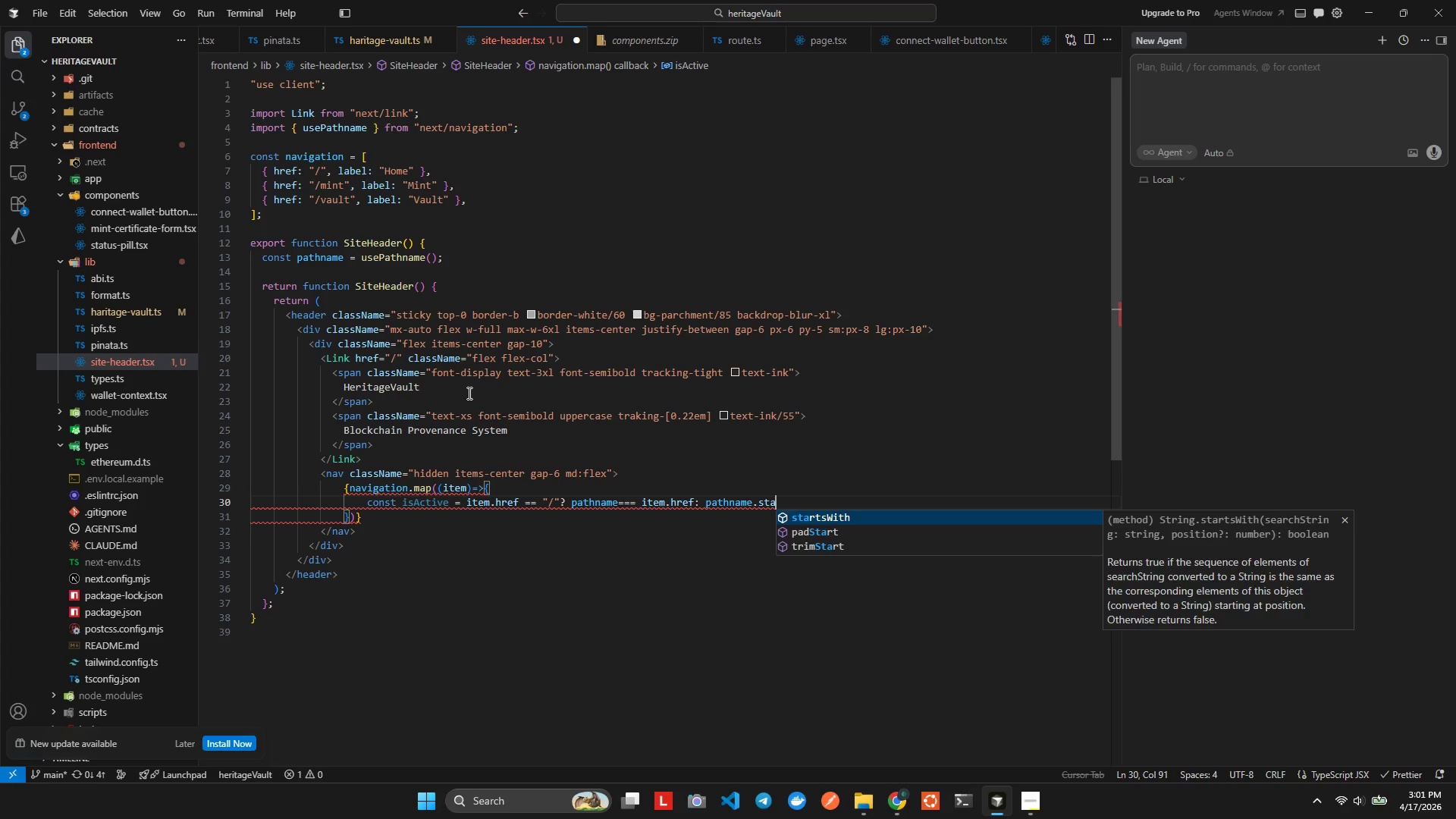 
key(Shift+Enter)
 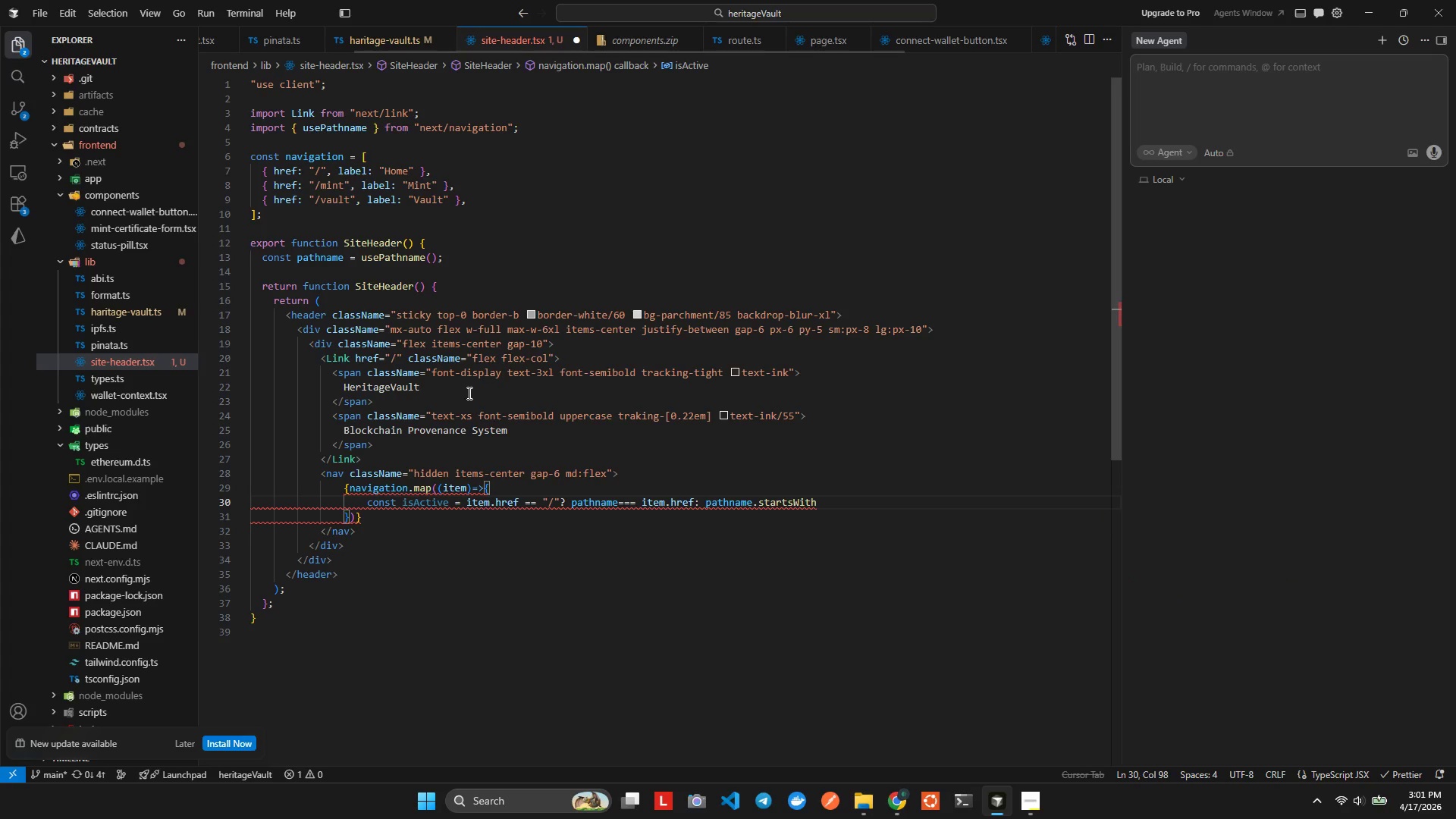 
type((tem)
 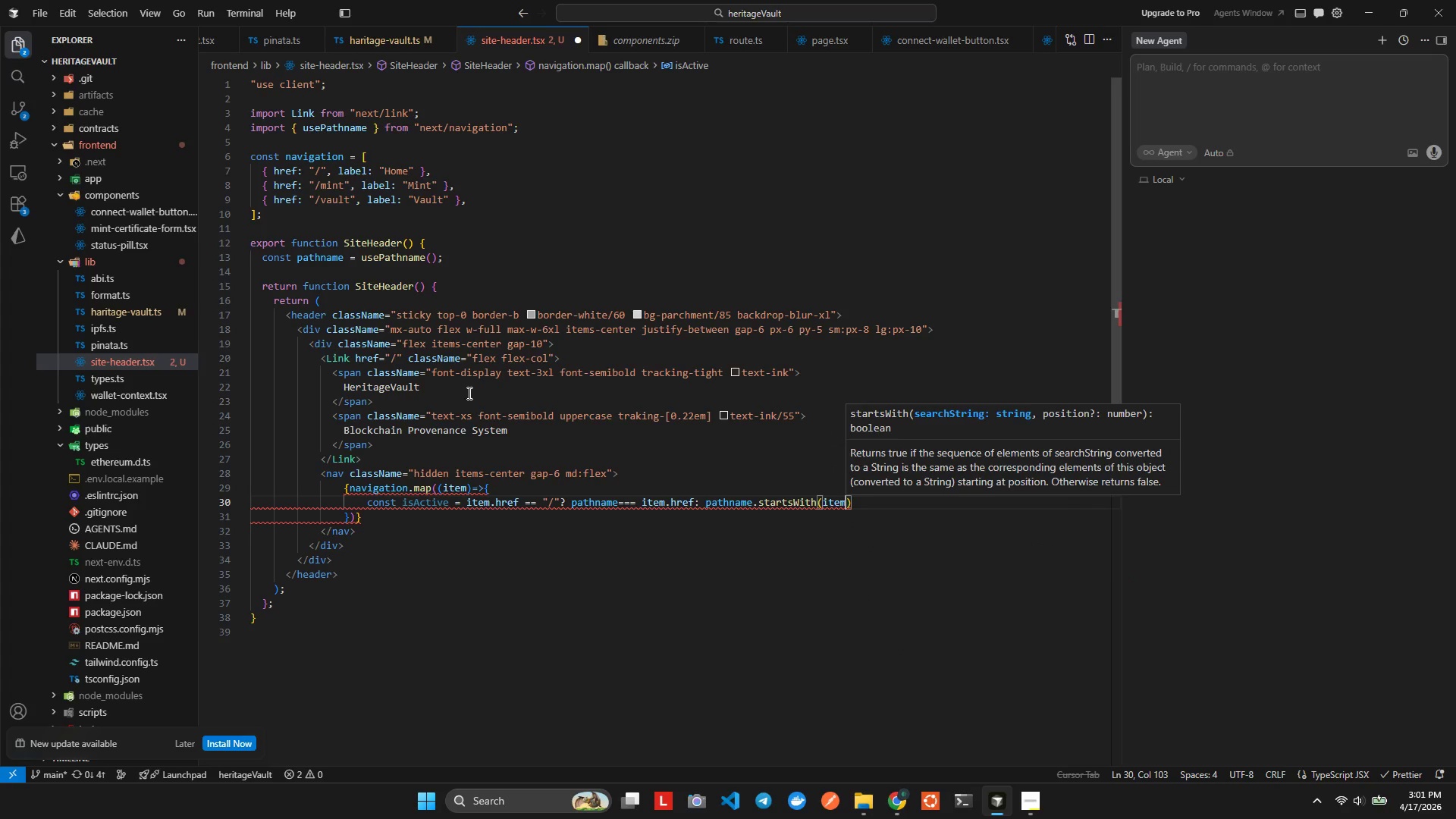 
hold_key(key=I, duration=0.47)
 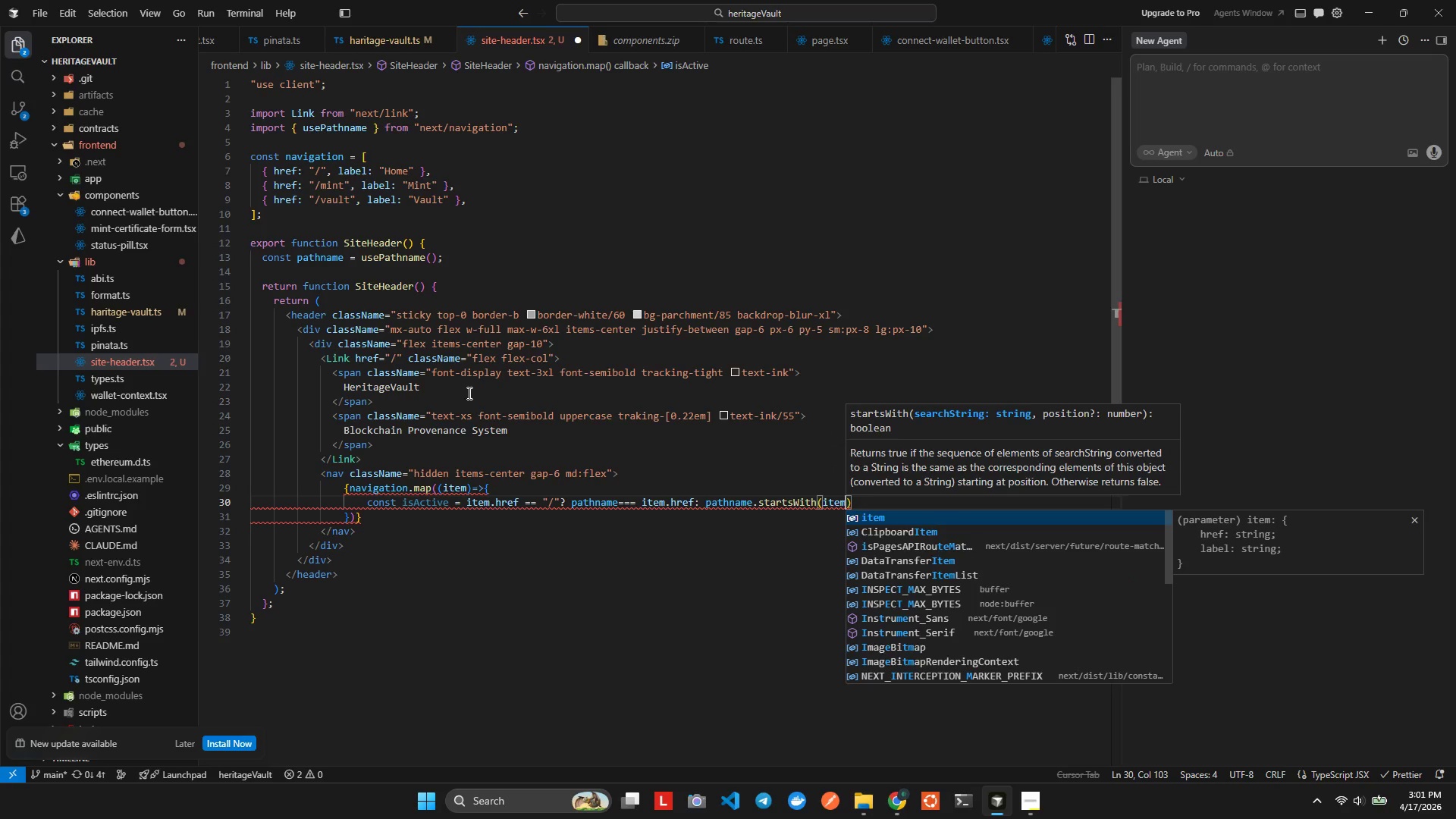 
key(Enter)
 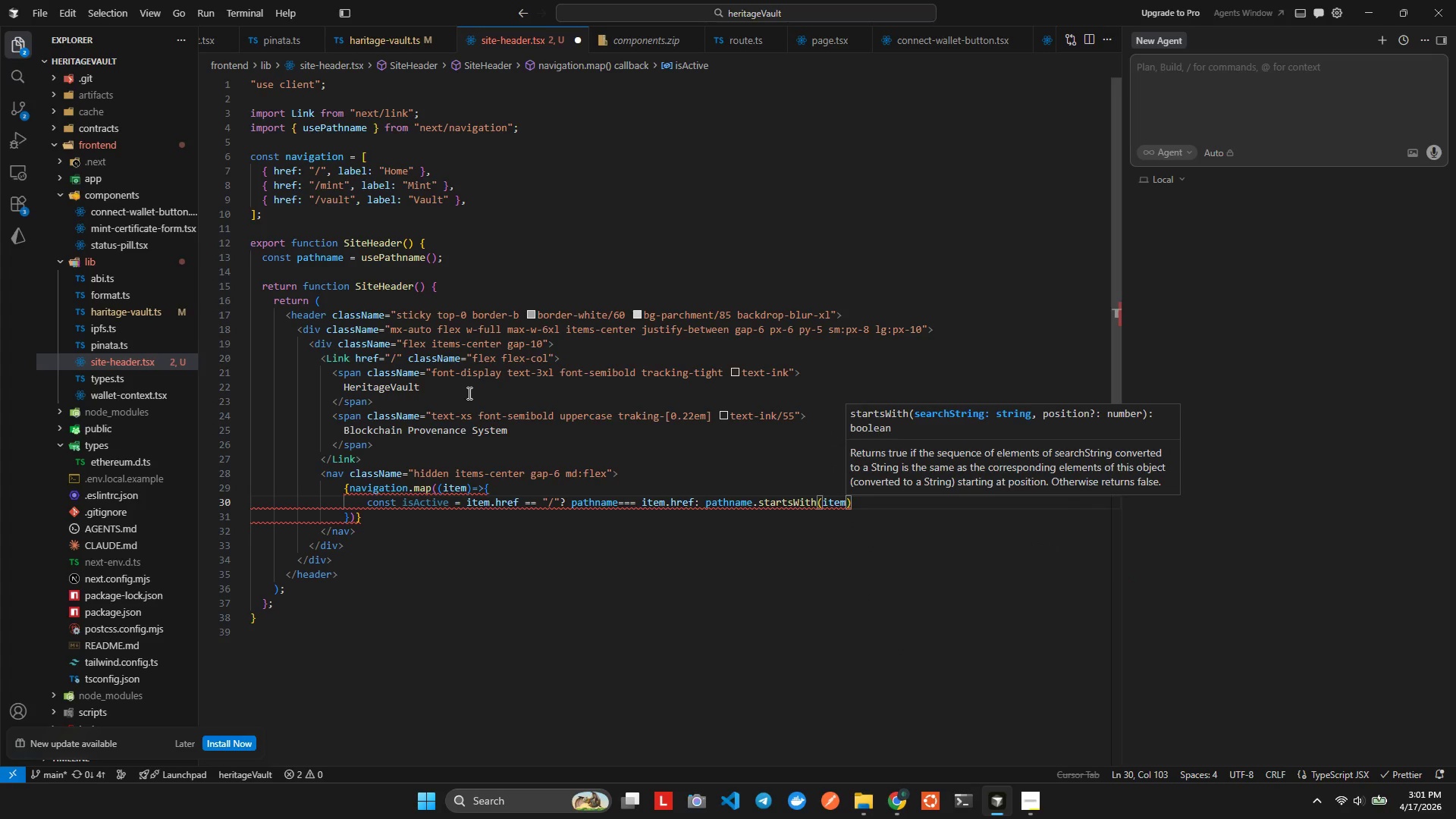 
key(Period)
 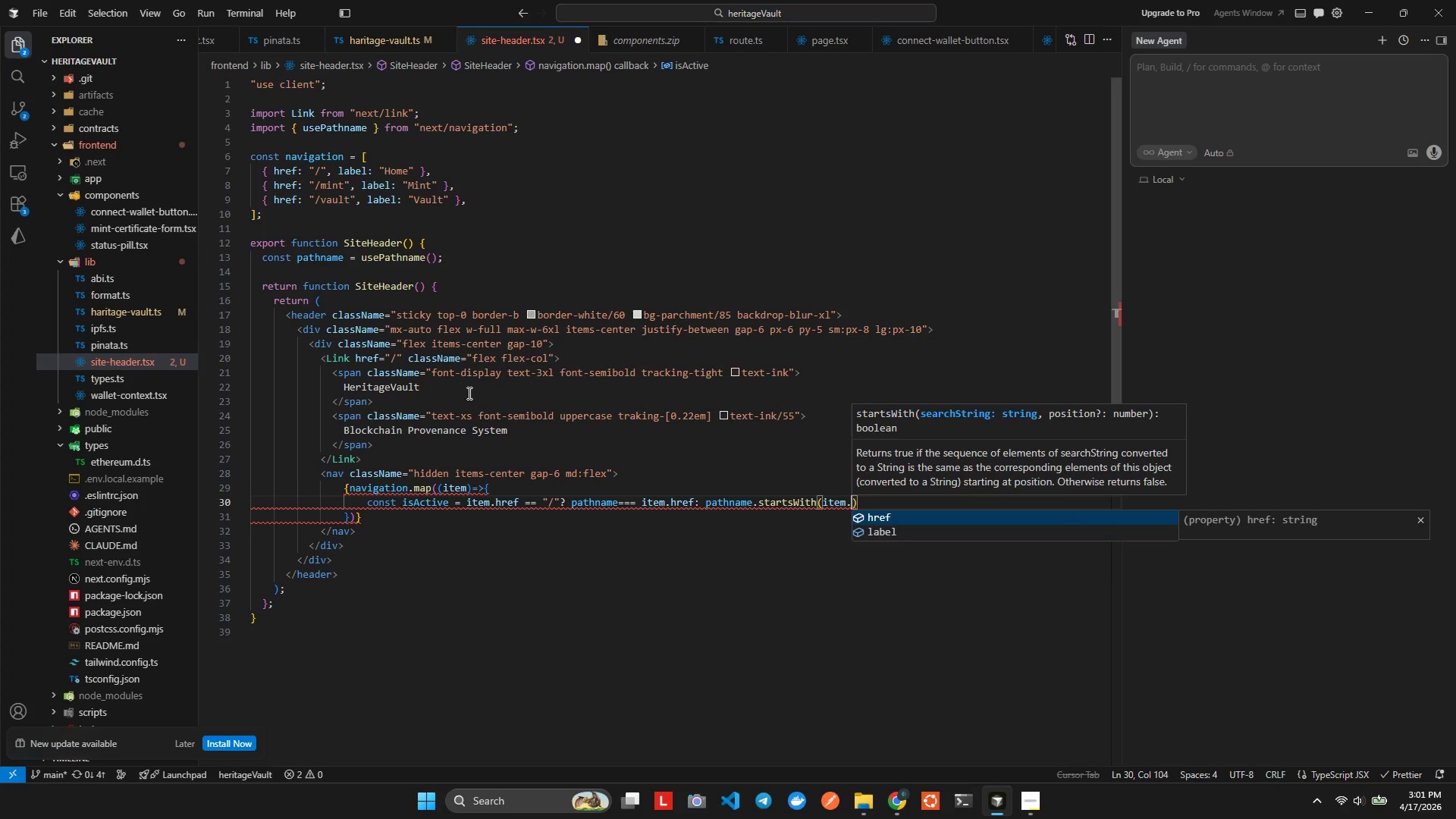 
key(Enter)
 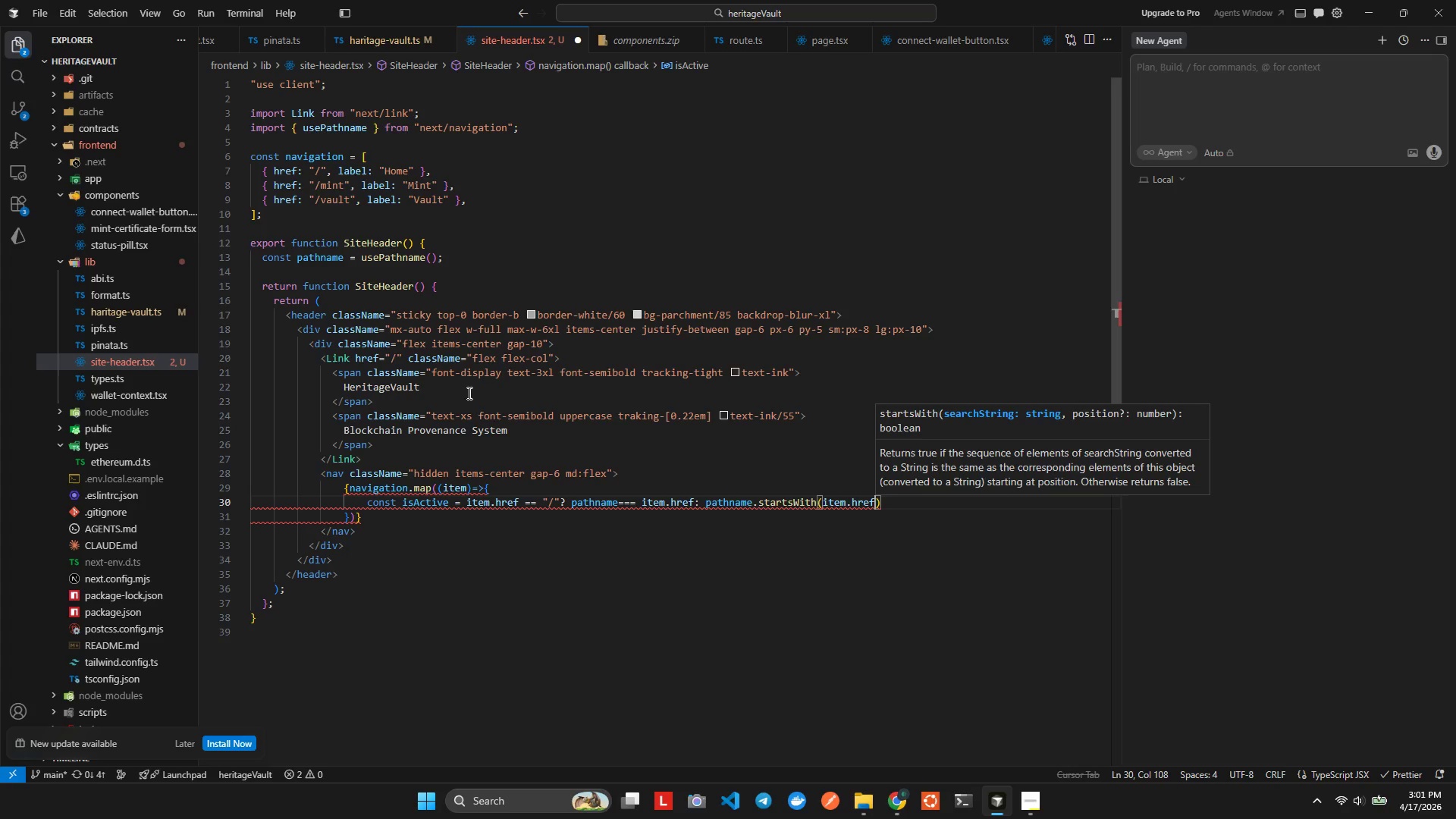 
key(Alt+Shift+AltLeft)
 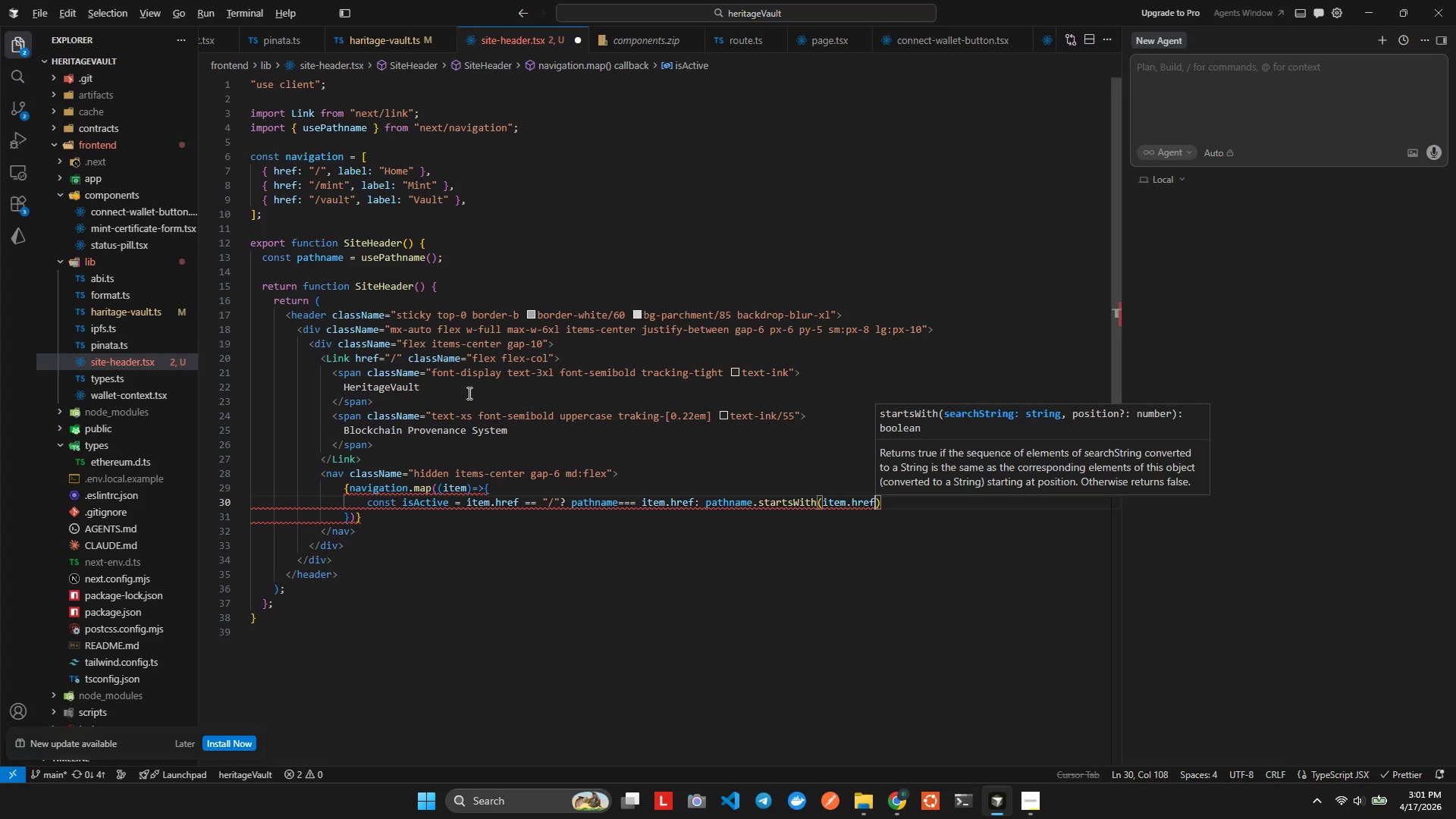 
key(Alt+Shift+F)
 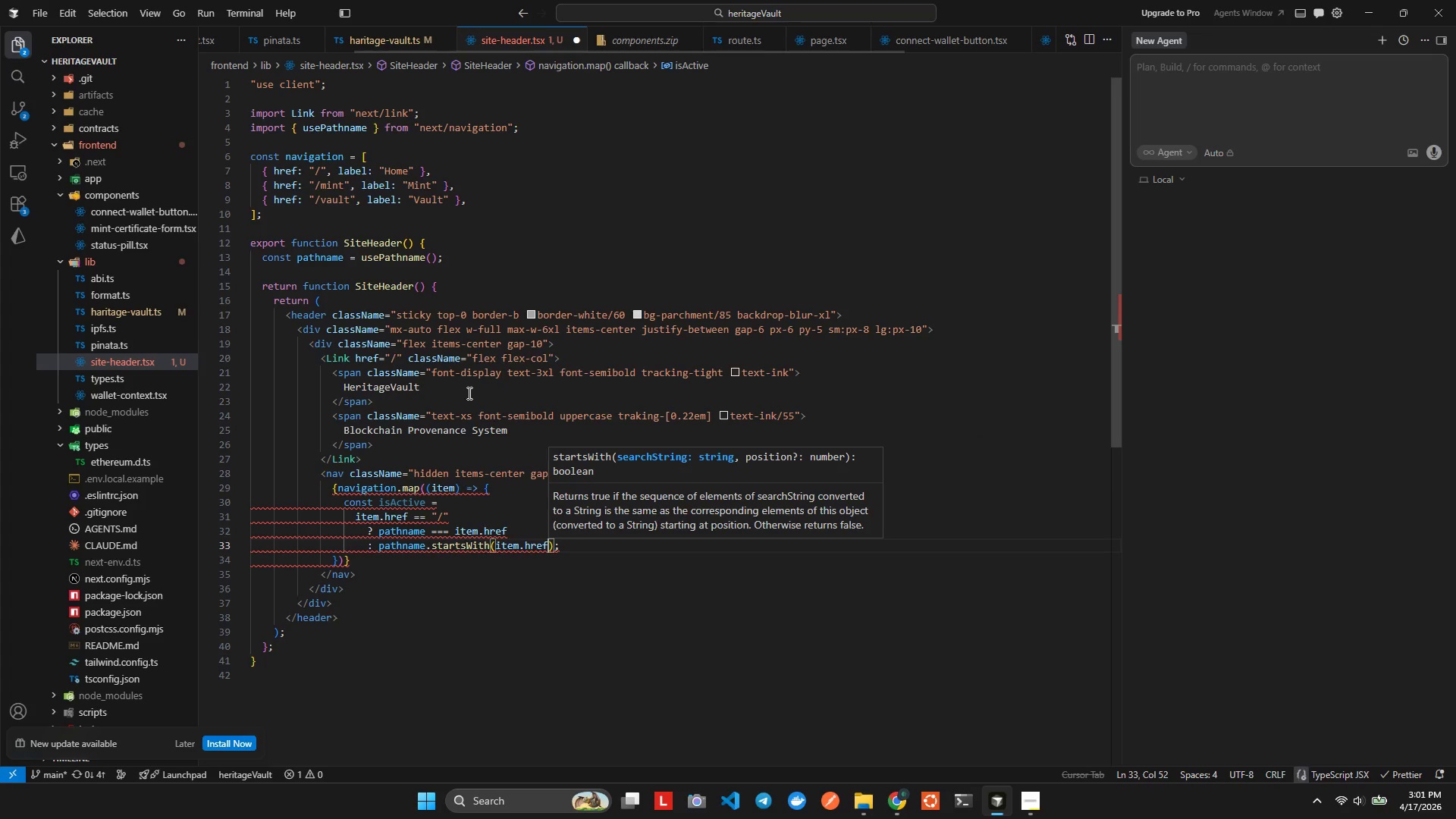 
key(ArrowRight)
 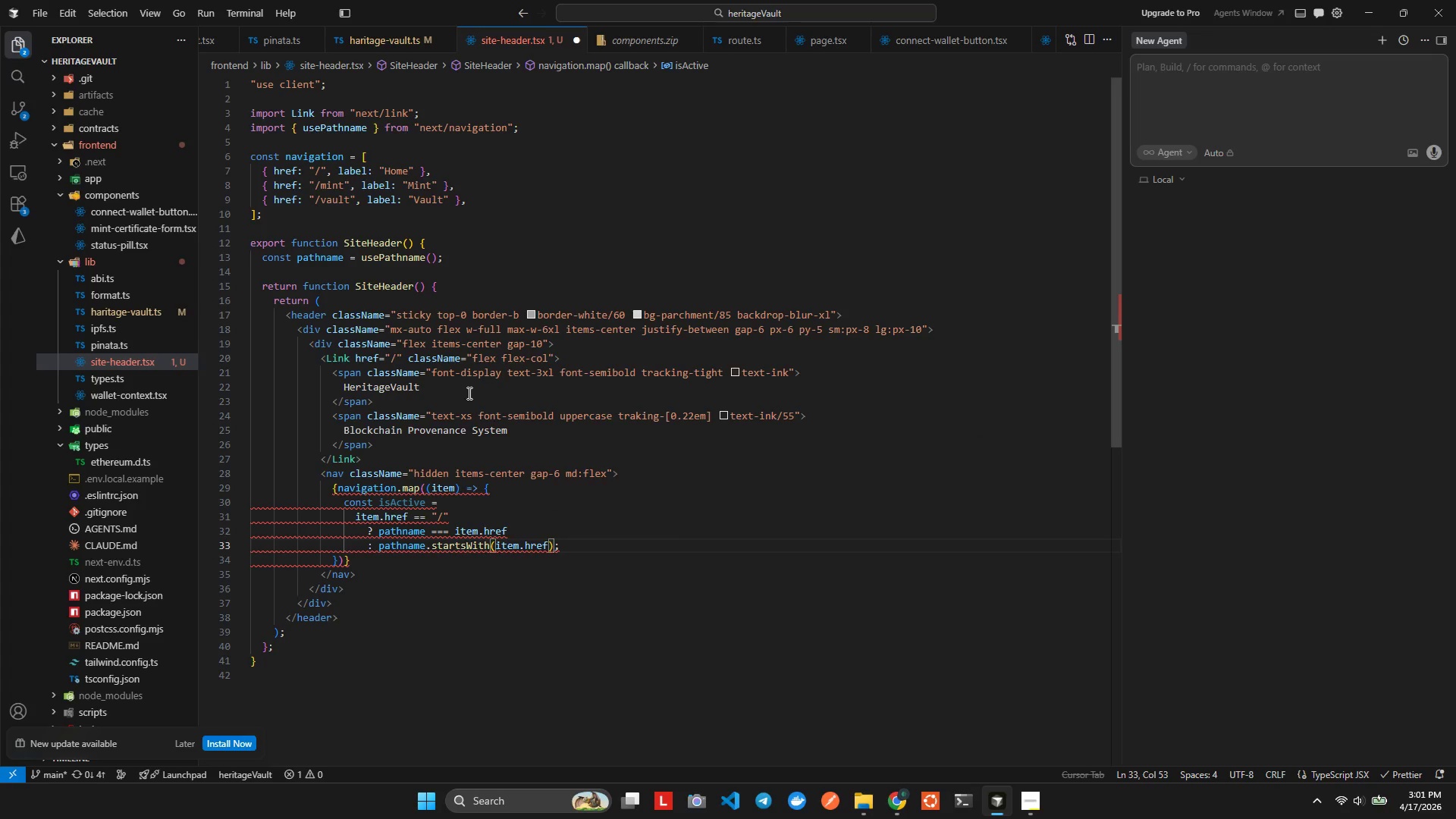 
key(ArrowDown)
 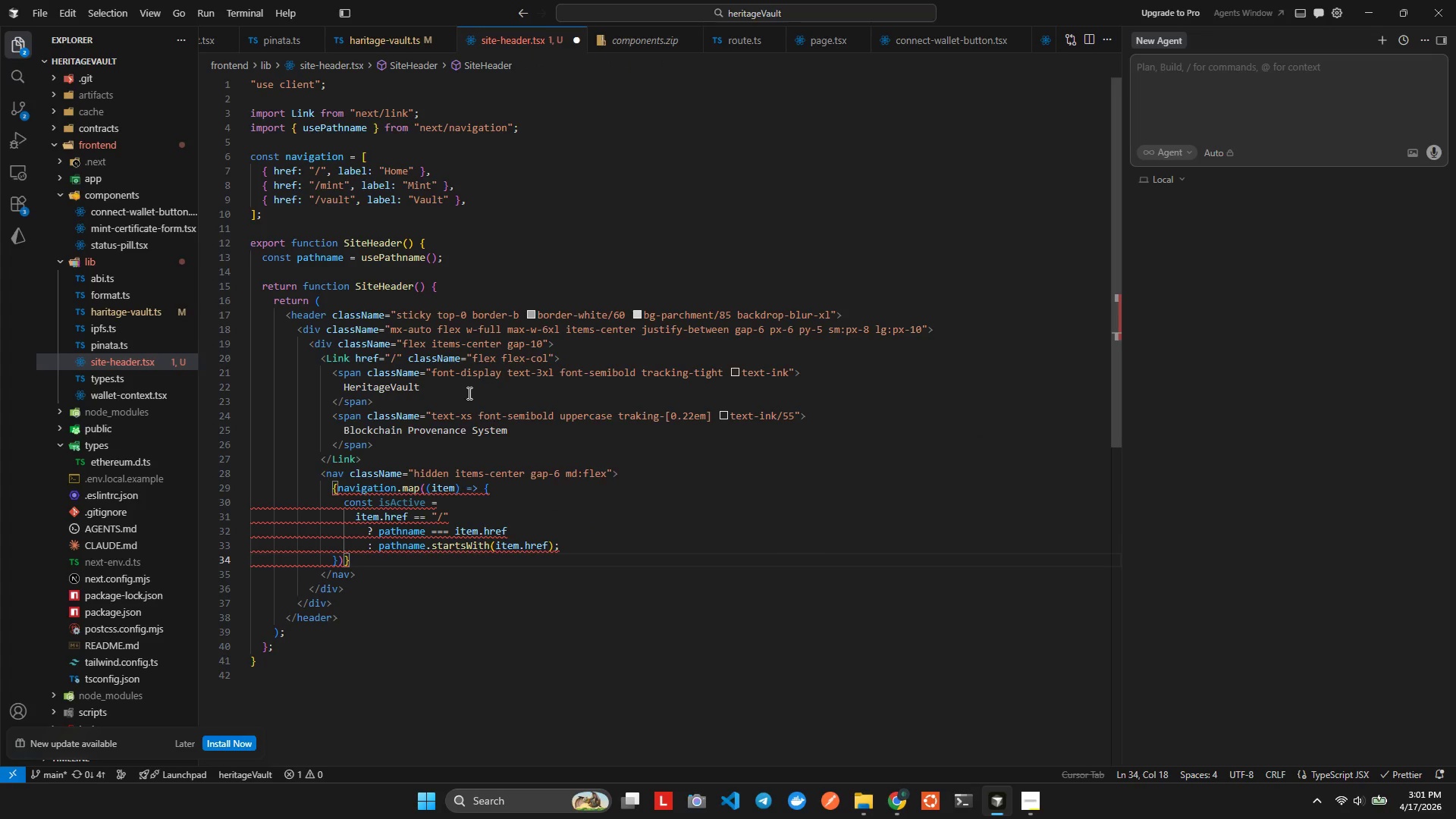 
key(ArrowLeft)
 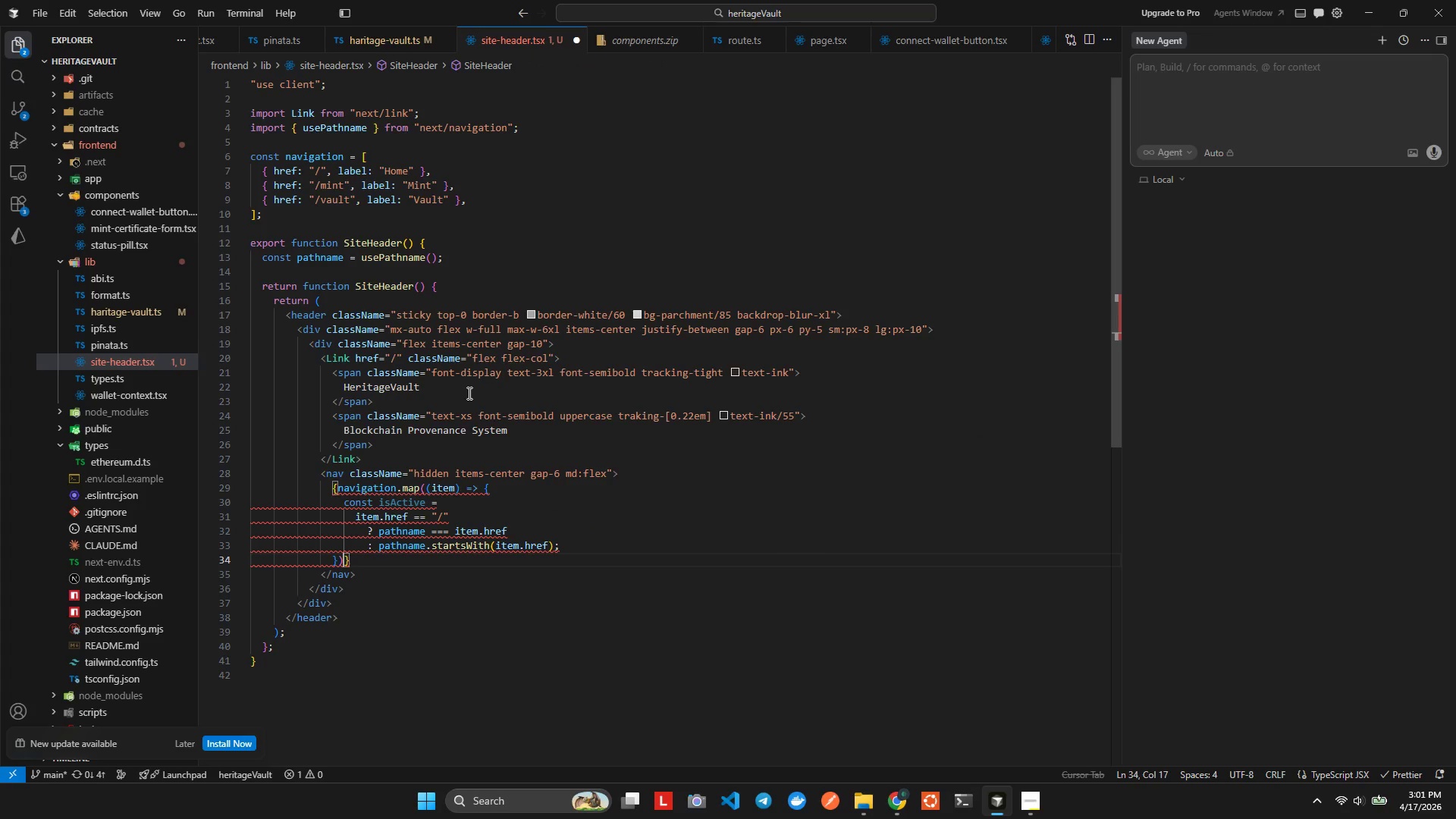 
key(ArrowLeft)
 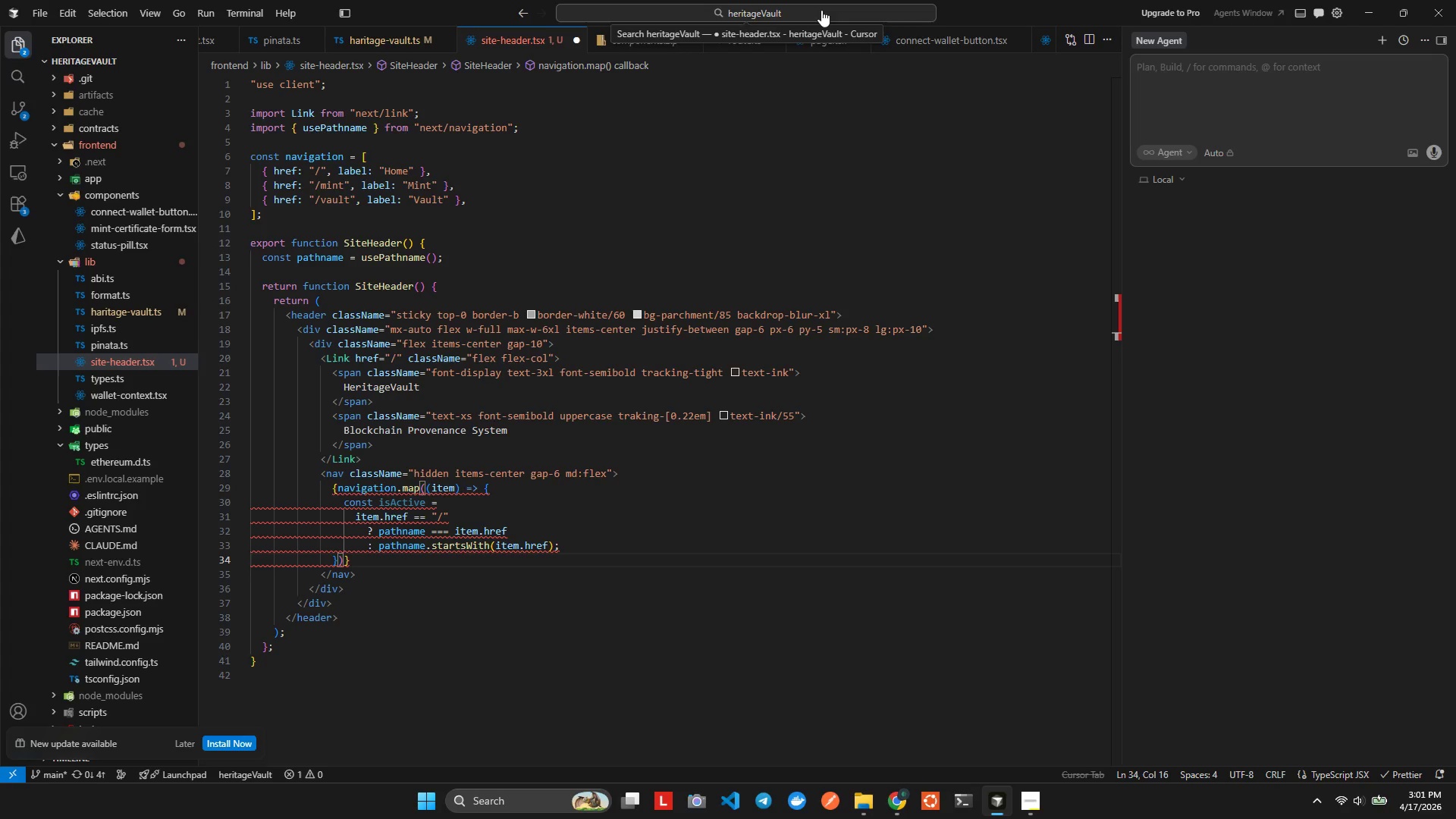 
wait(45.5)
 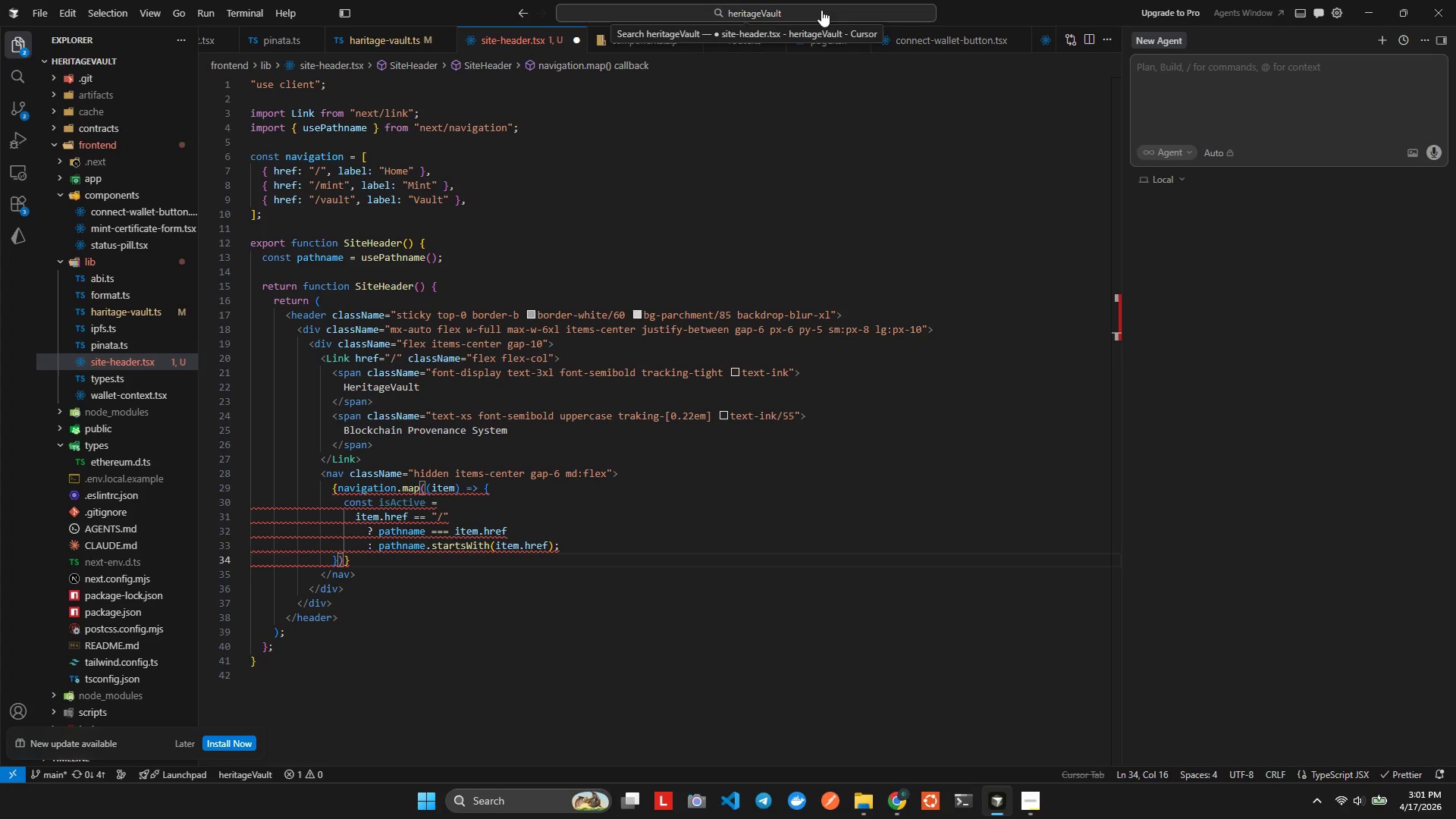 
left_click([433, 548])
 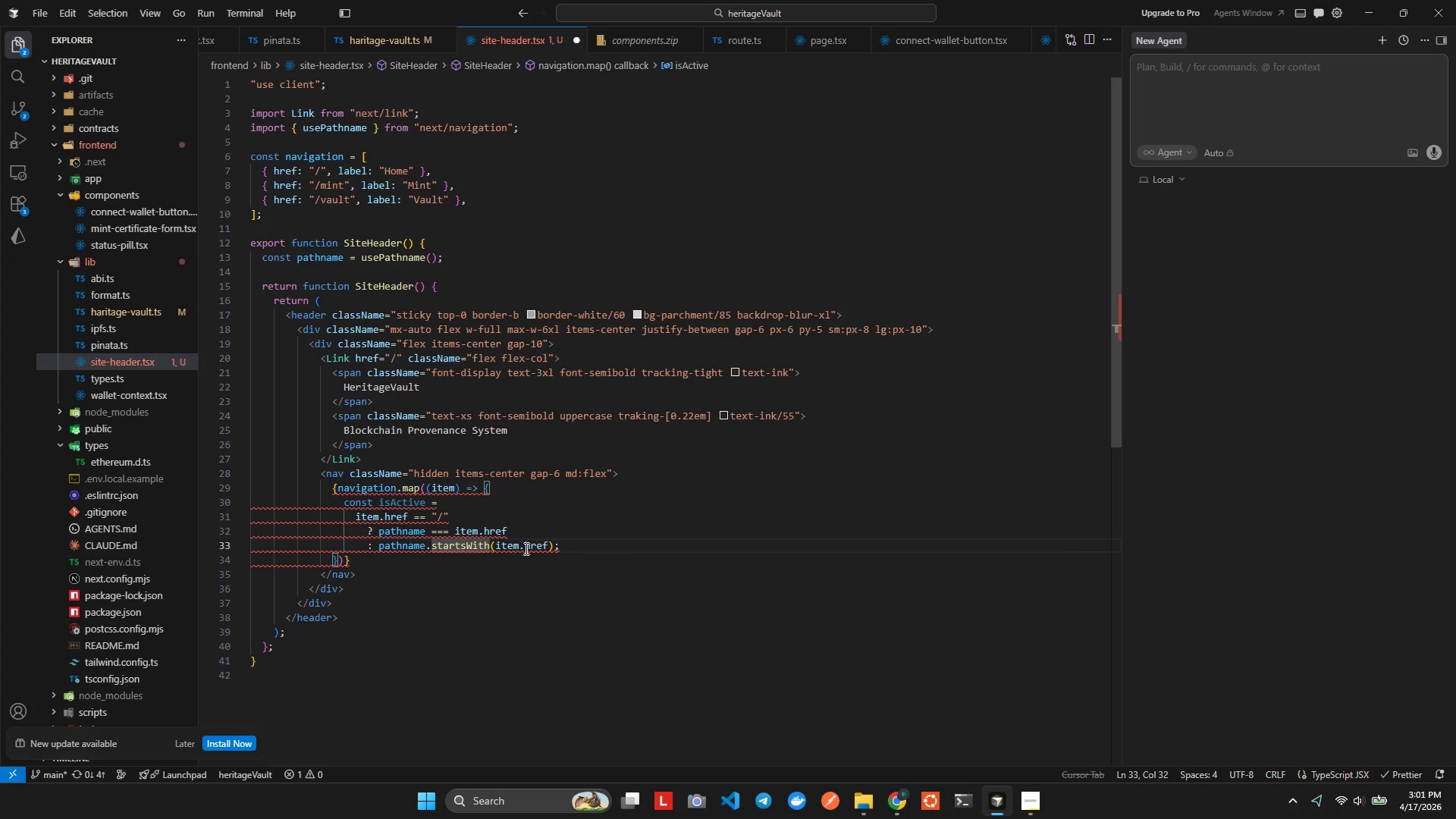 
left_click([505, 537])
 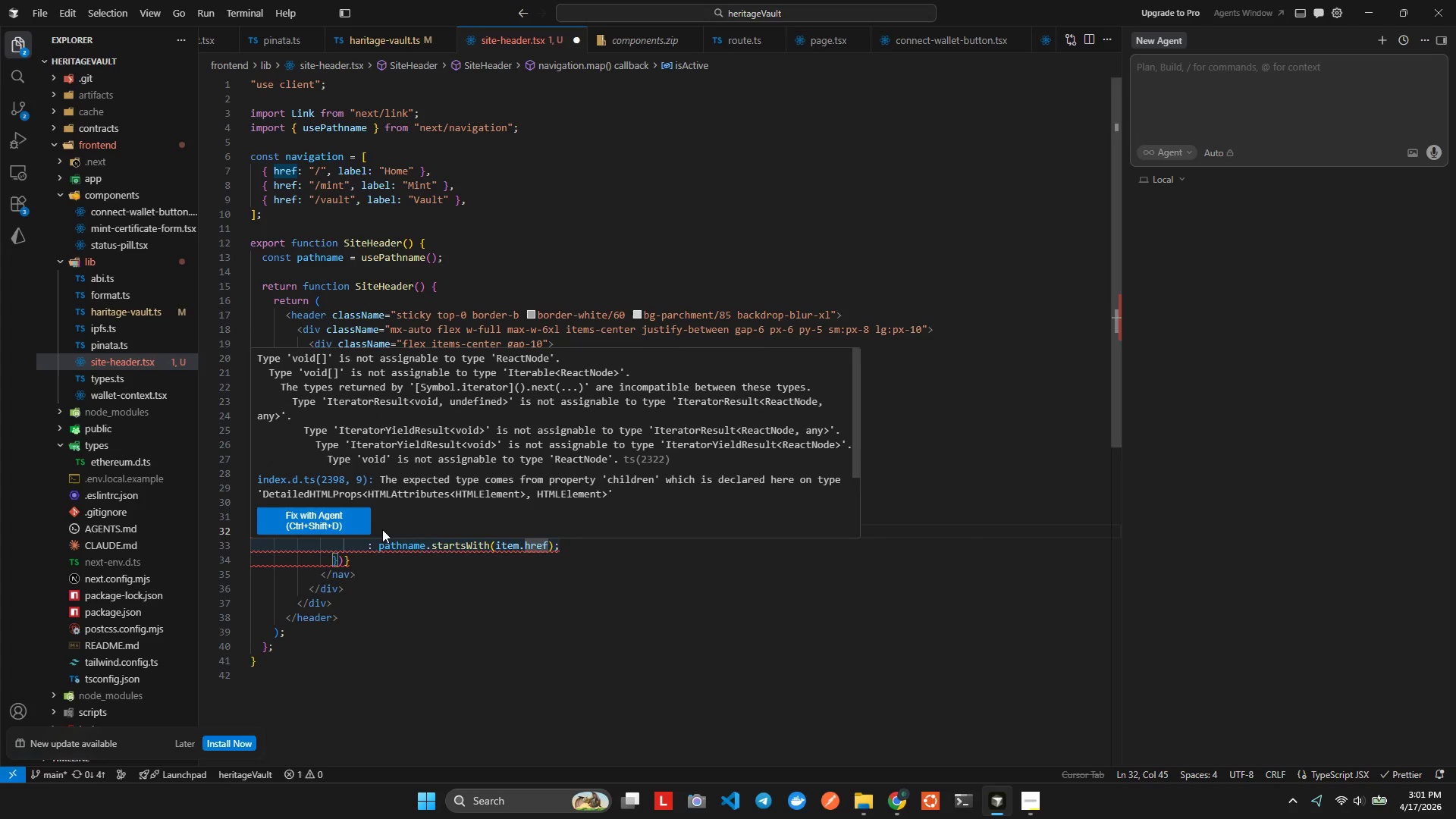 
left_click([416, 551])
 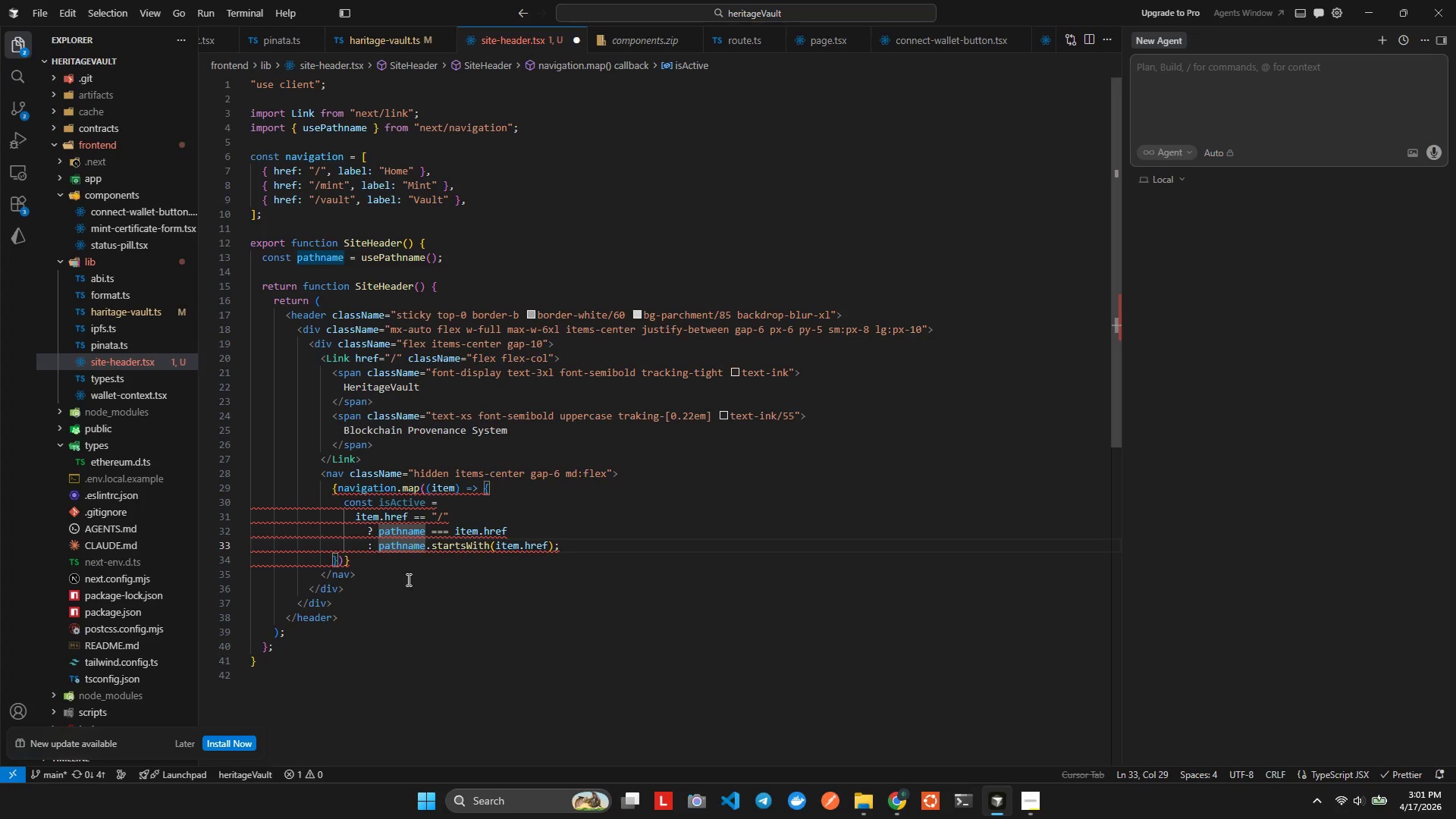 
left_click([445, 512])
 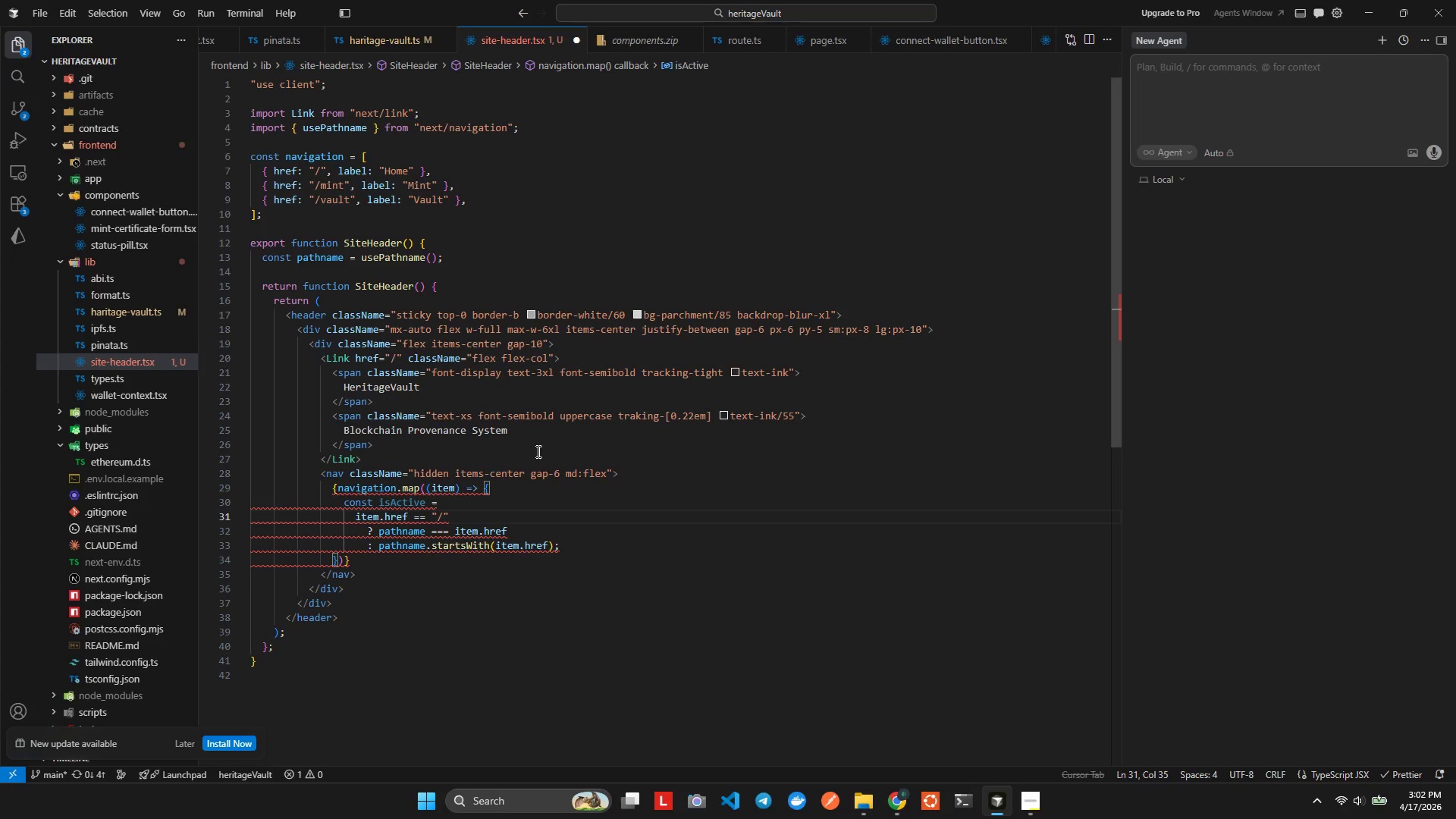 
wait(14.09)
 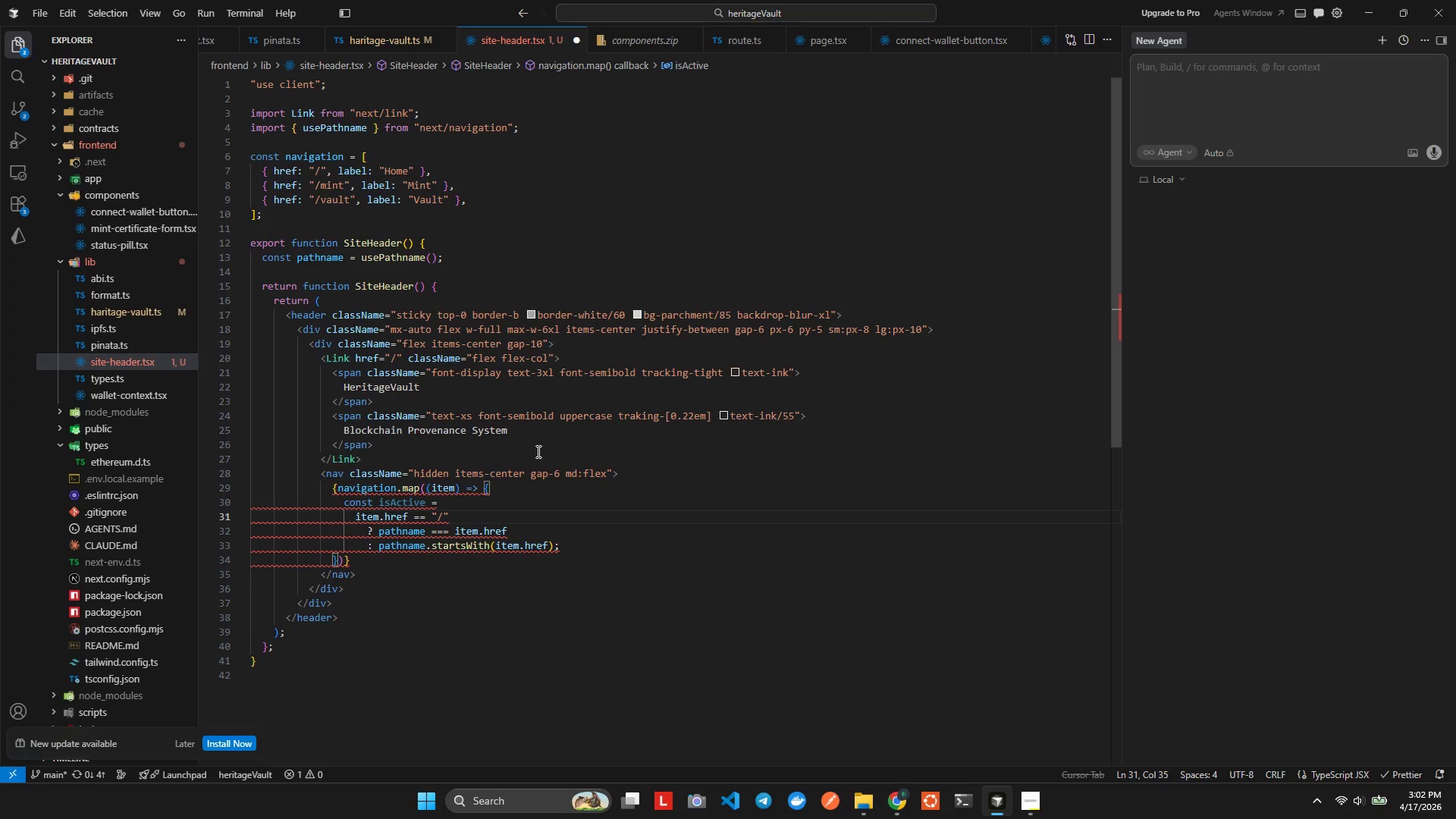 
left_click([871, 806])
 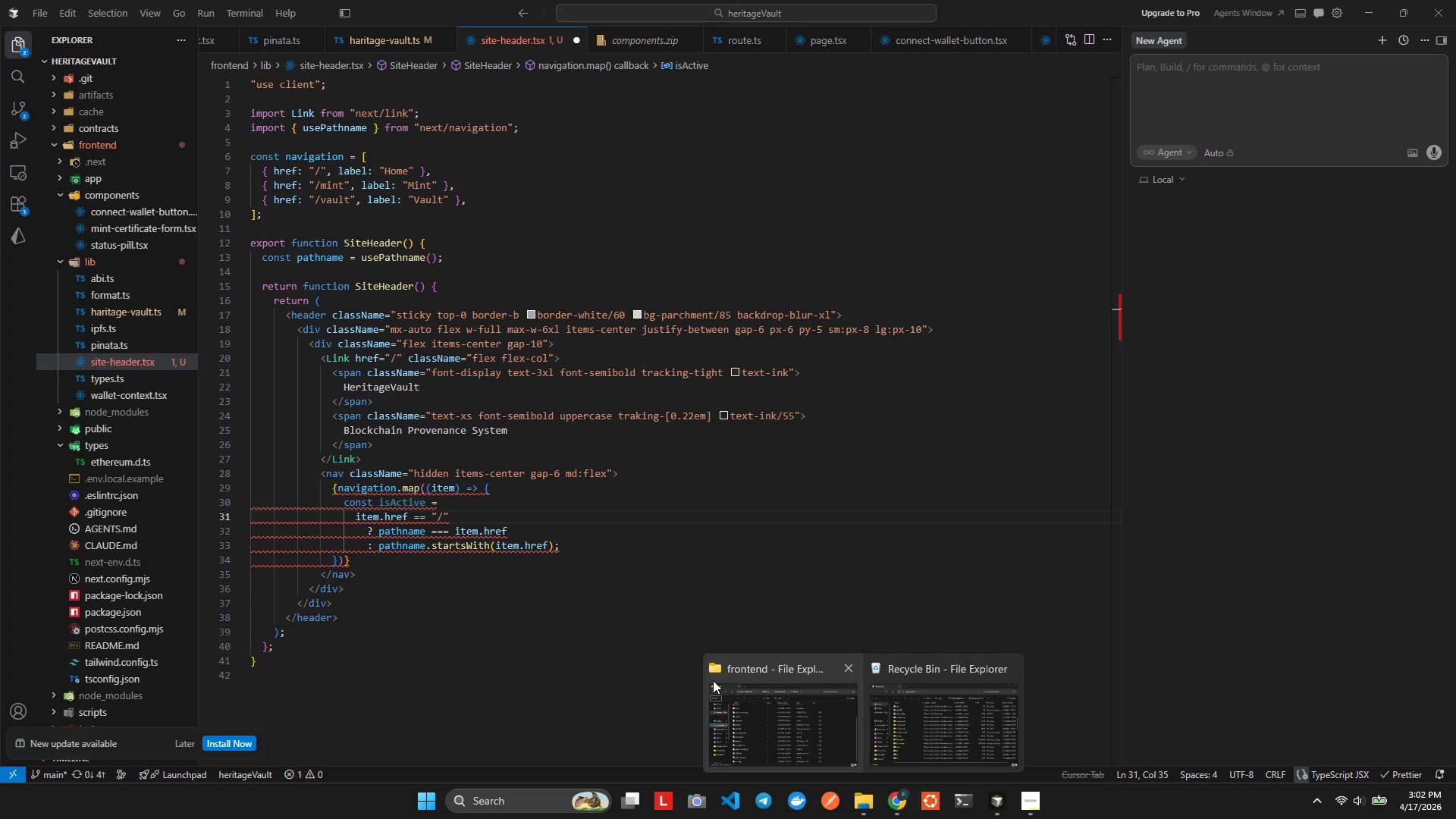 
left_click([766, 708])
 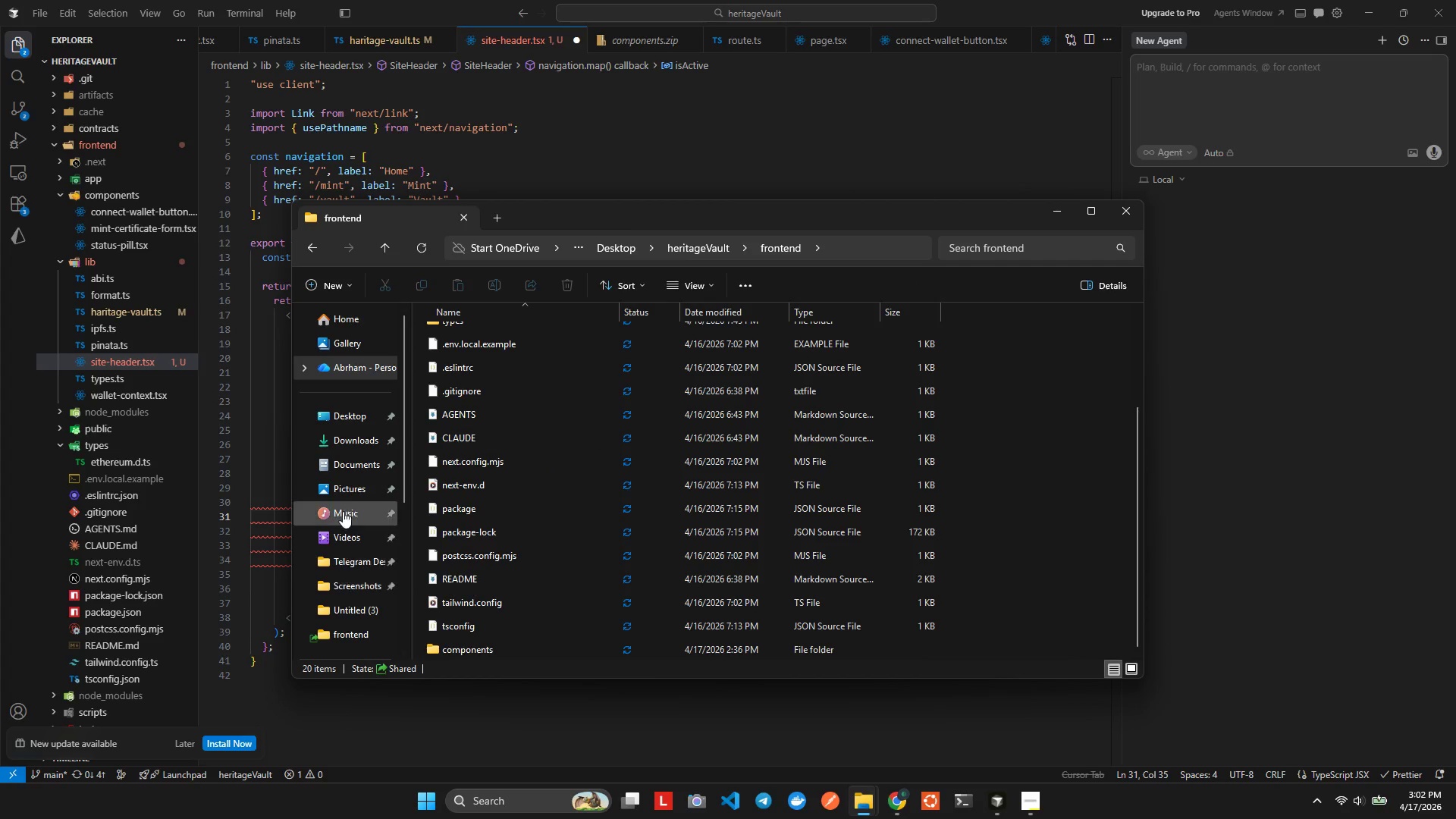 
scroll: coordinate [350, 491], scroll_direction: down, amount: 7.0
 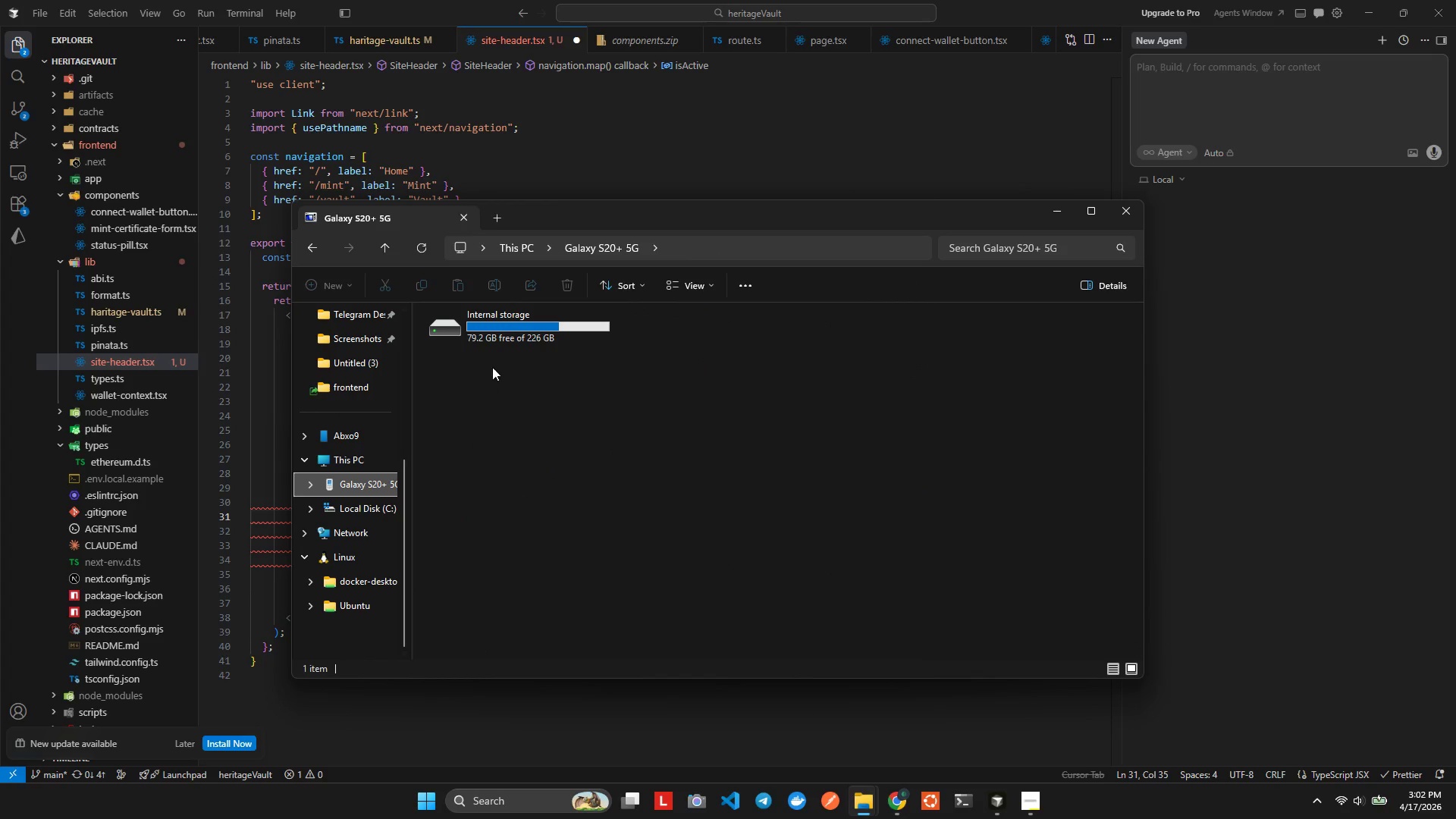 
double_click([488, 334])
 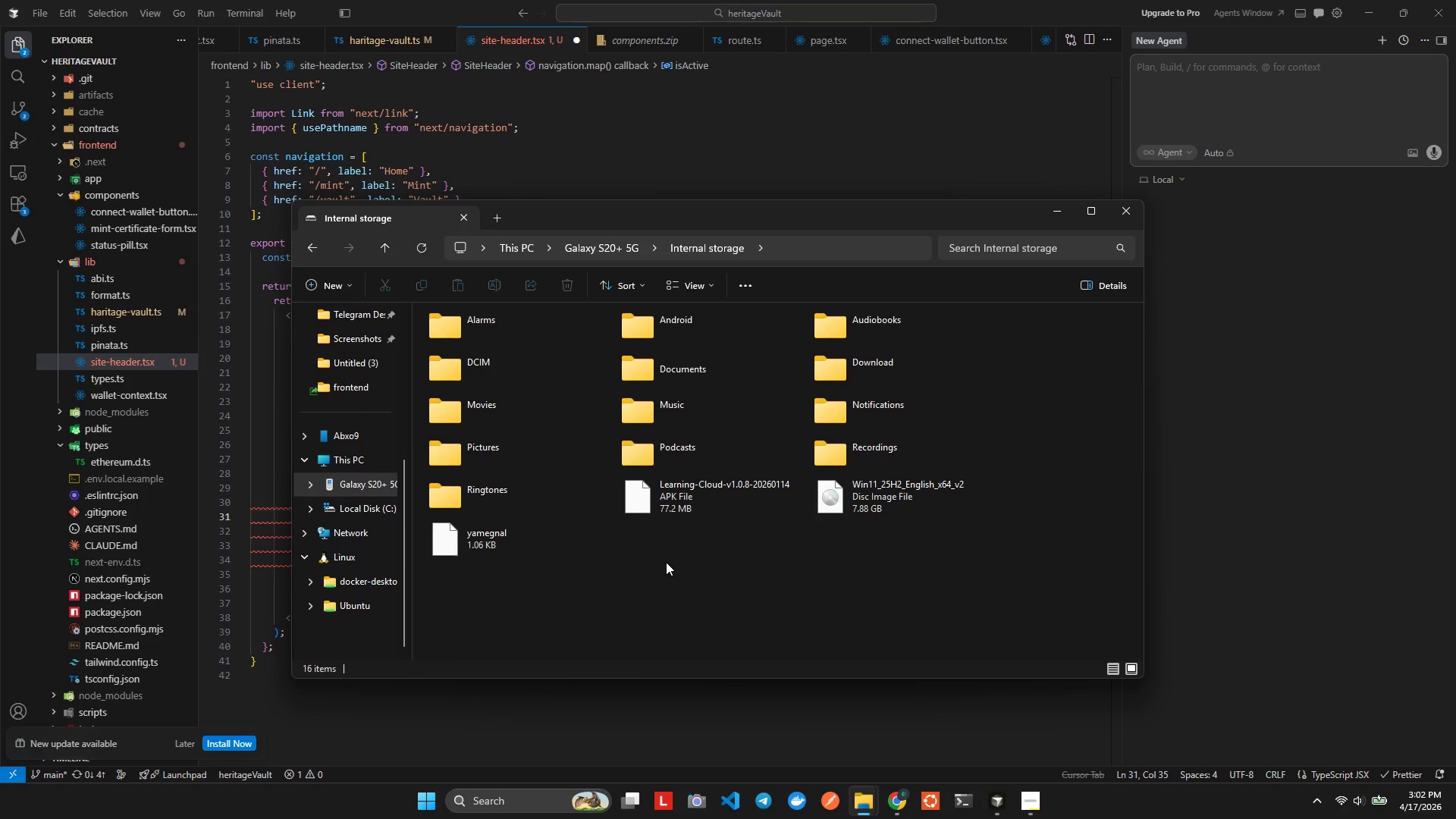 
left_click([830, 507])
 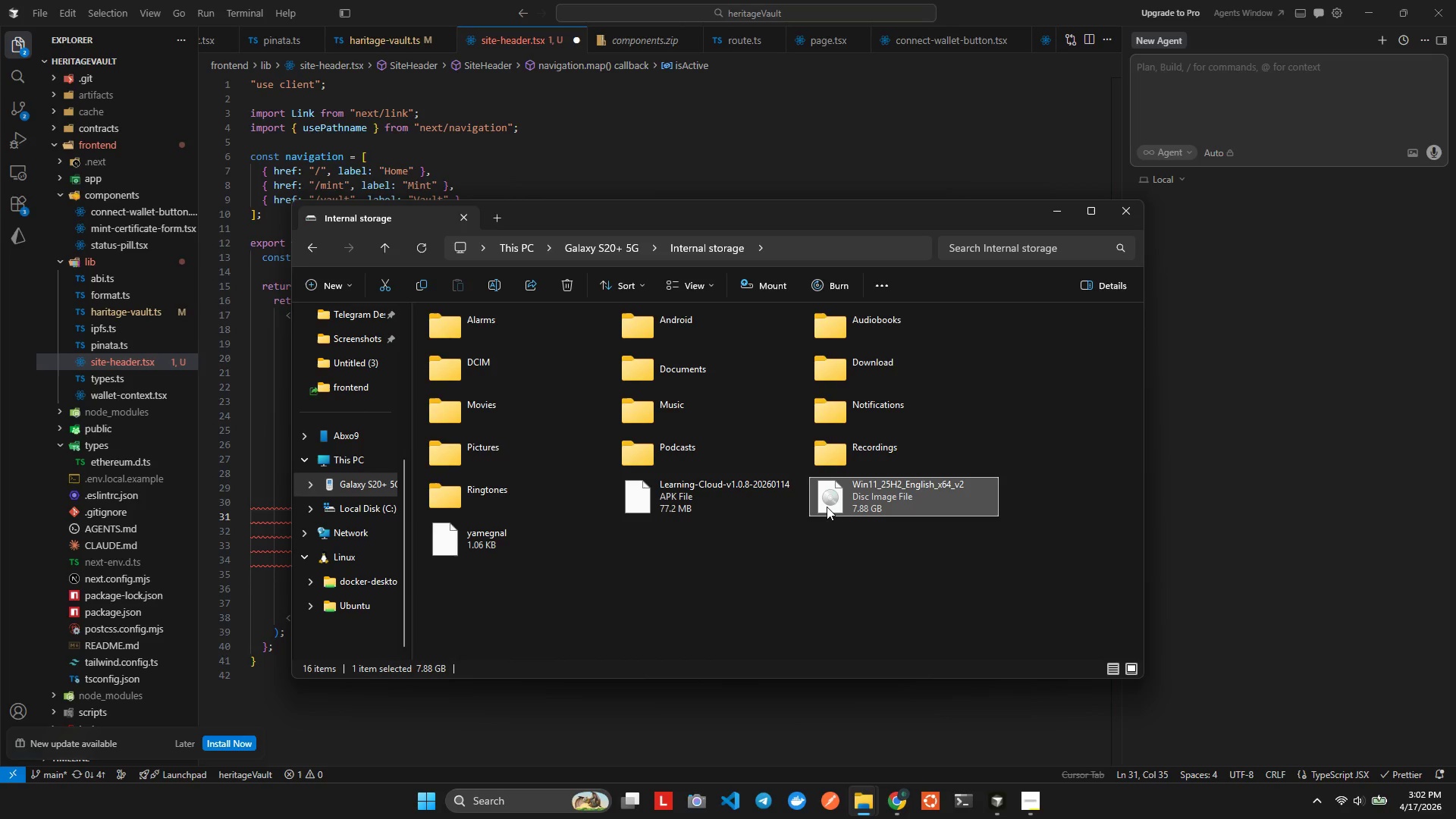 
key(Control+C)
 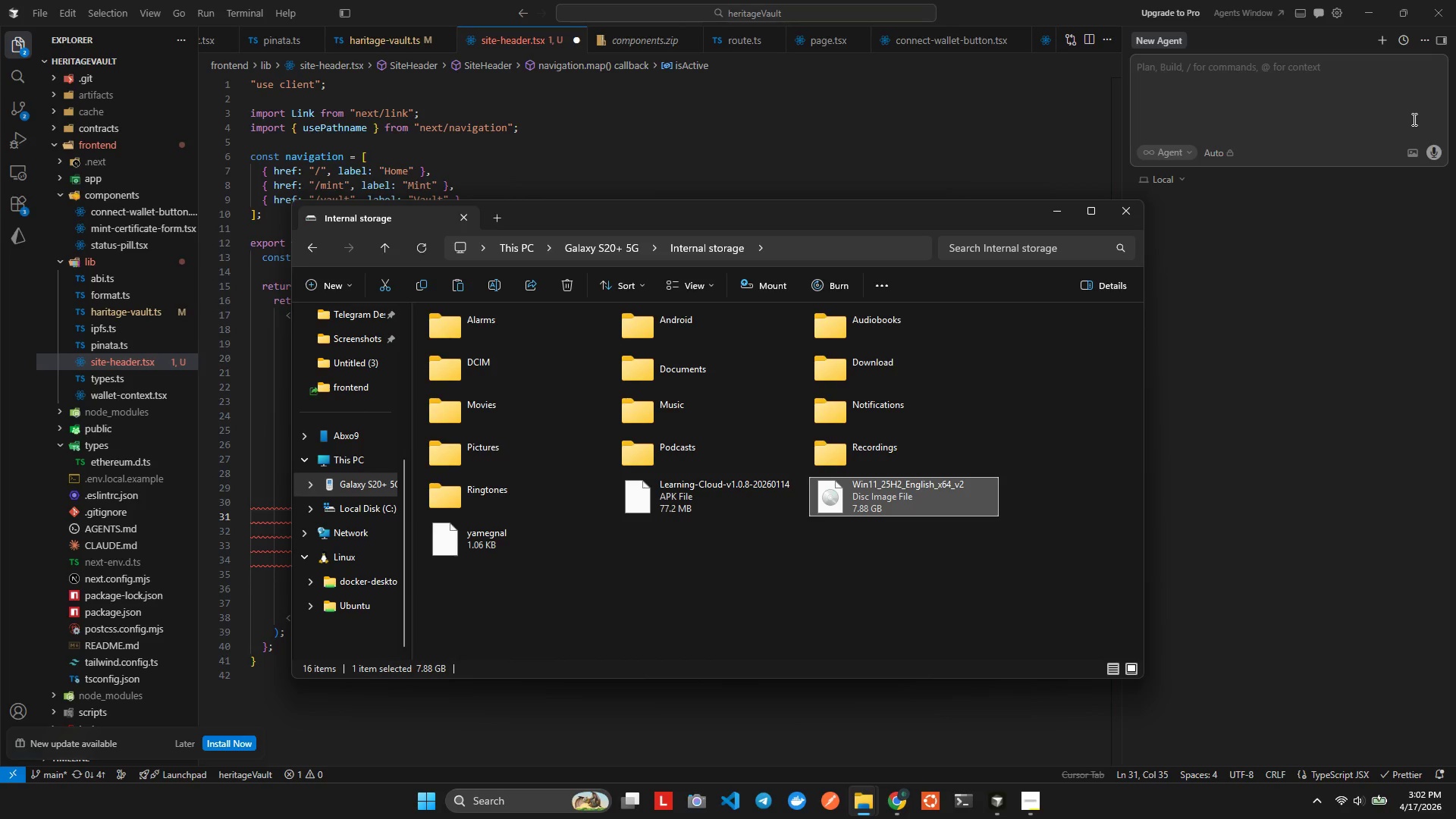 
scroll: coordinate [1413, 119], scroll_direction: up, amount: 64.0
 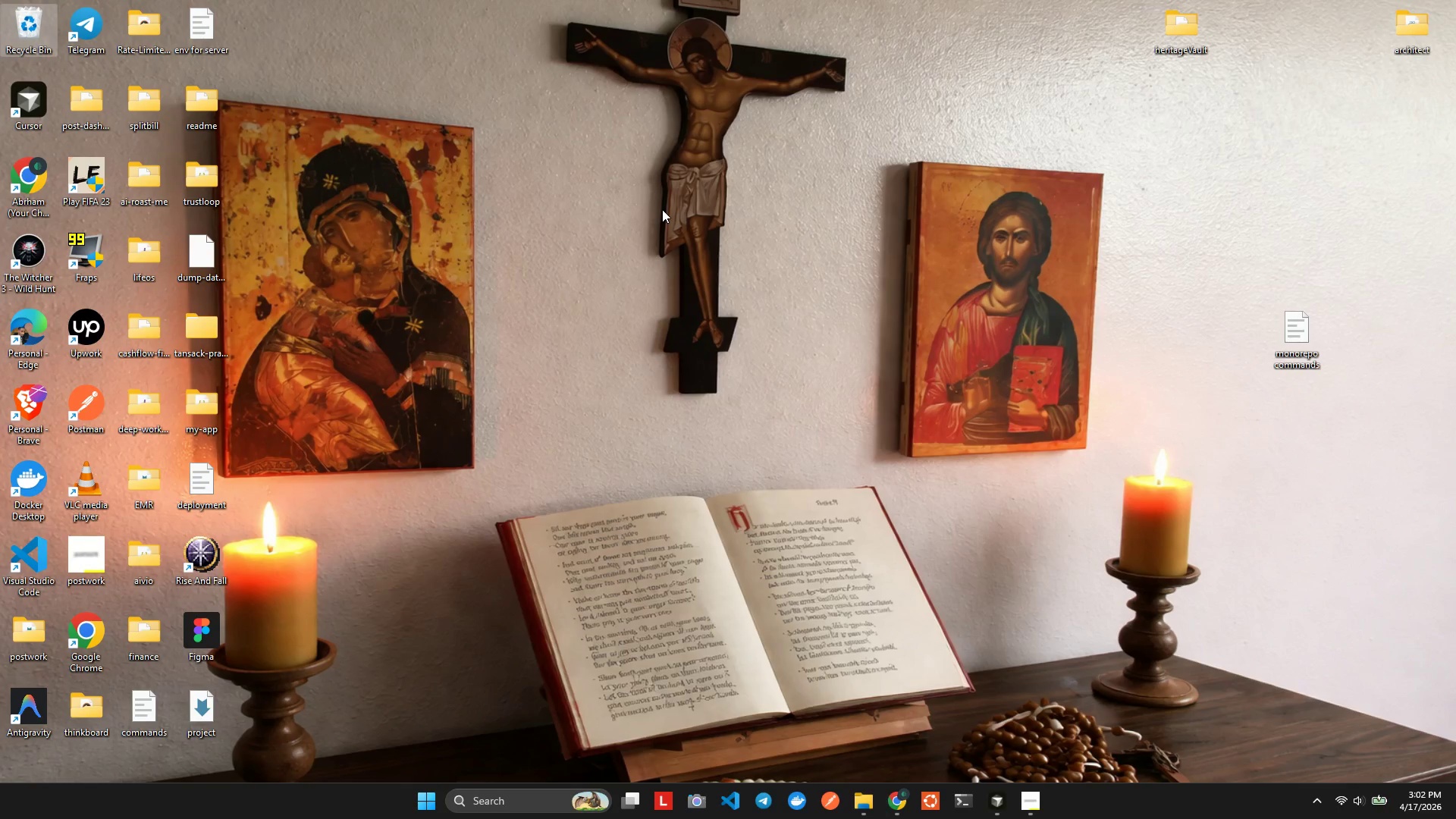 
key(Control+V)
 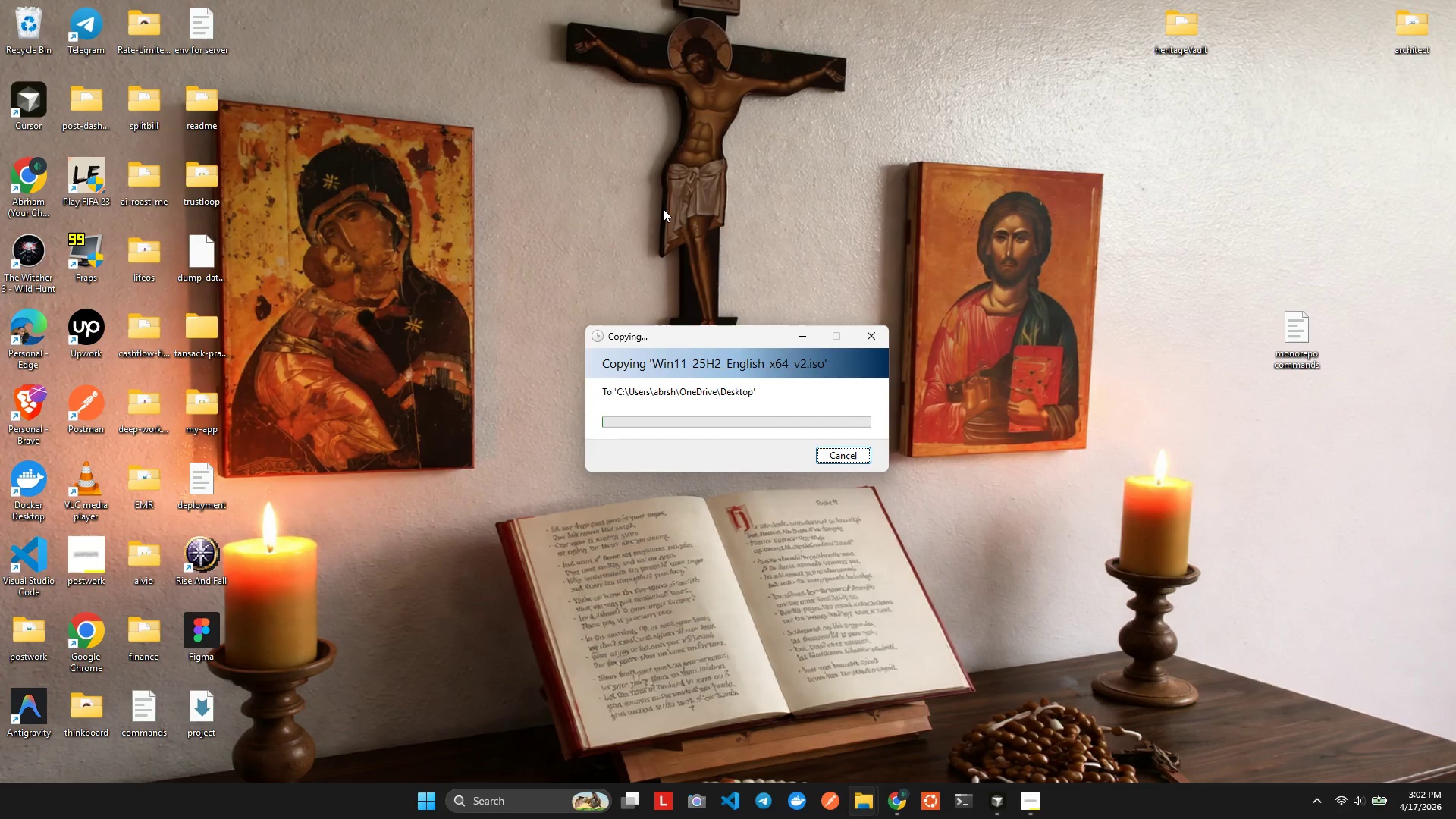 
key(Alt+Tab)
 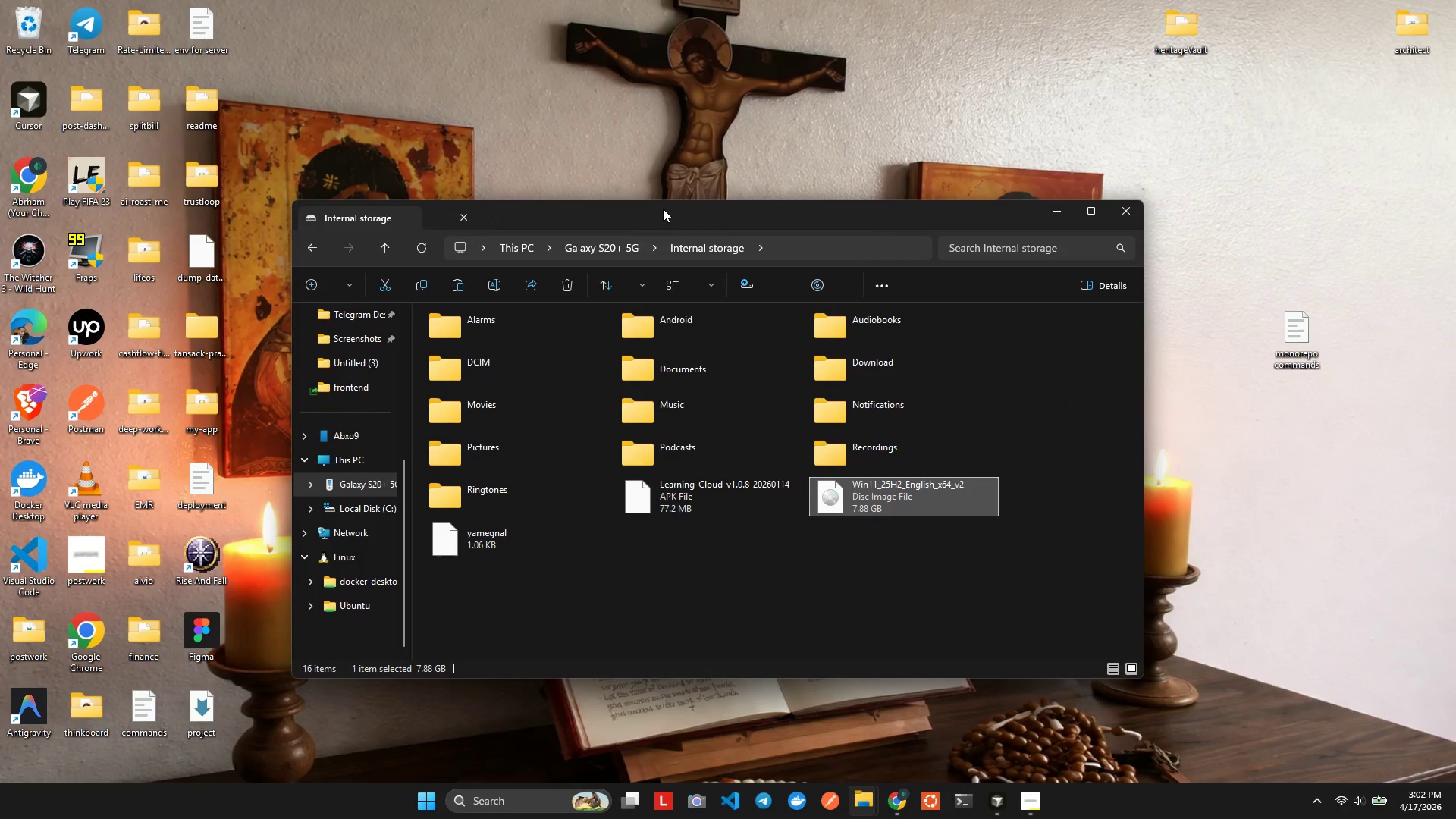 
key(Alt+Tab)
 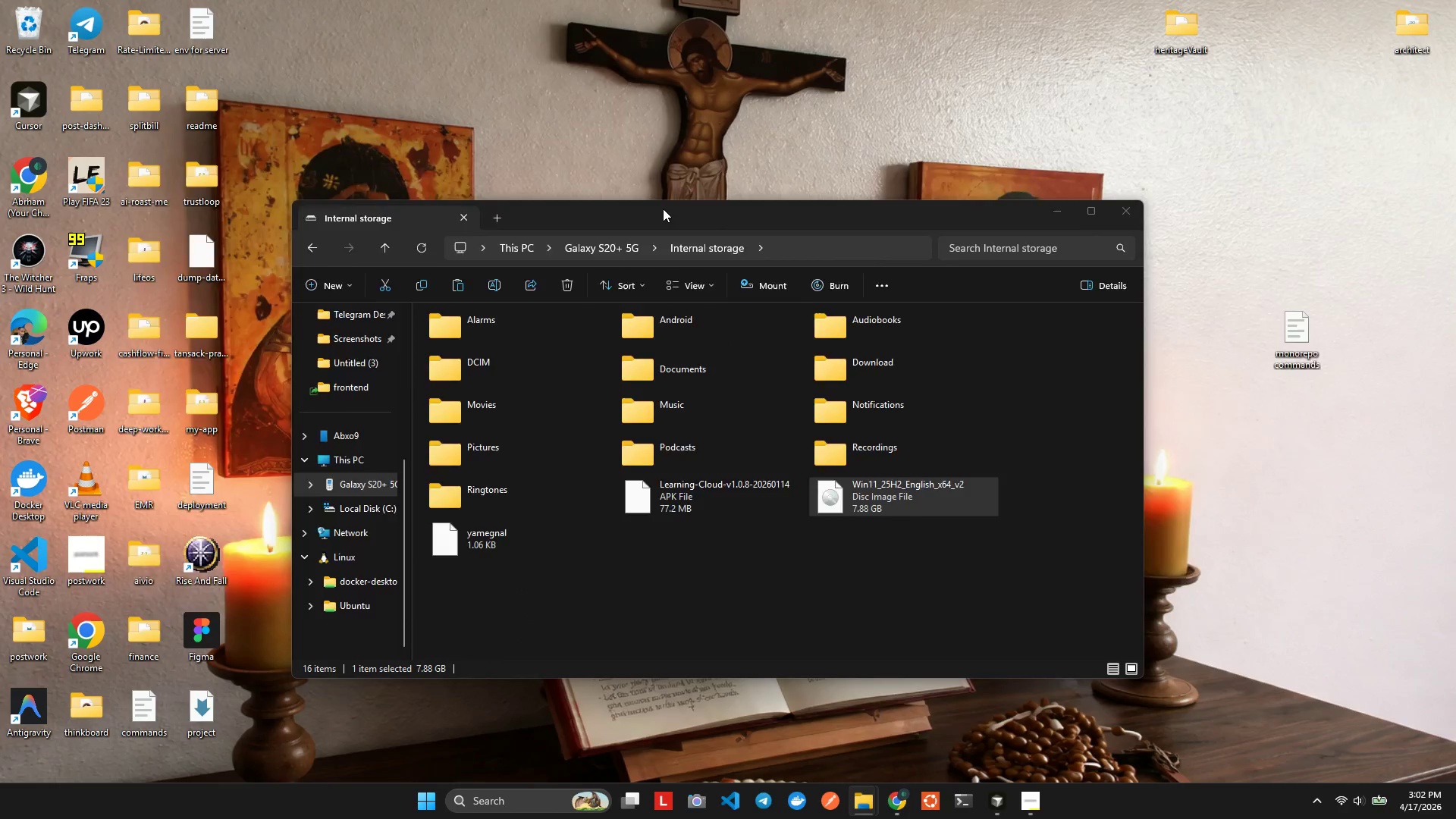 
key(Alt+Tab)
 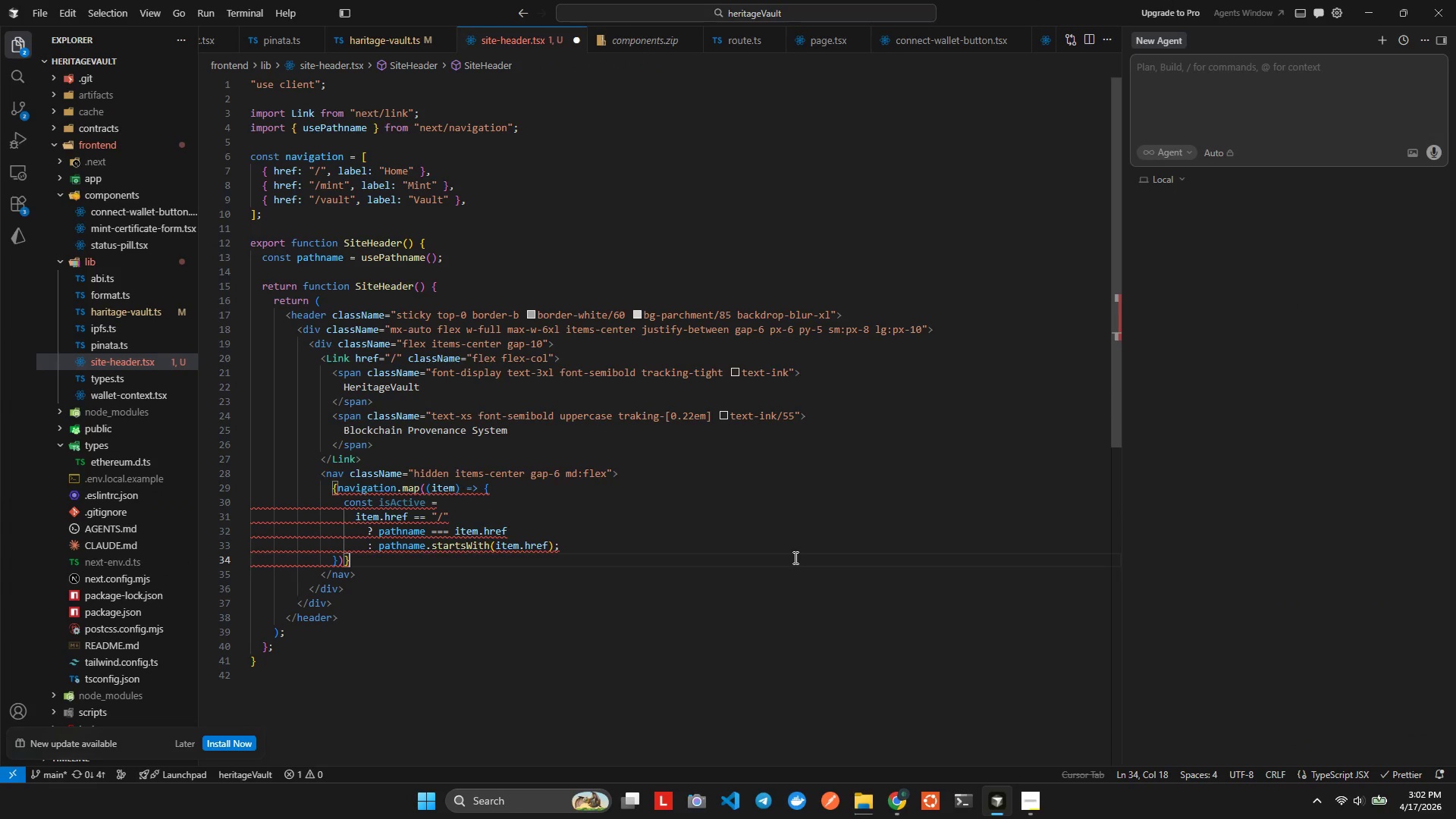 
wait(6.22)
 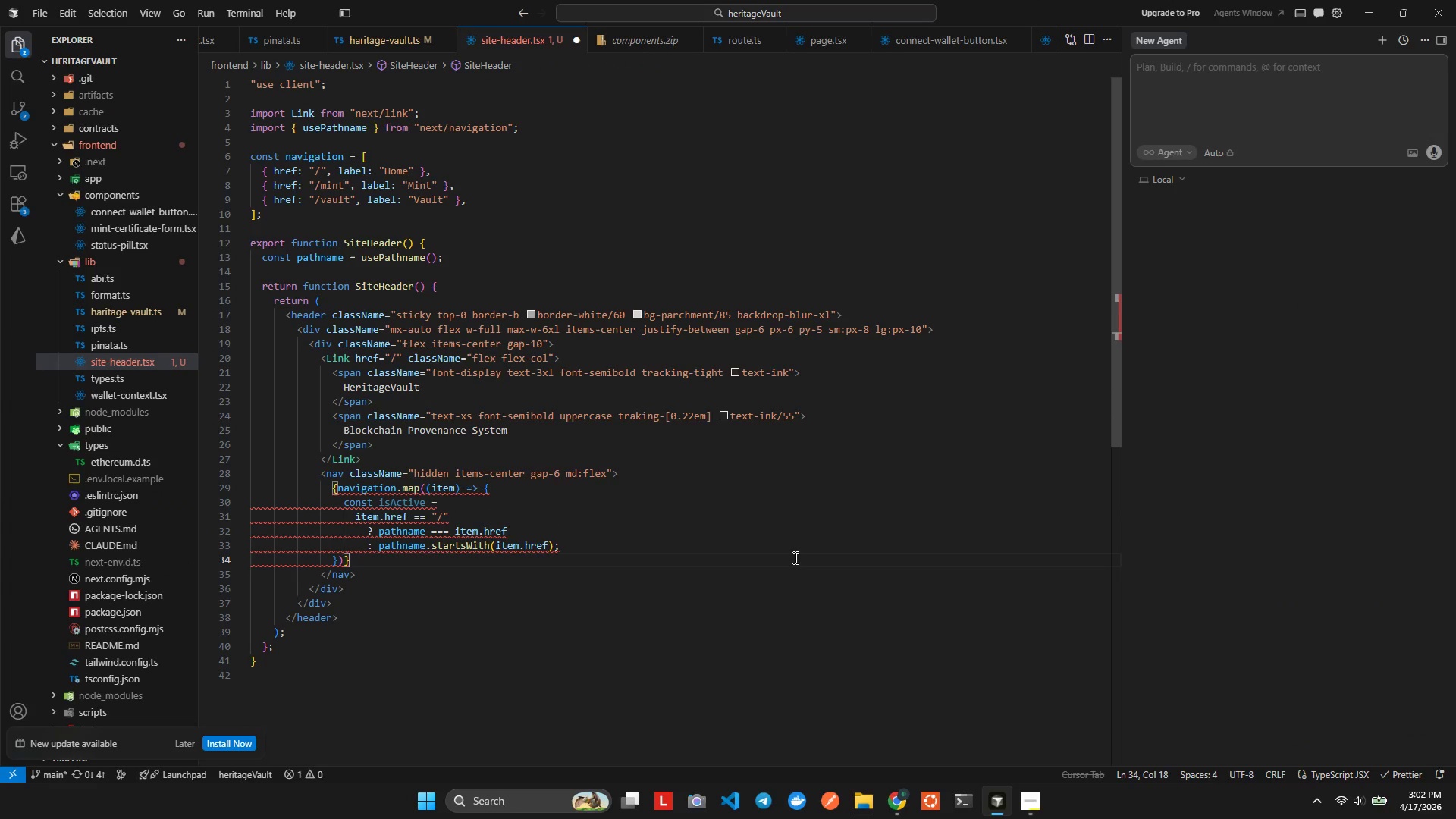 
left_click([606, 555])
 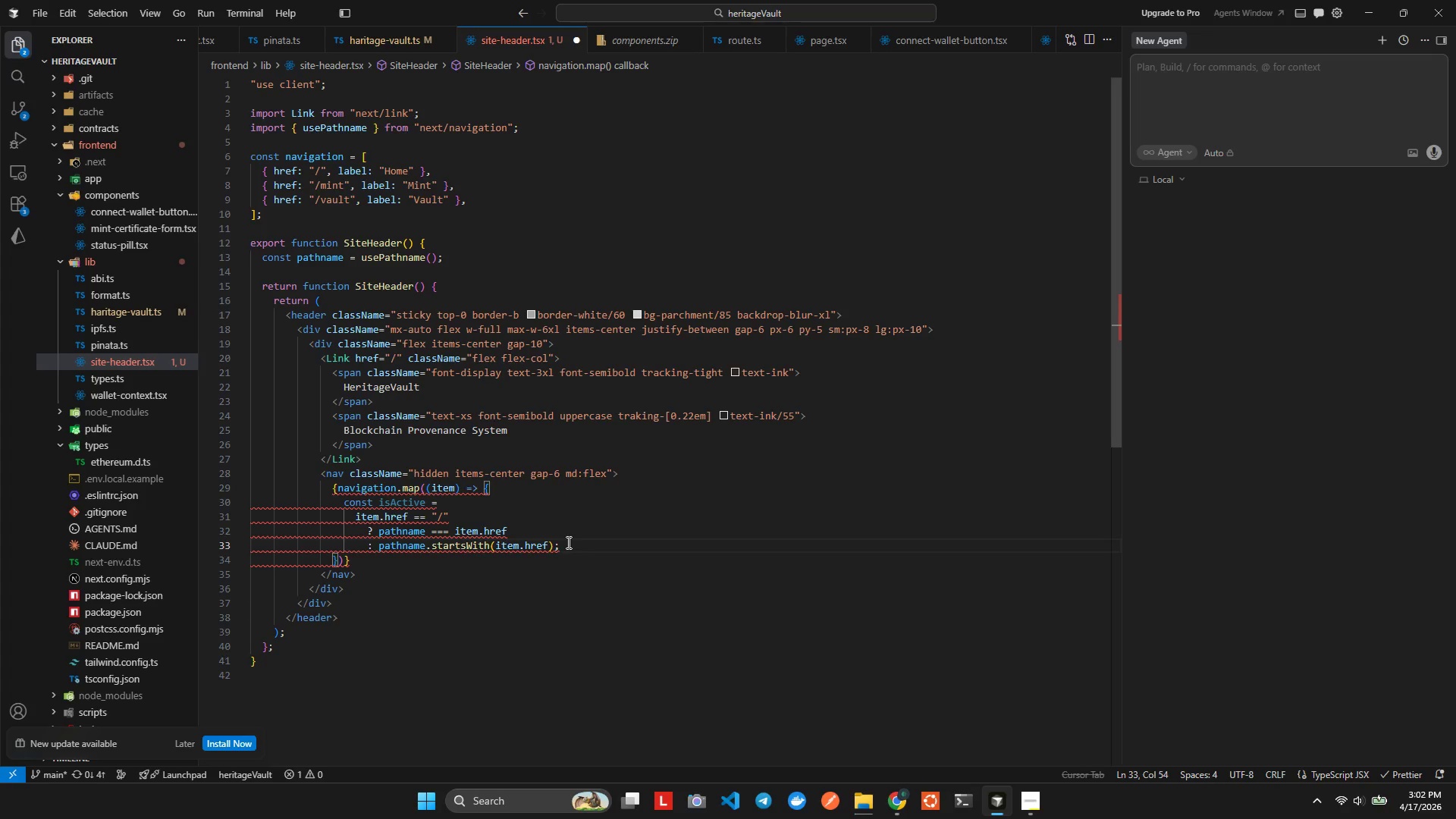 
key(ArrowLeft)
 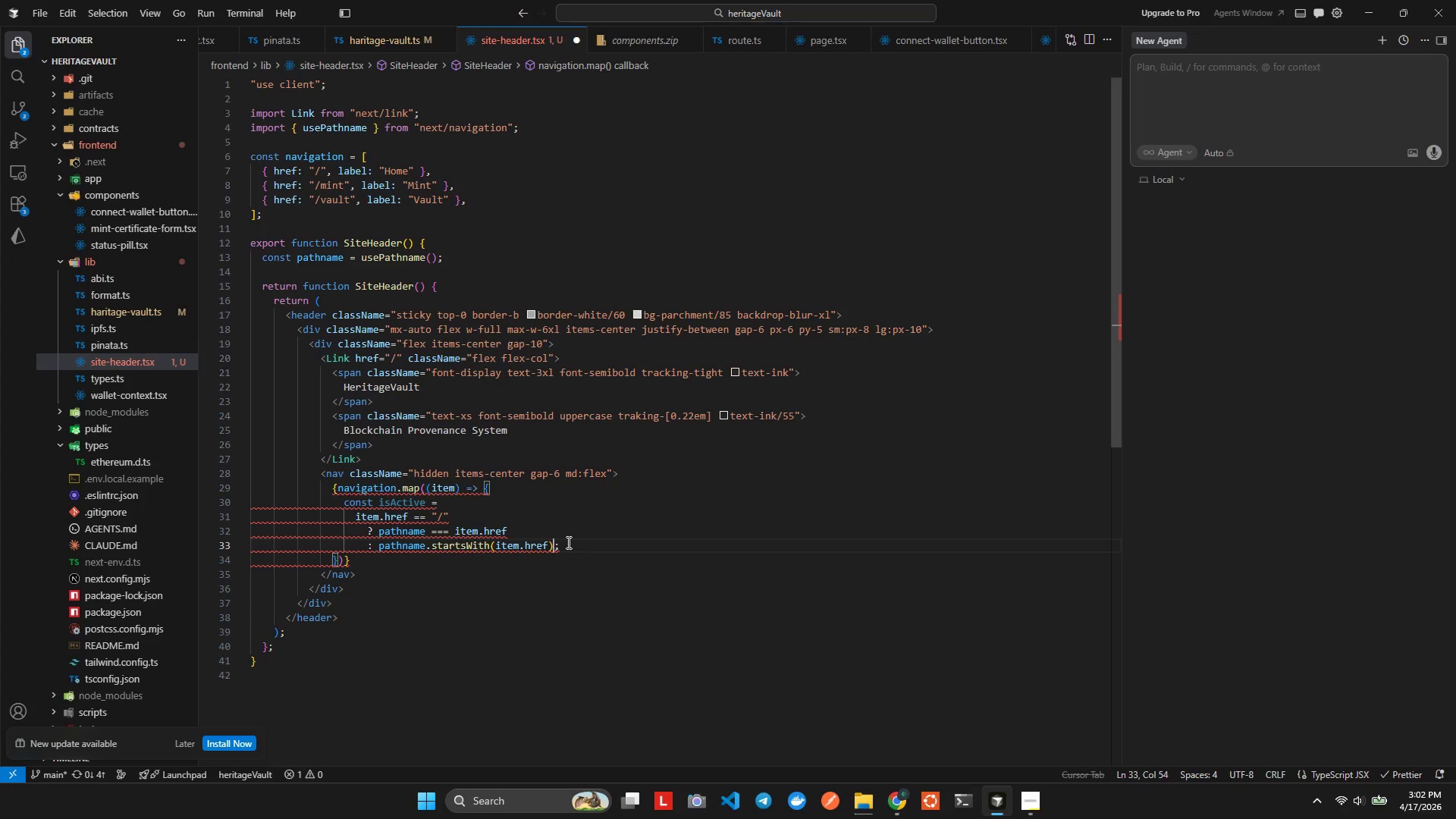 
key(ArrowLeft)
 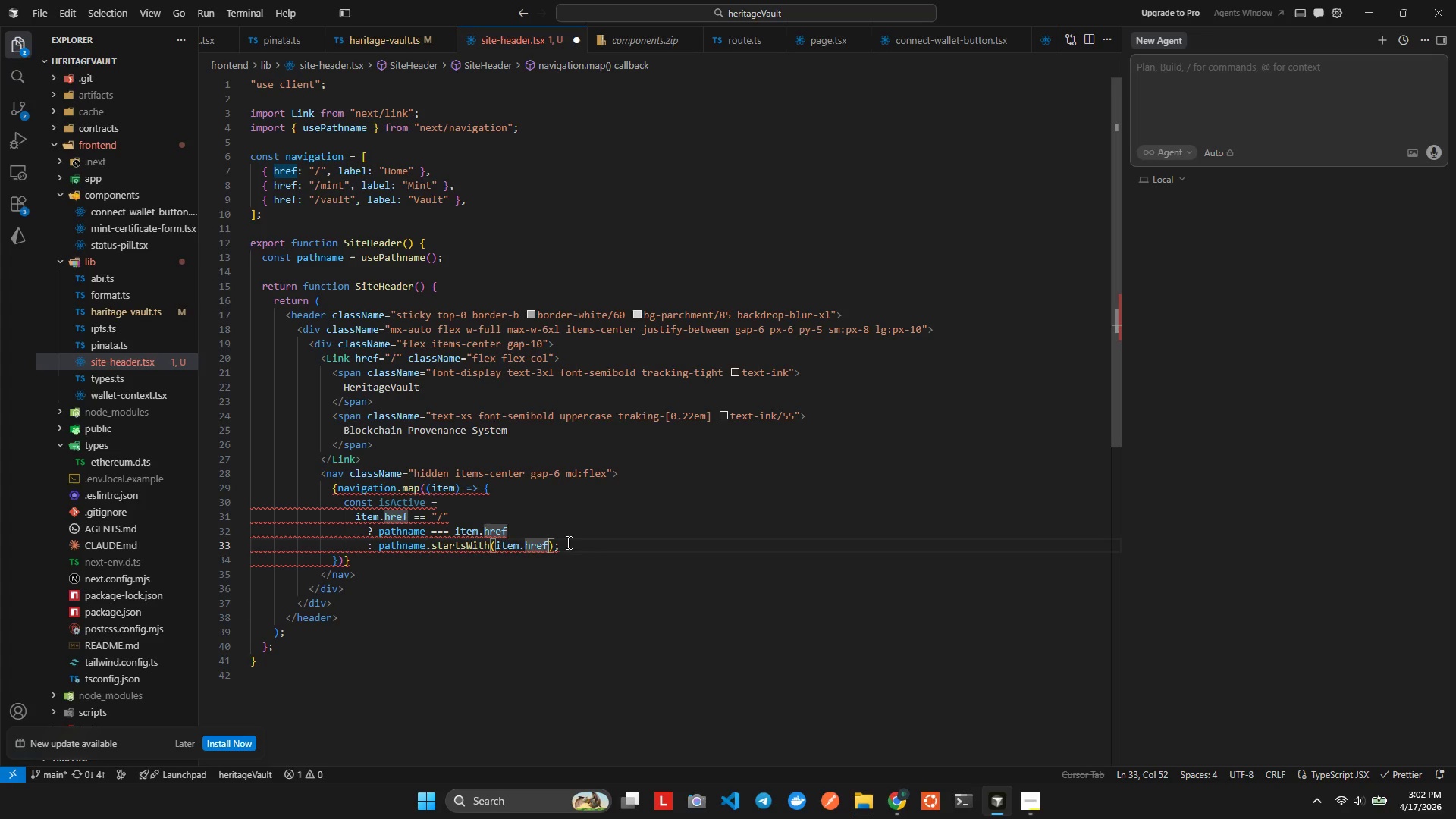 
key(ArrowLeft)
 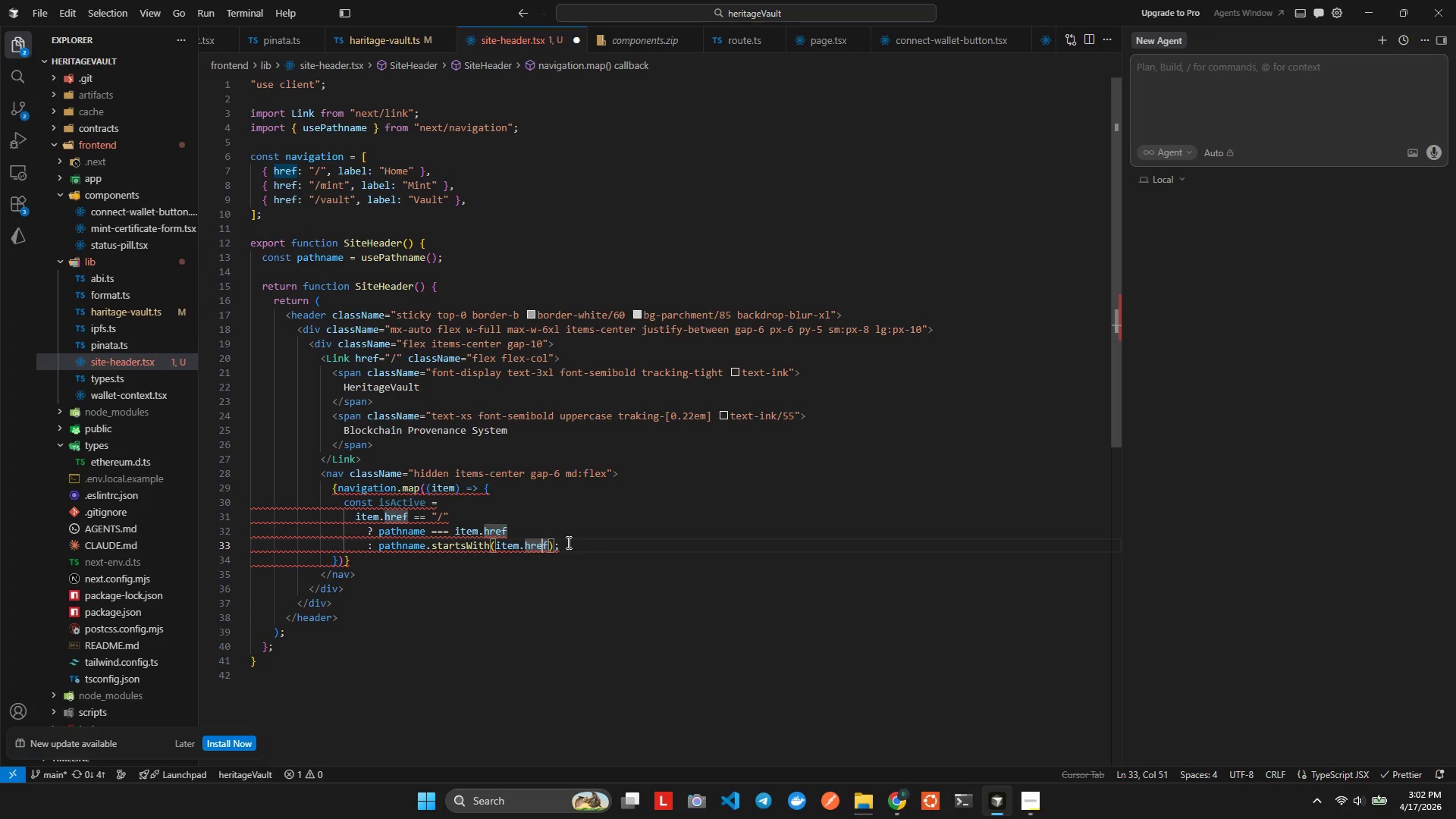 
key(ArrowLeft)
 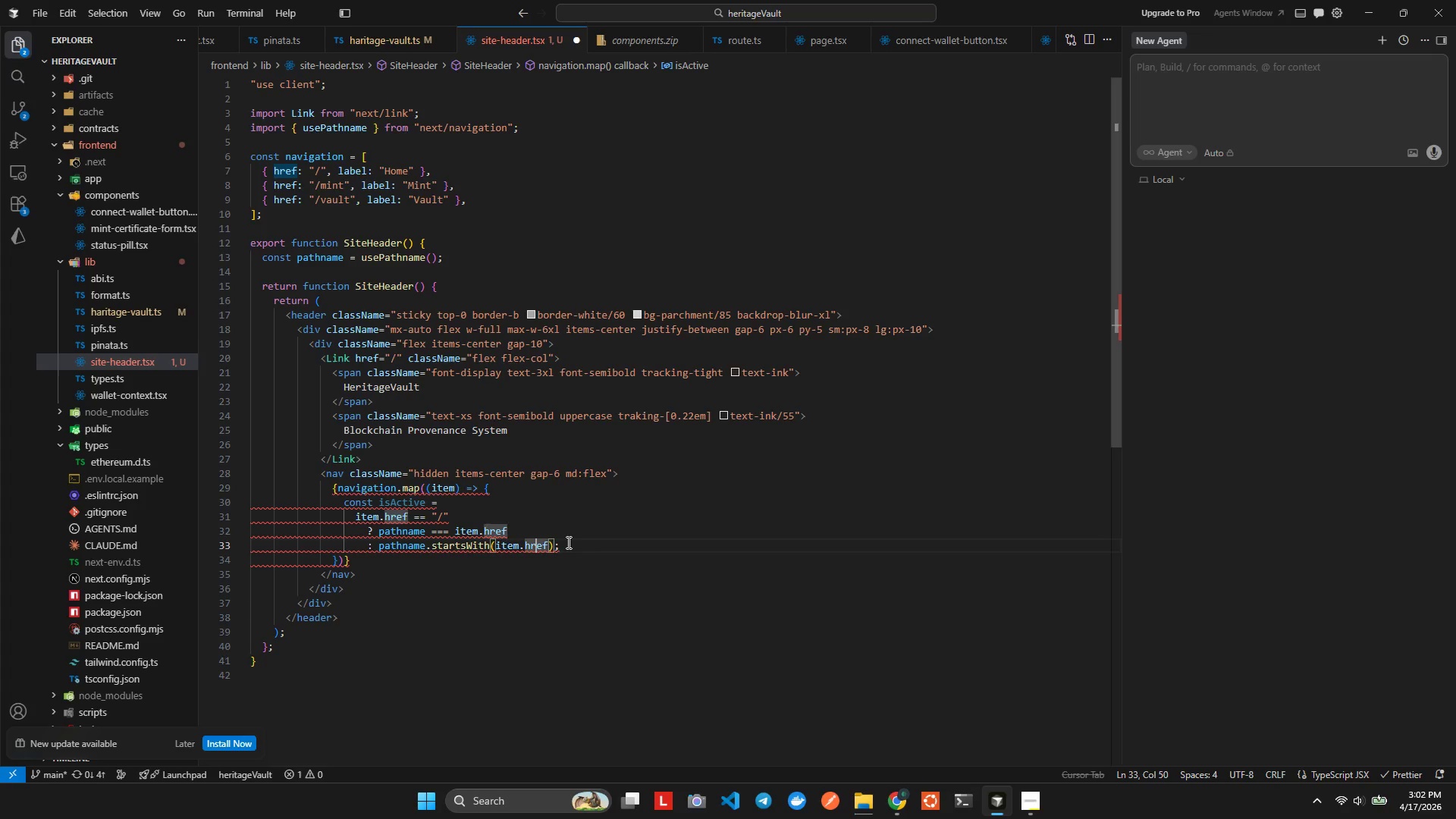 
key(ArrowLeft)
 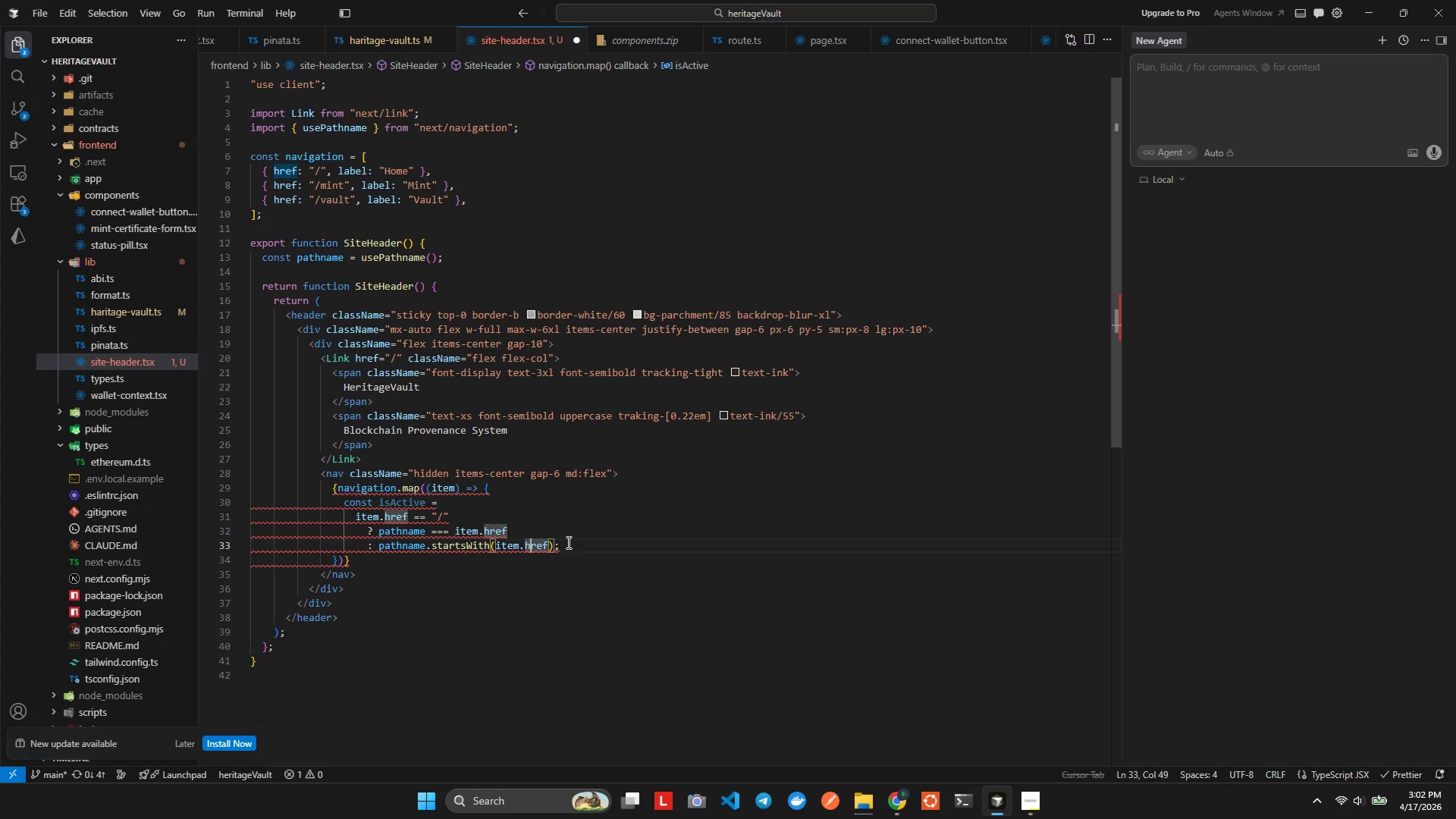 
key(ArrowLeft)
 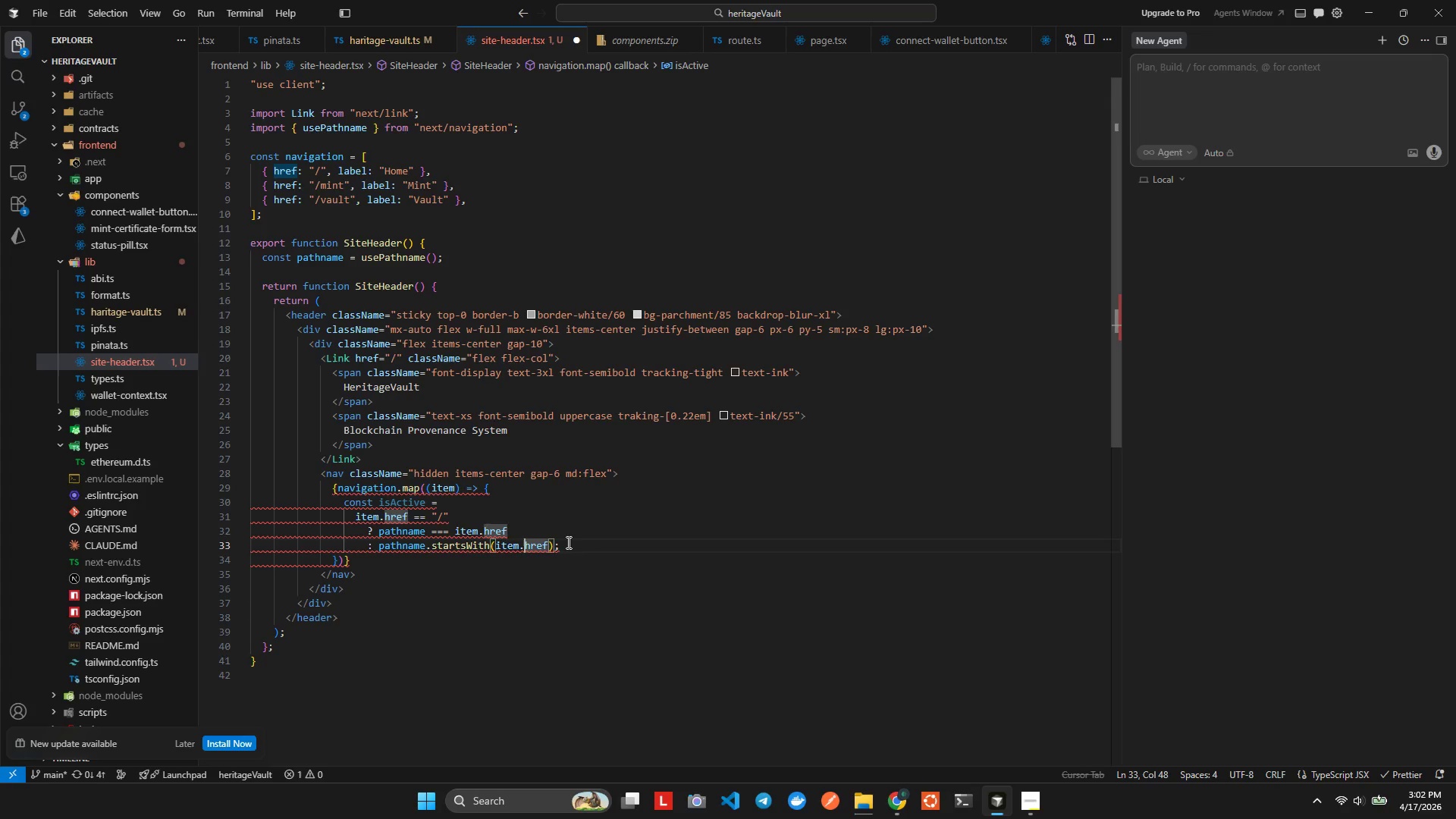 
key(ArrowLeft)
 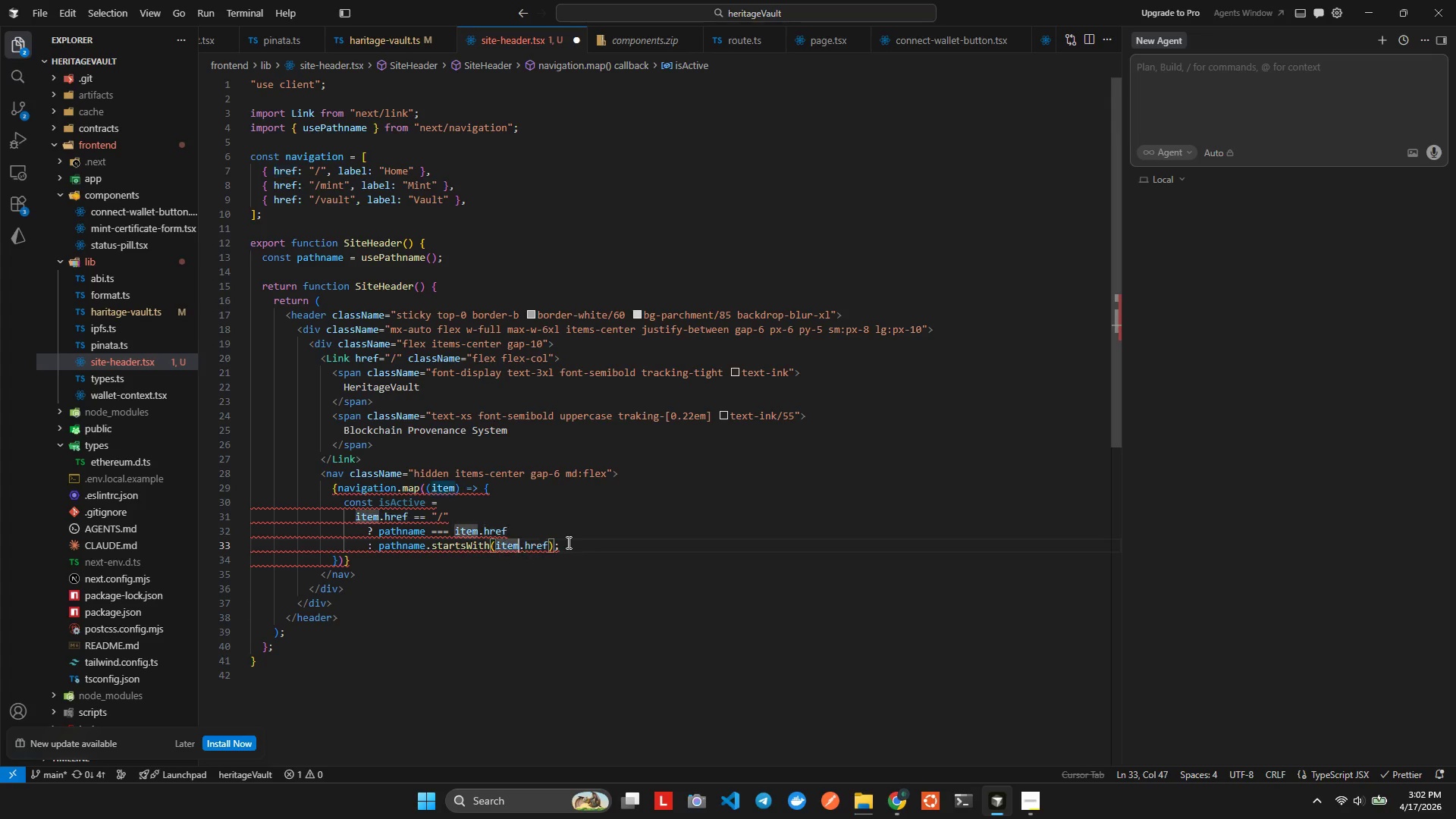 
key(ArrowLeft)
 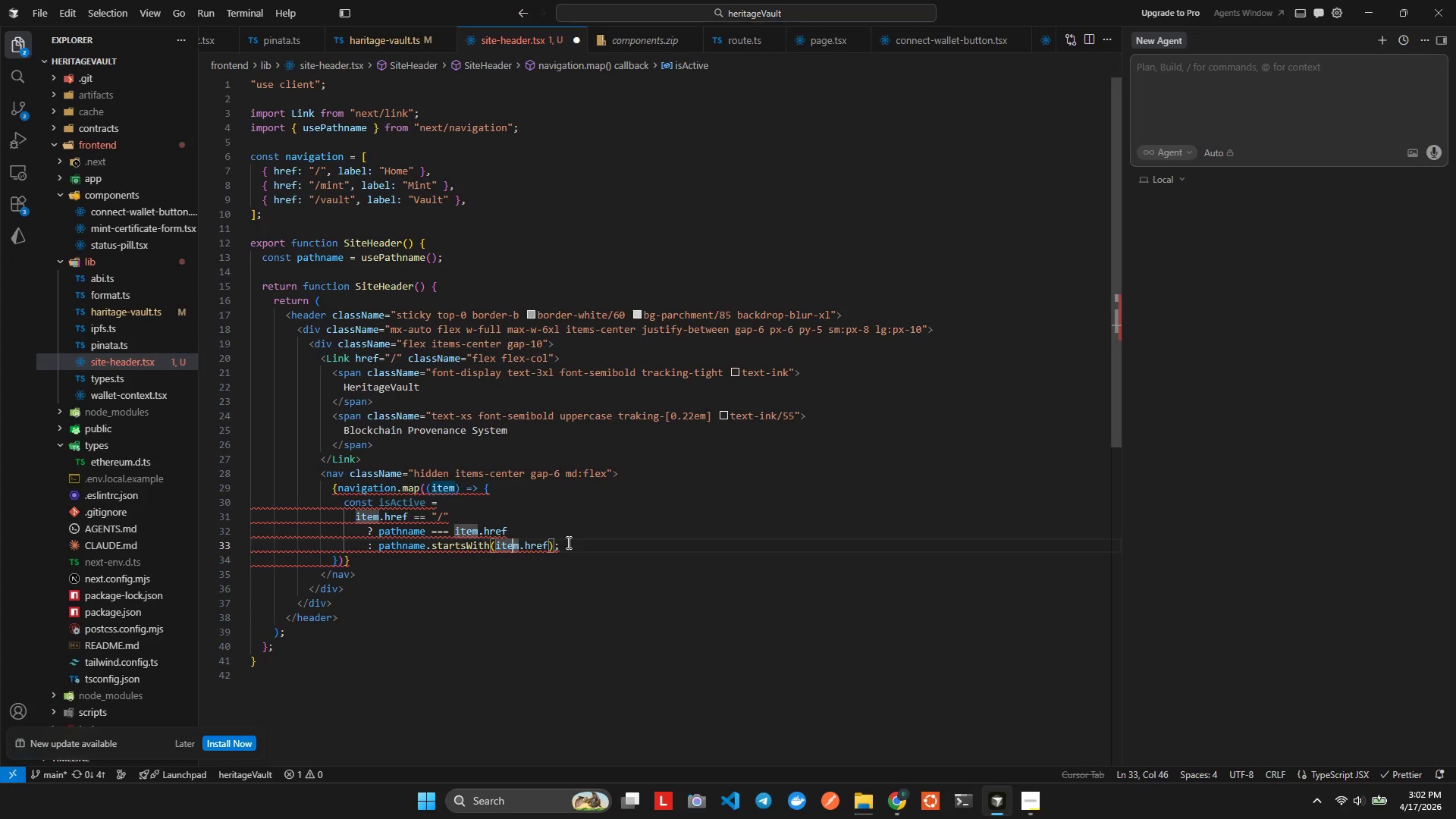 
key(ArrowRight)
 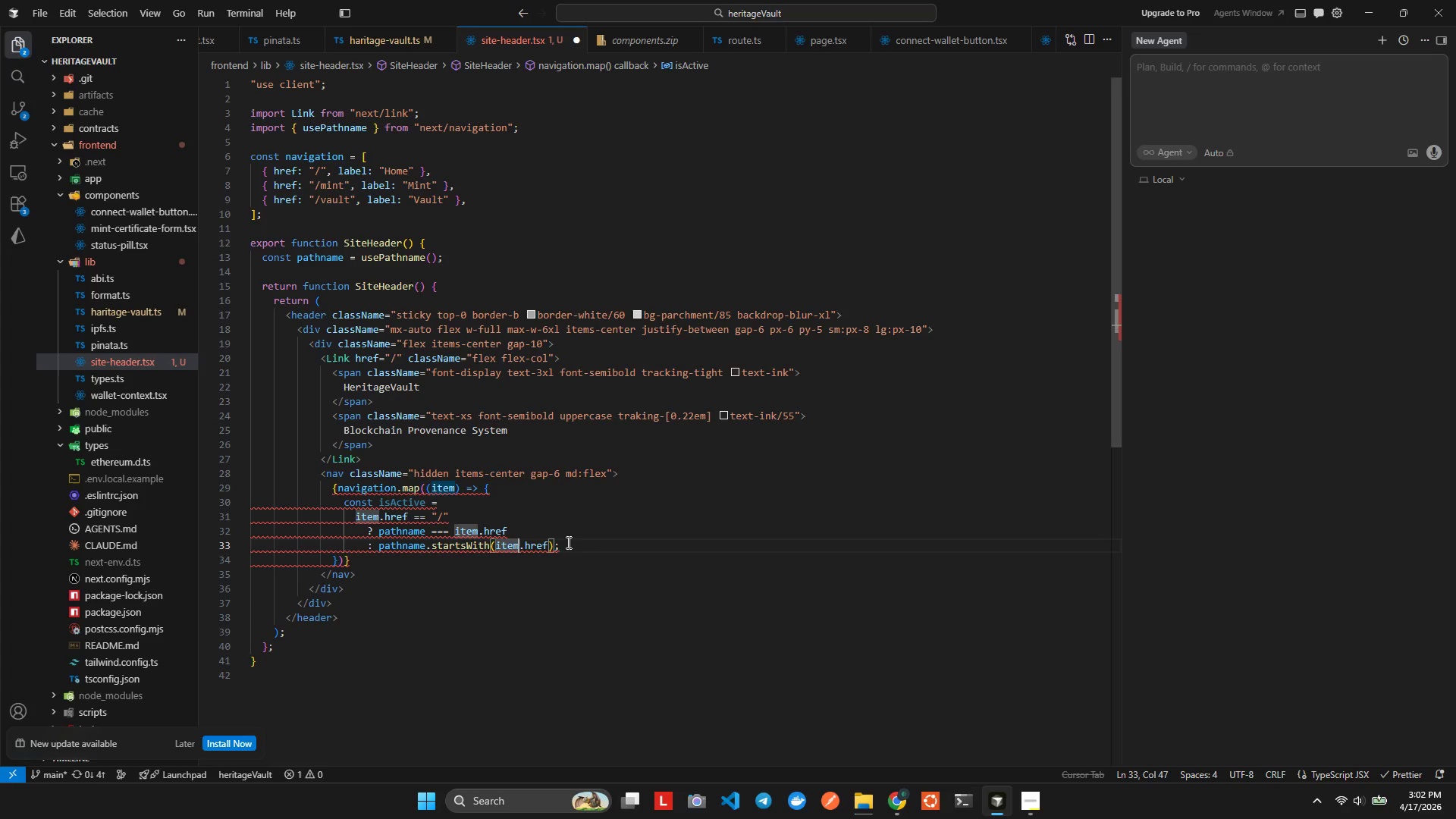 
key(ArrowRight)
 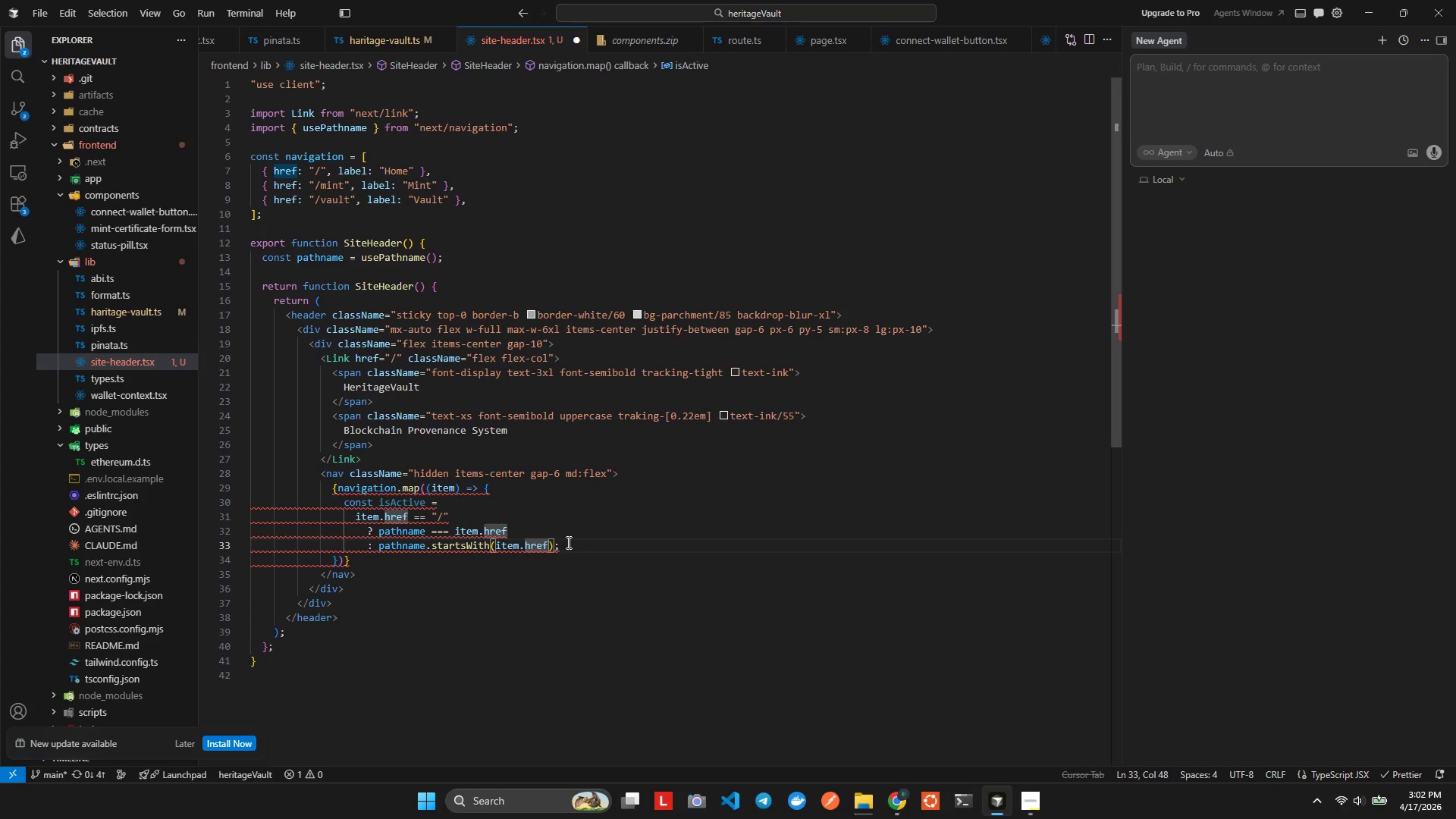 
key(ArrowRight)
 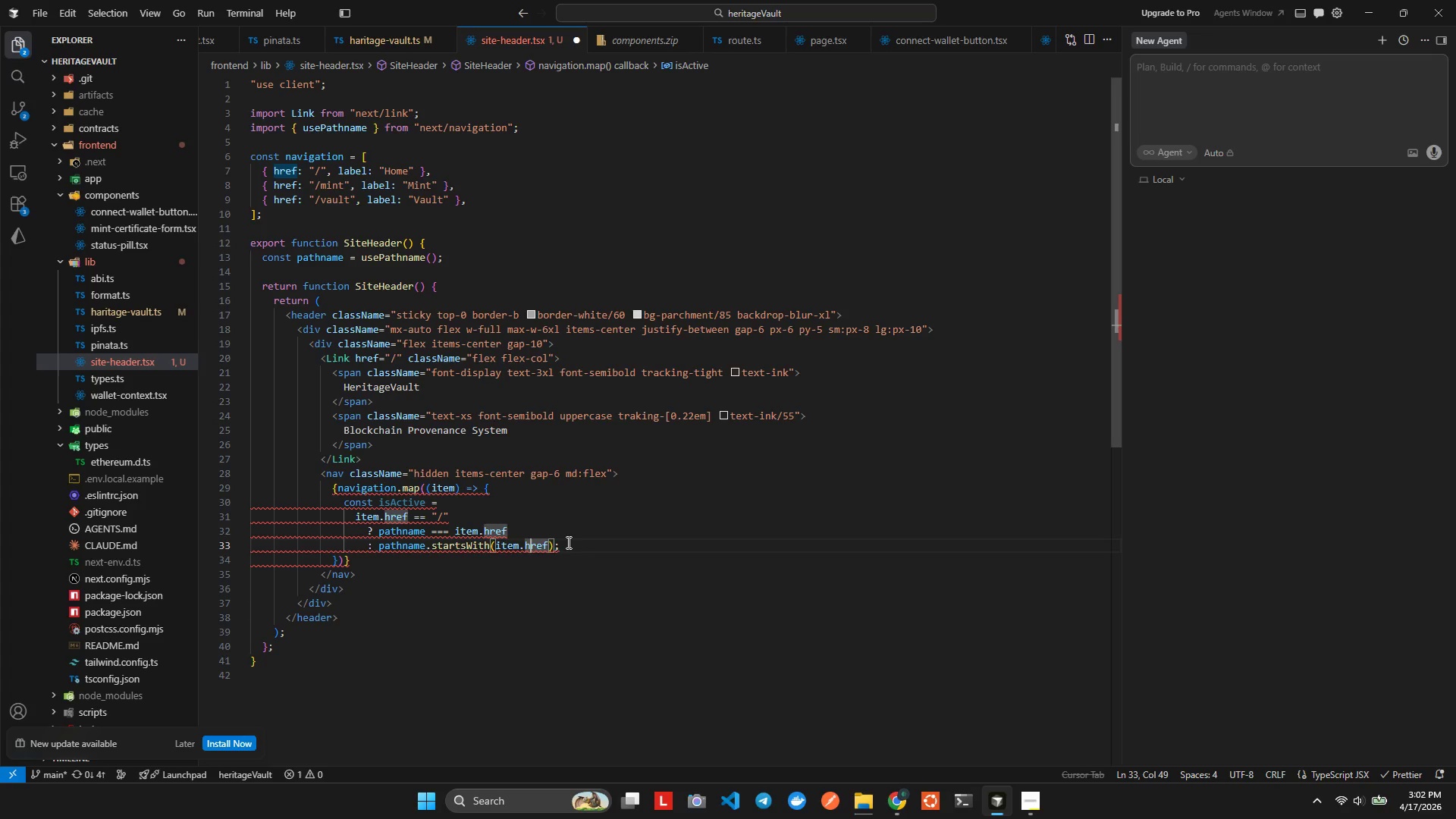 
key(ArrowRight)
 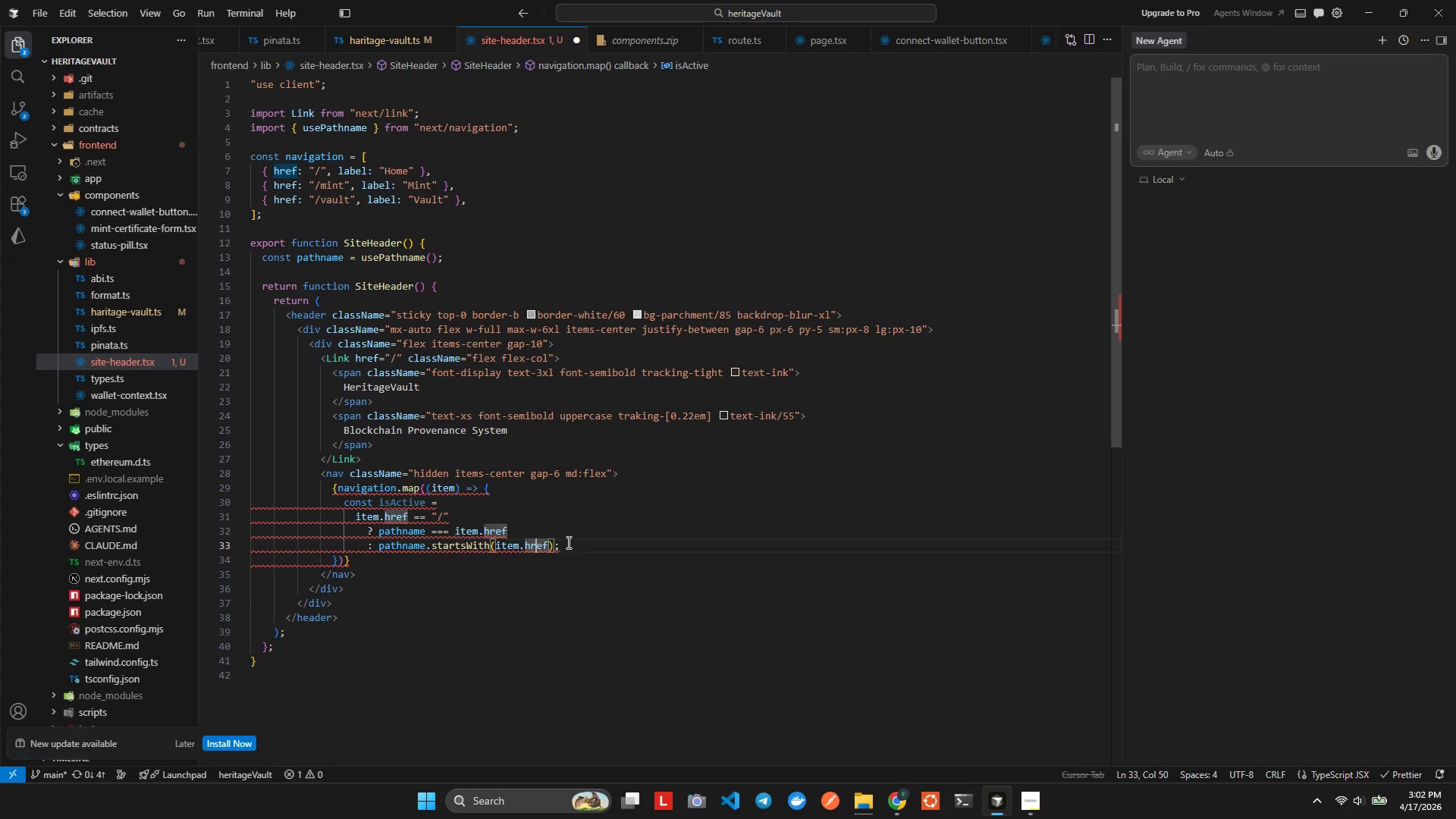 
key(ArrowRight)
 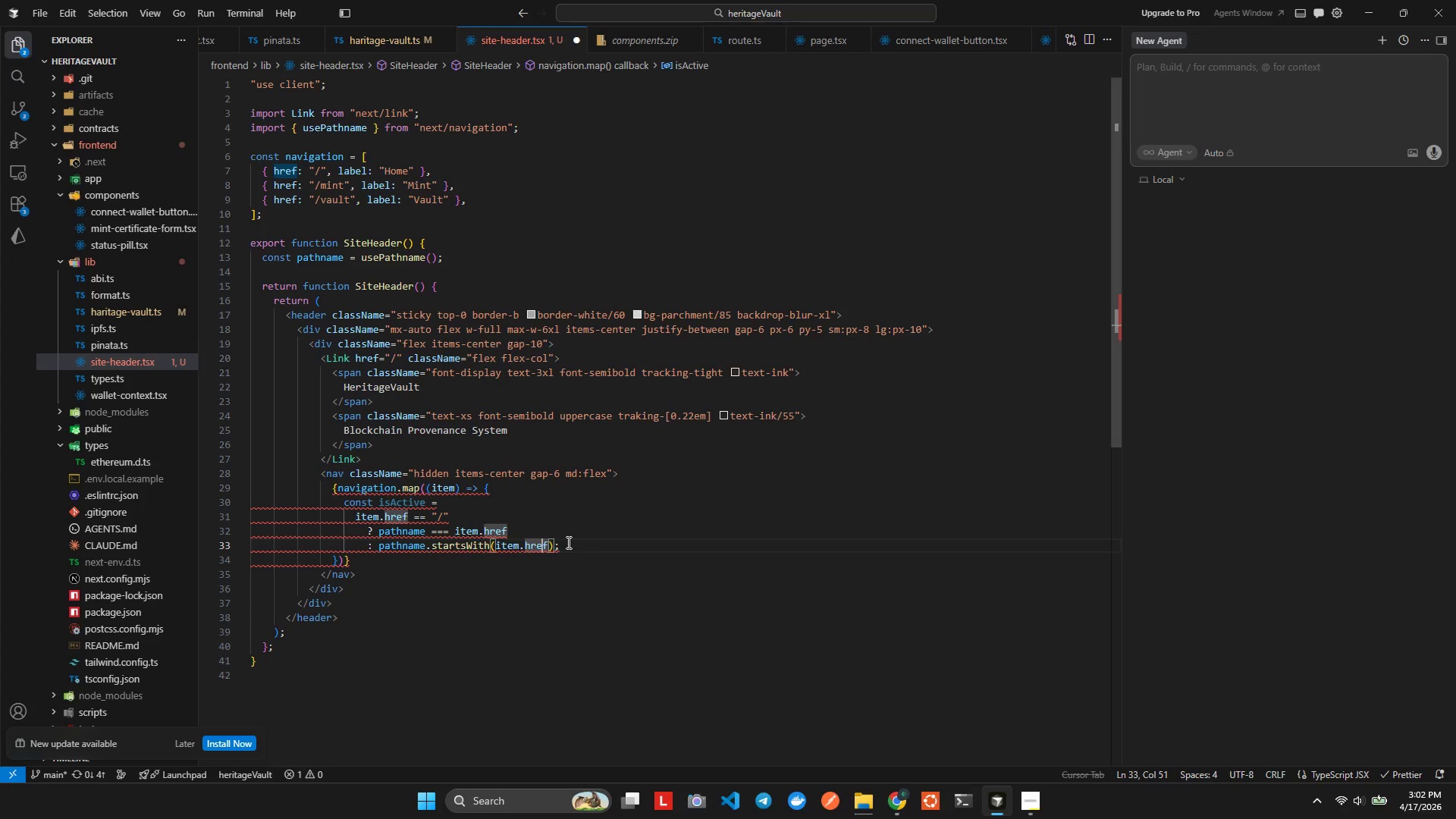 
key(ArrowRight)
 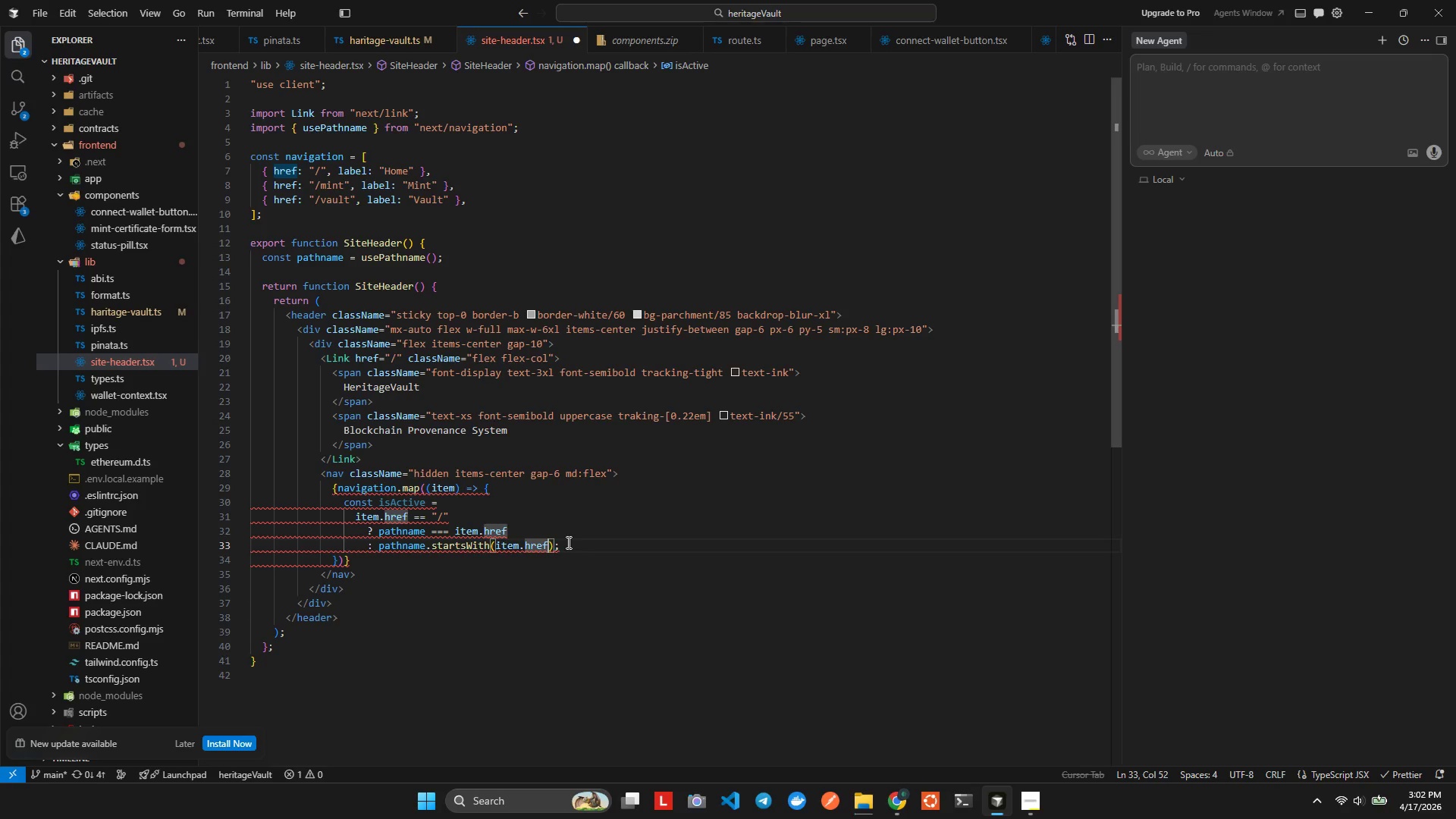 
key(ArrowLeft)
 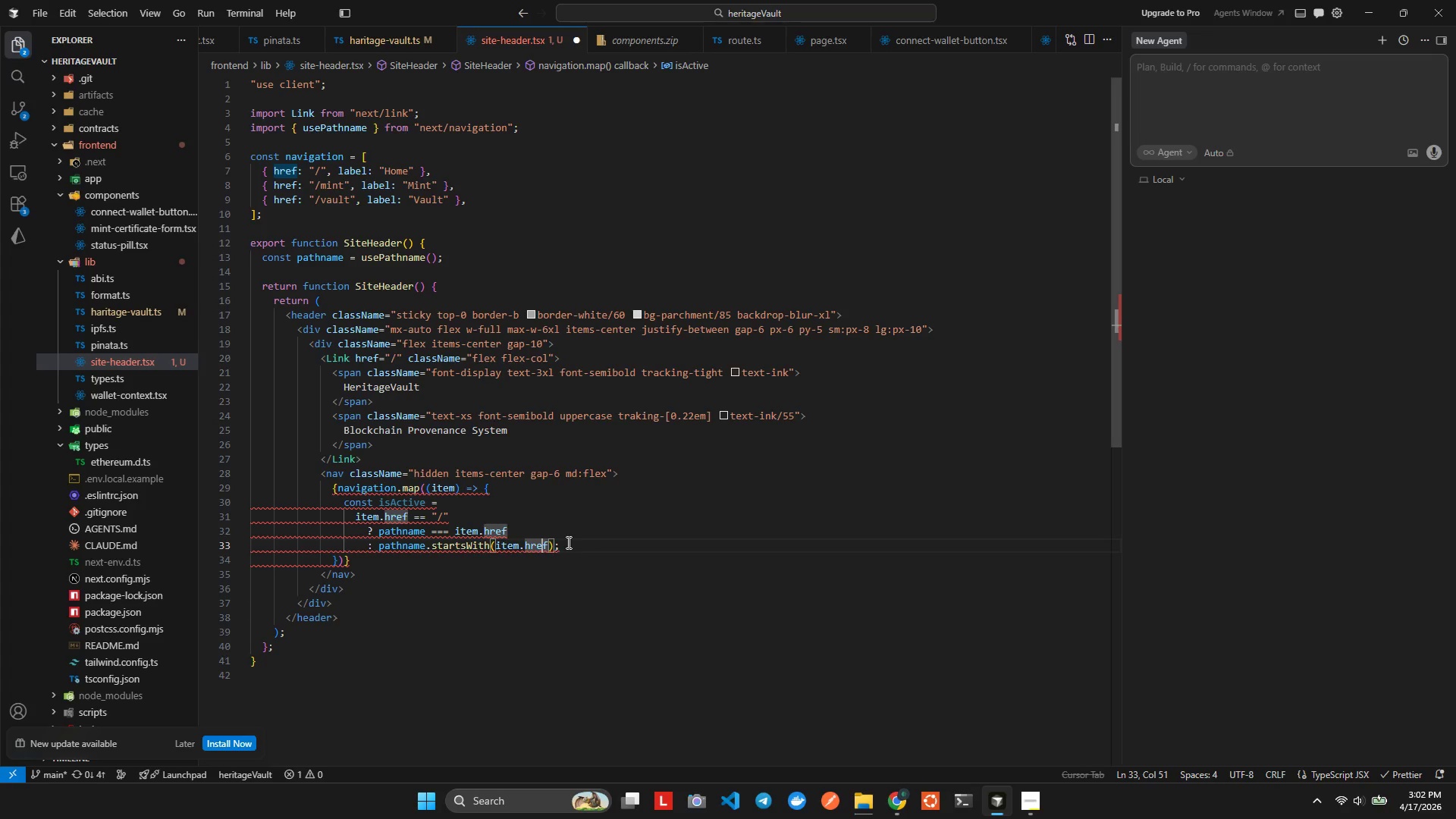 
key(ArrowLeft)
 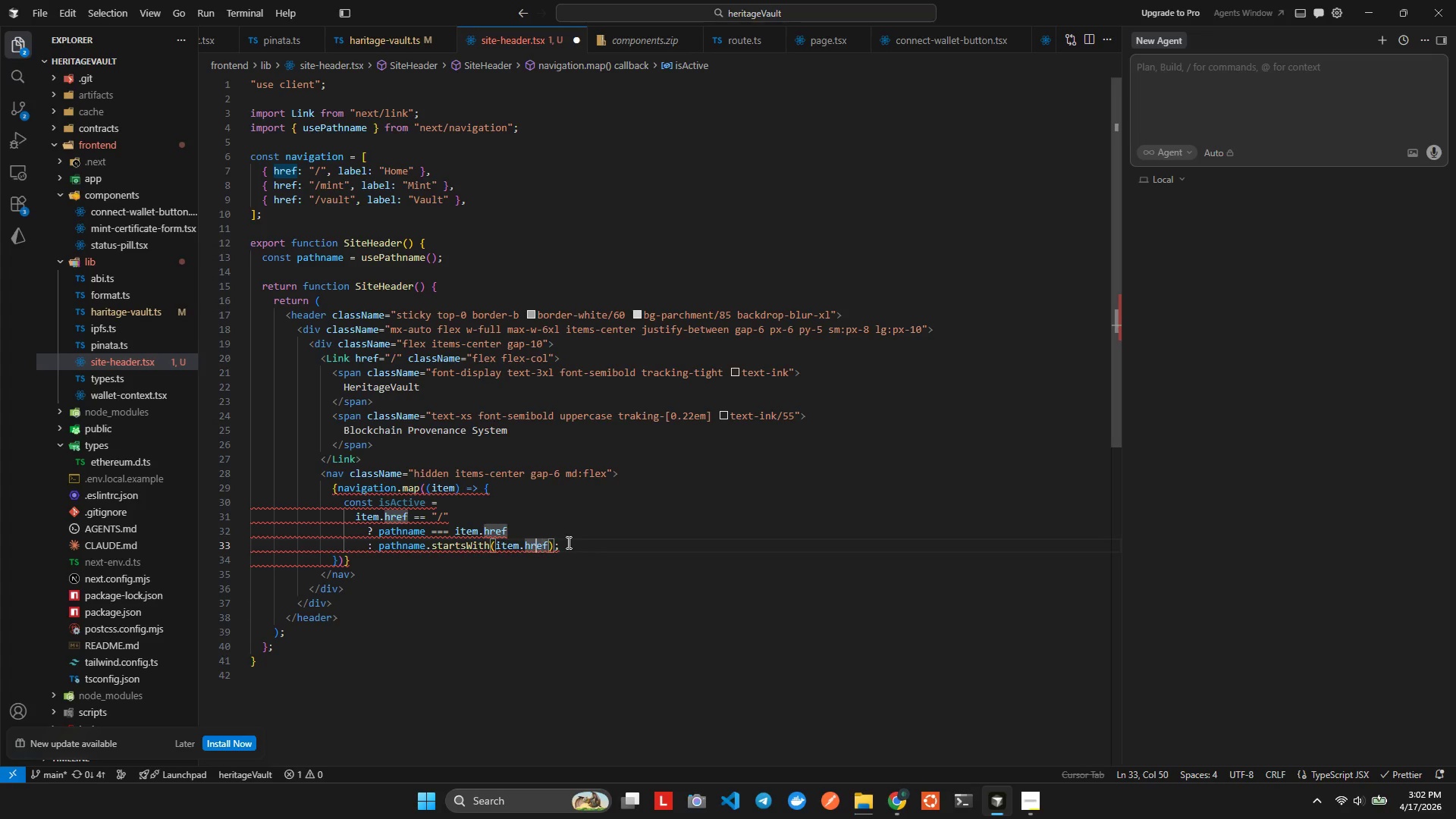 
key(ArrowLeft)
 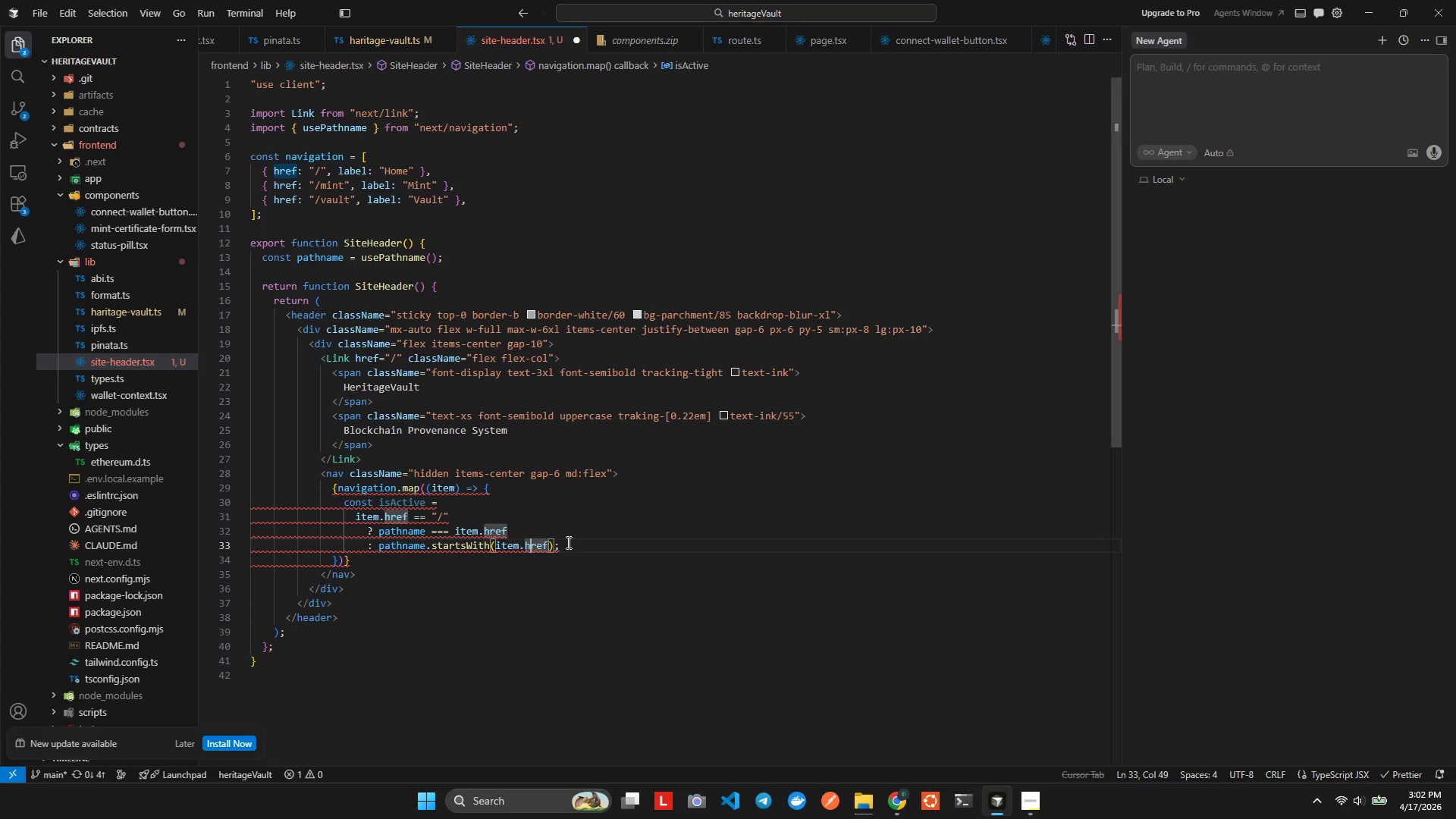 
key(ArrowLeft)
 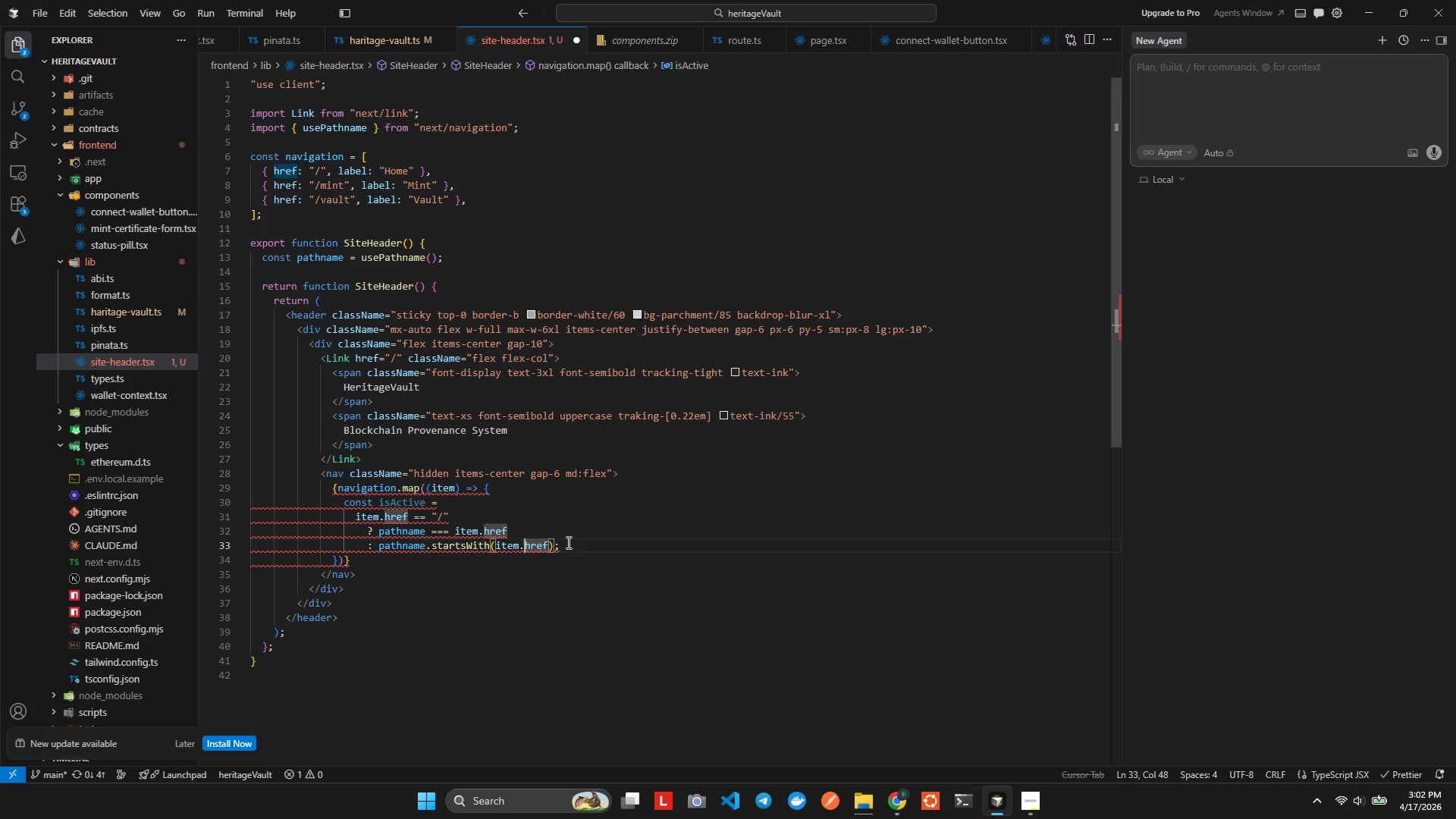 
key(ArrowLeft)
 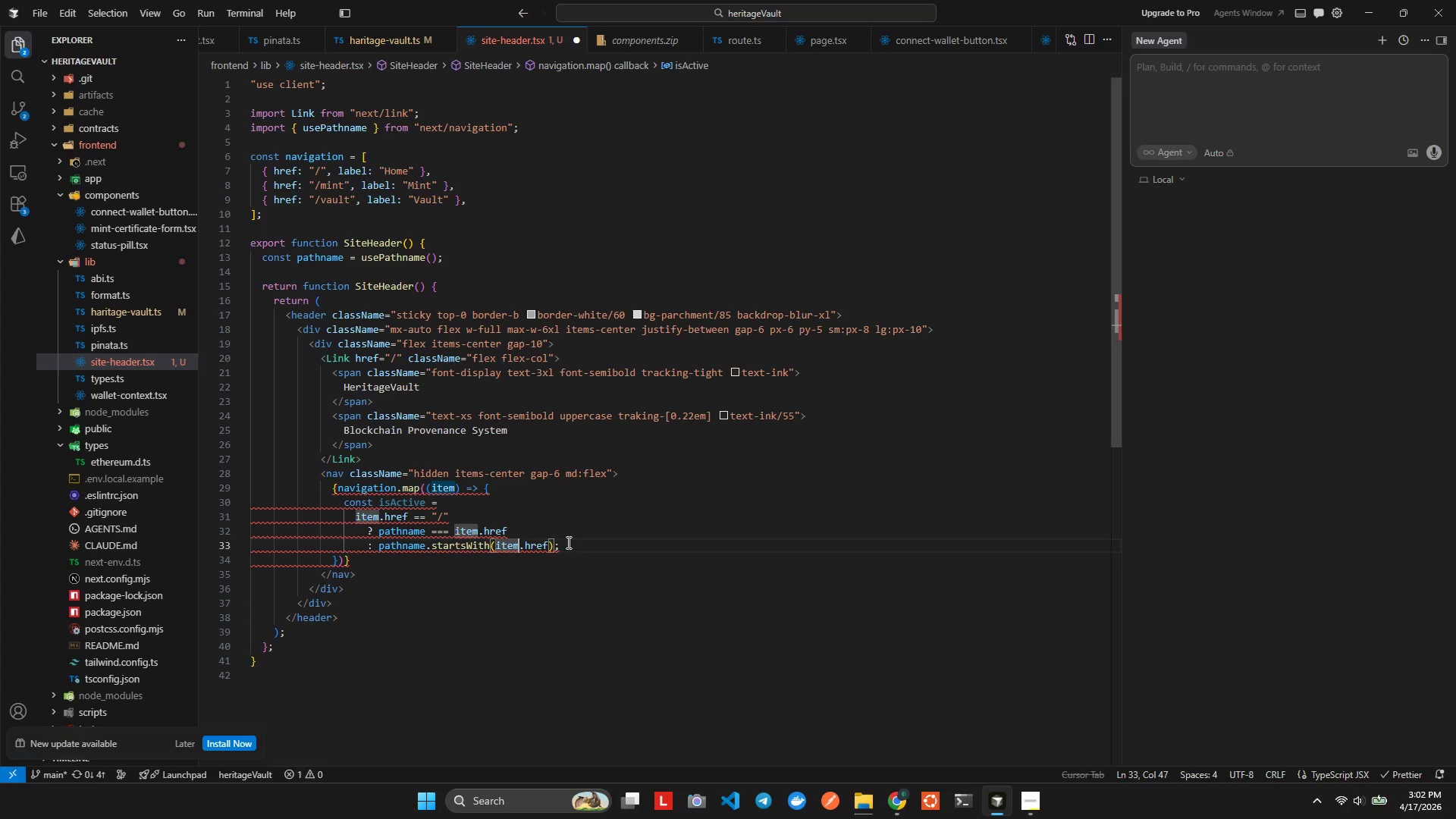 
key(ArrowLeft)
 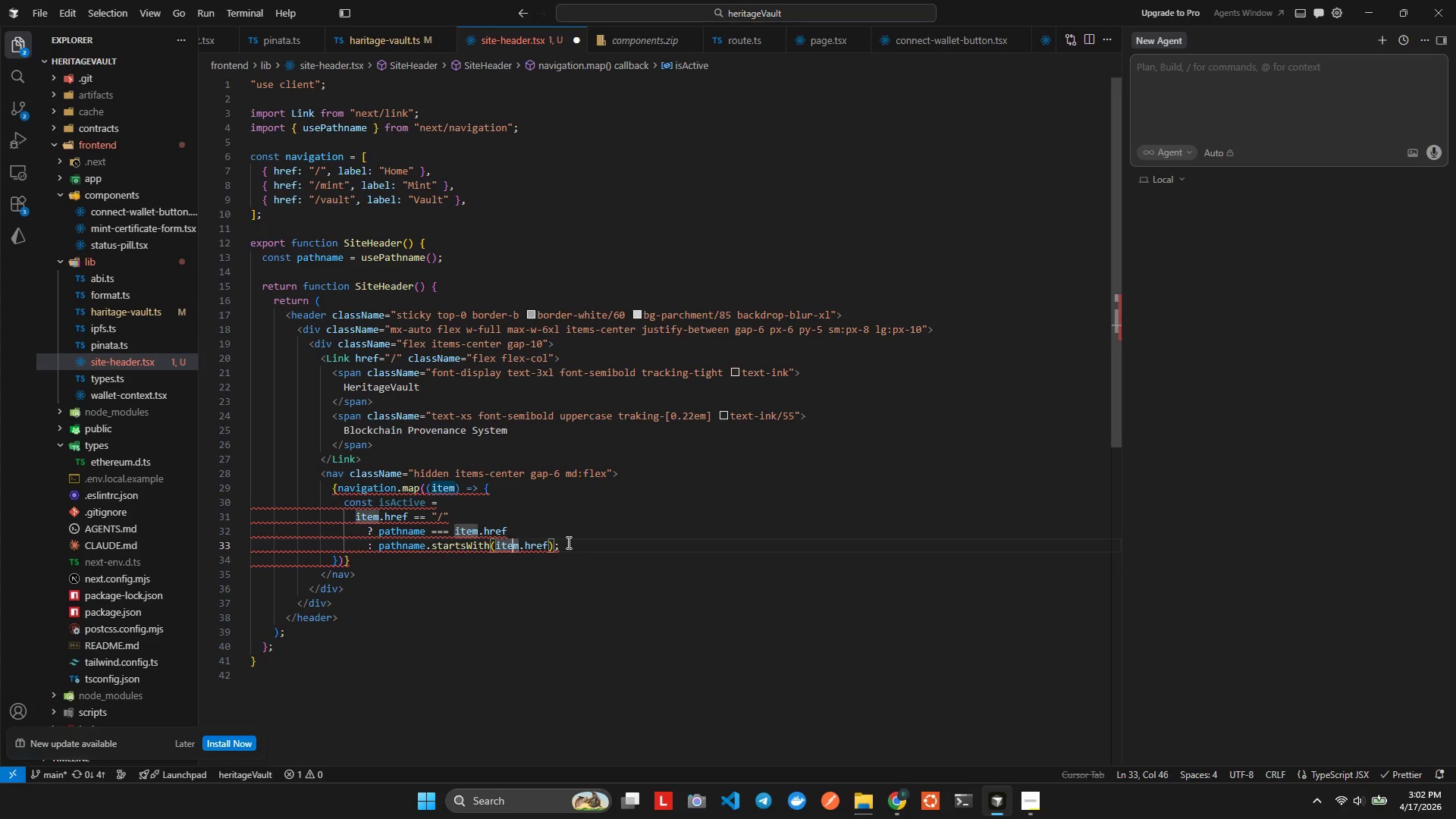 
key(ArrowLeft)
 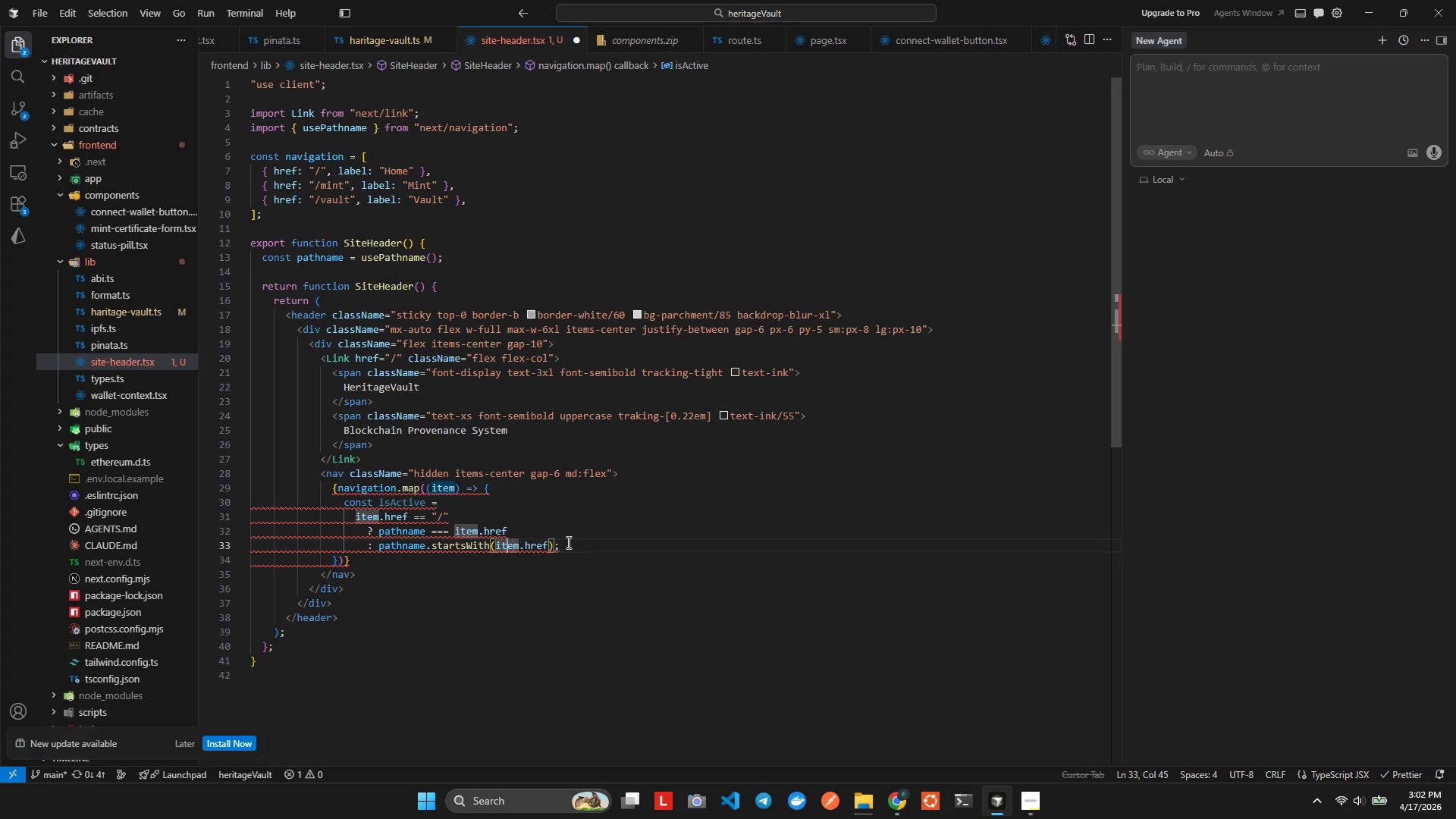 
key(ArrowLeft)
 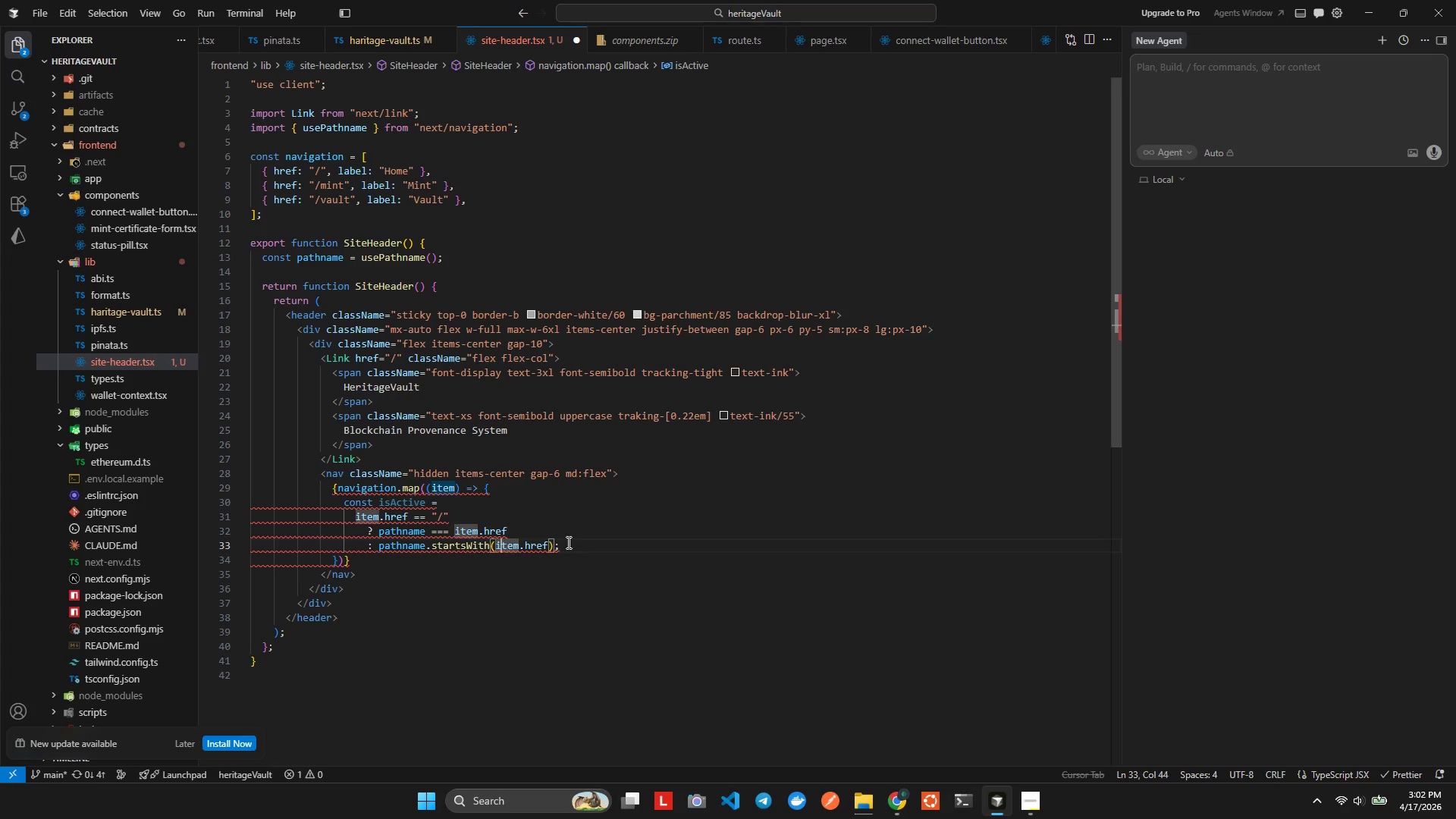 
key(ArrowLeft)
 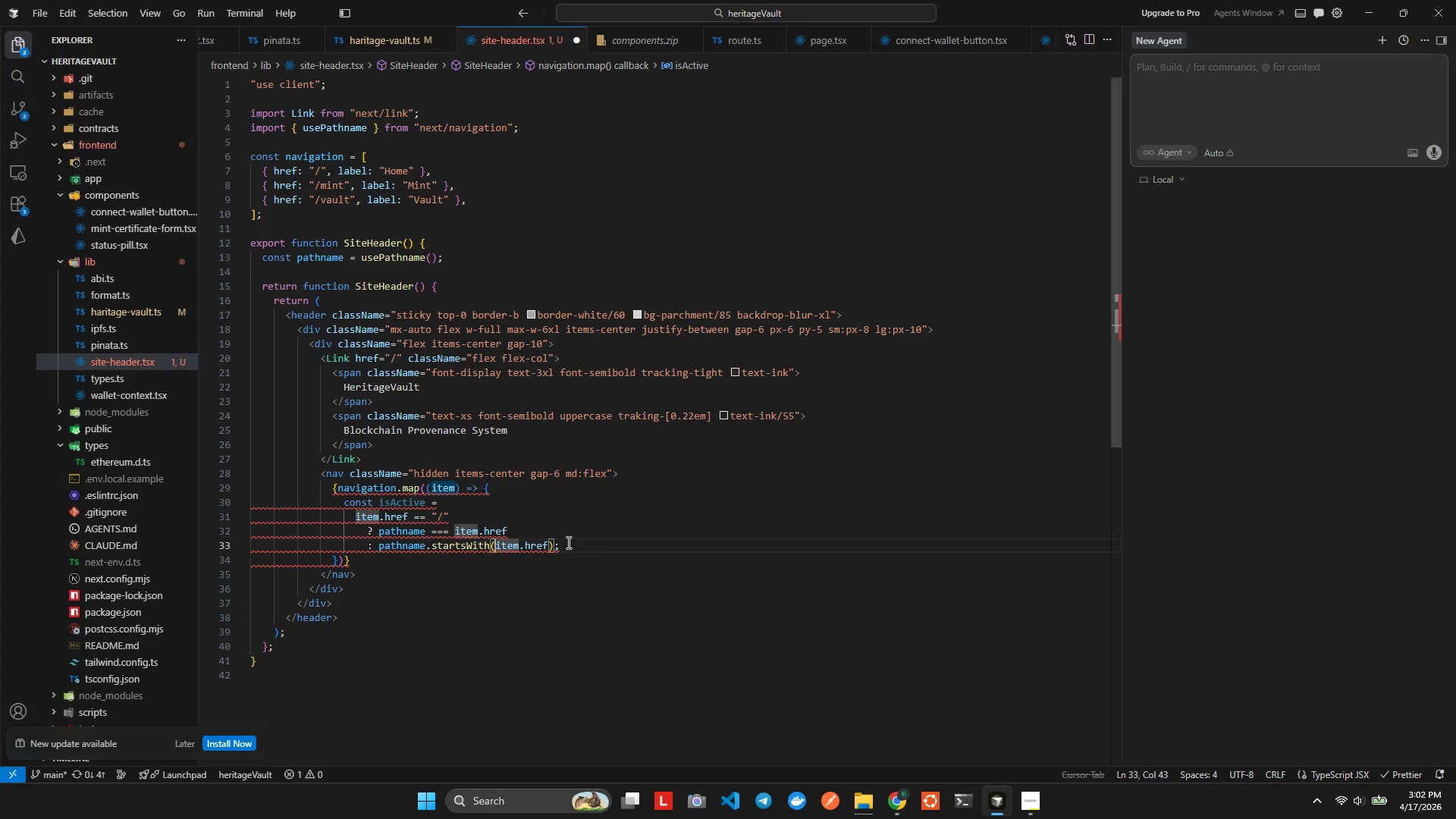 
key(ArrowLeft)
 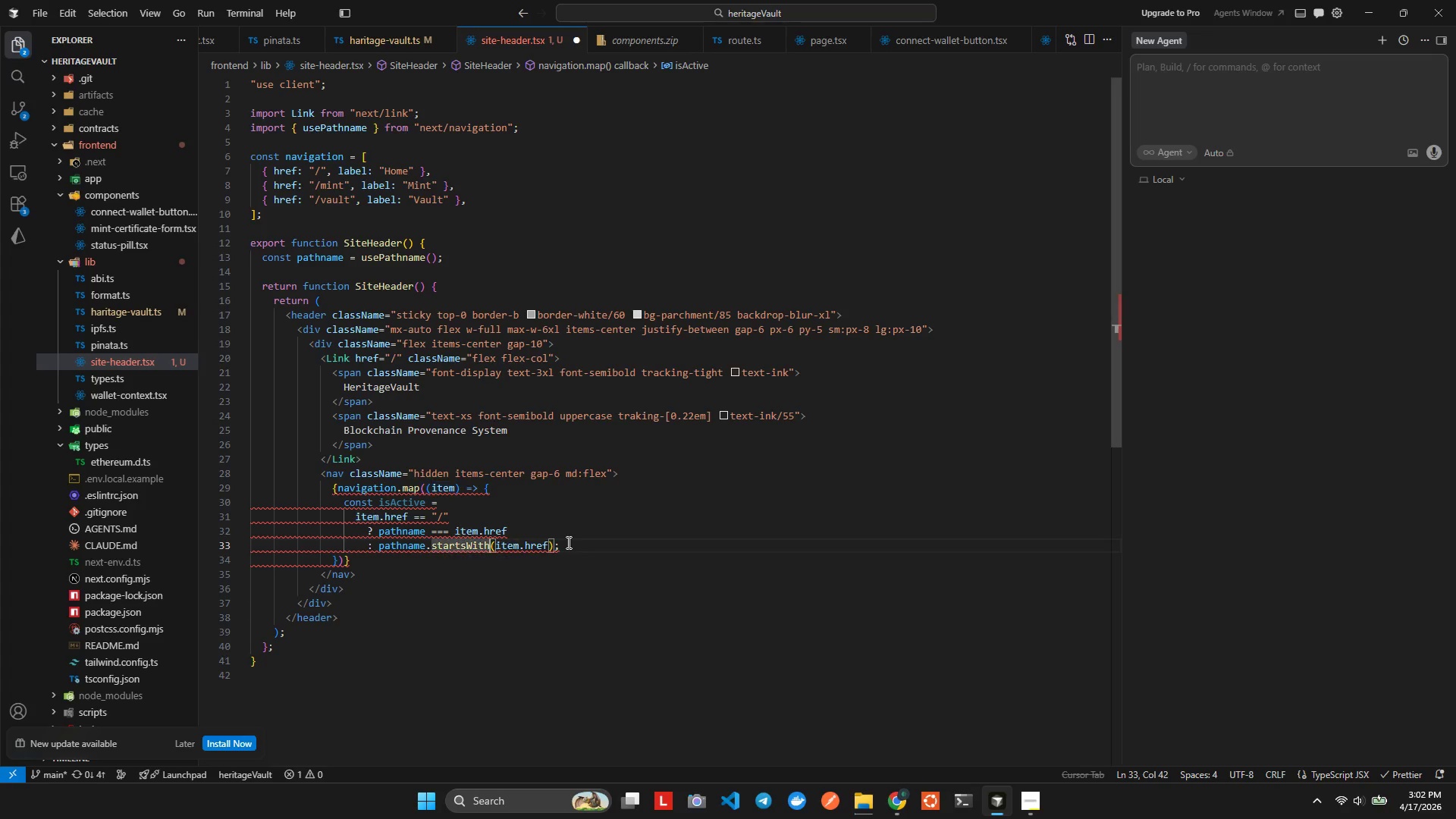 
key(ArrowRight)
 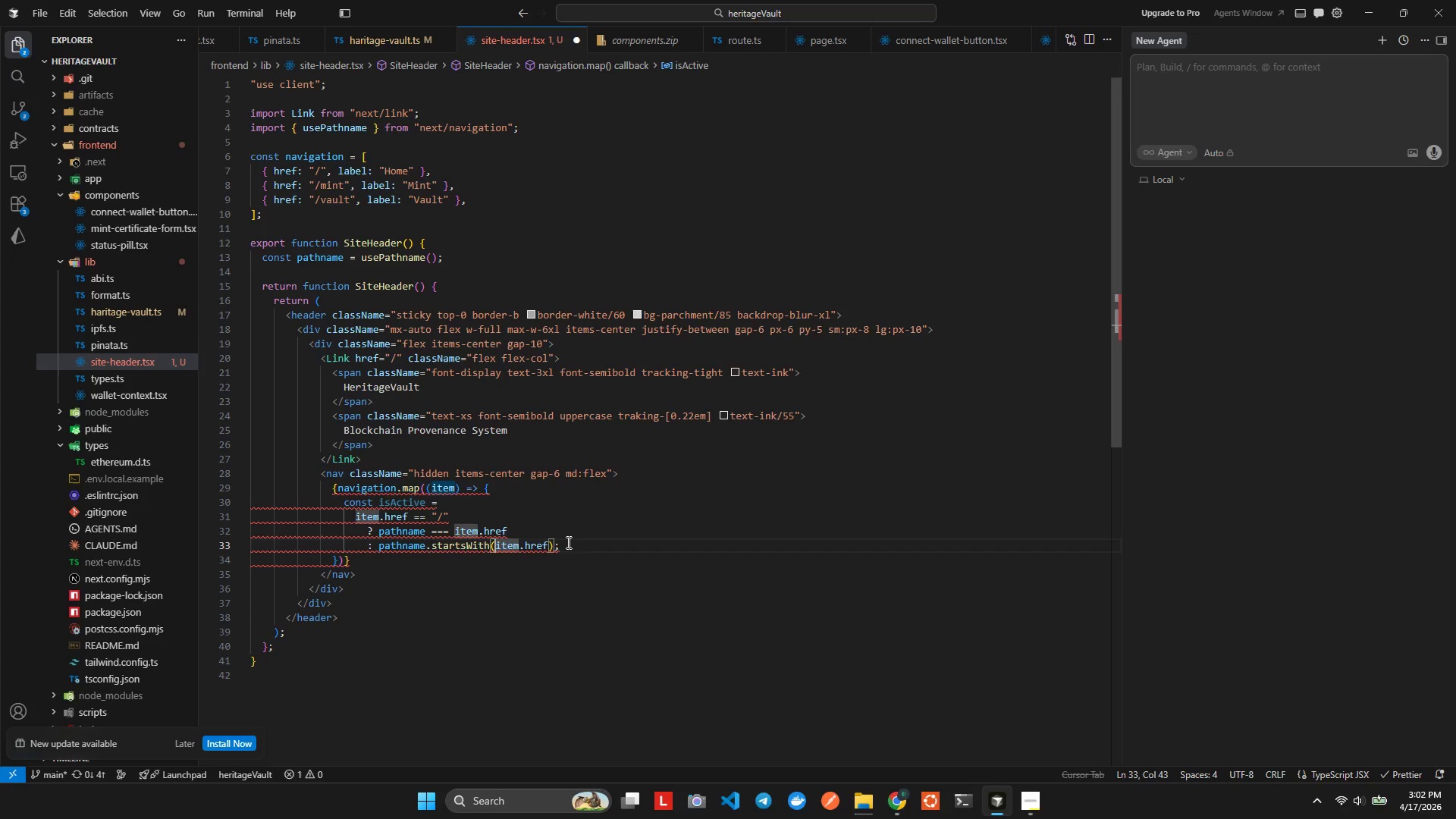 
key(ArrowRight)
 